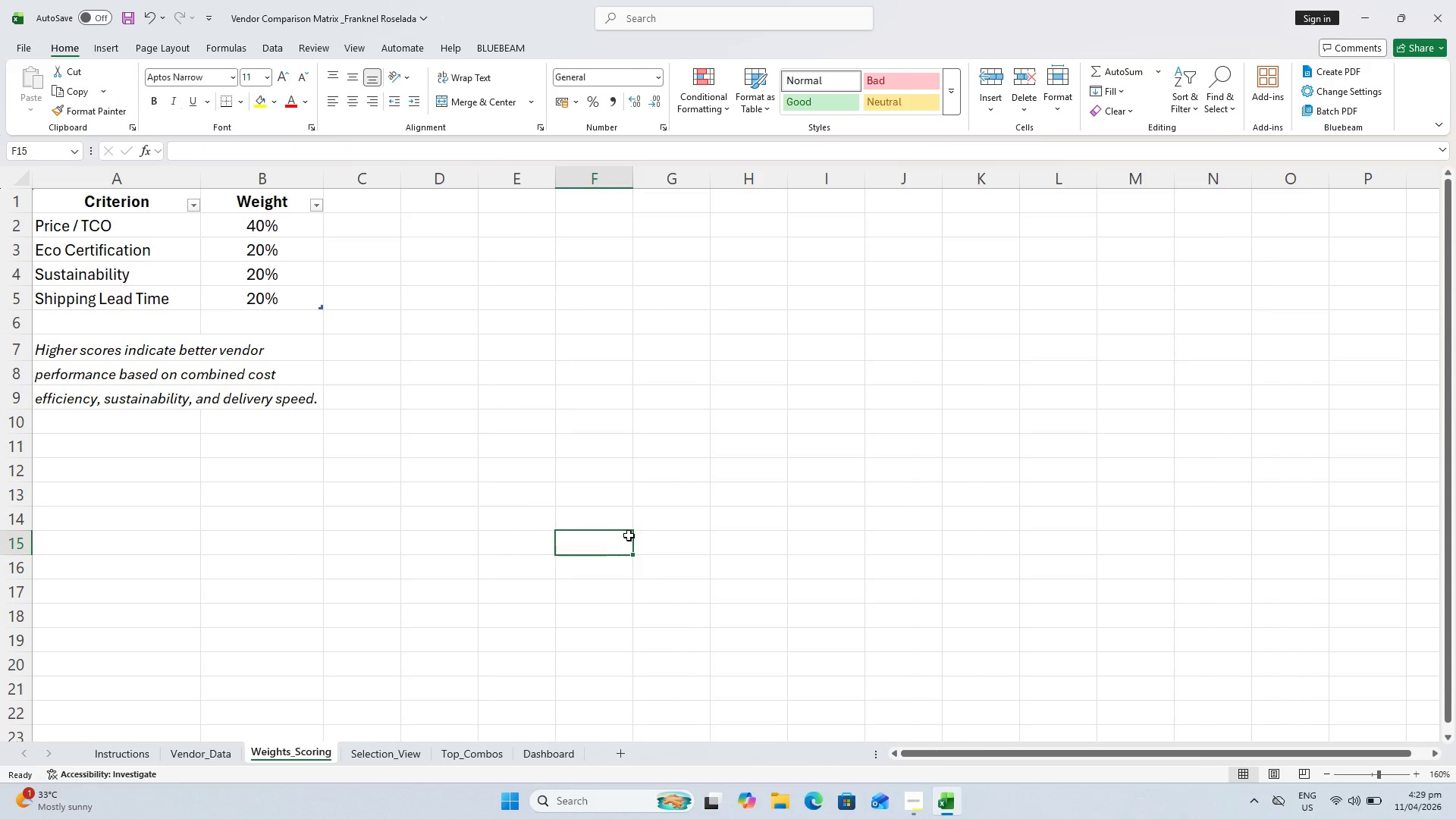 
key(Control+S)
 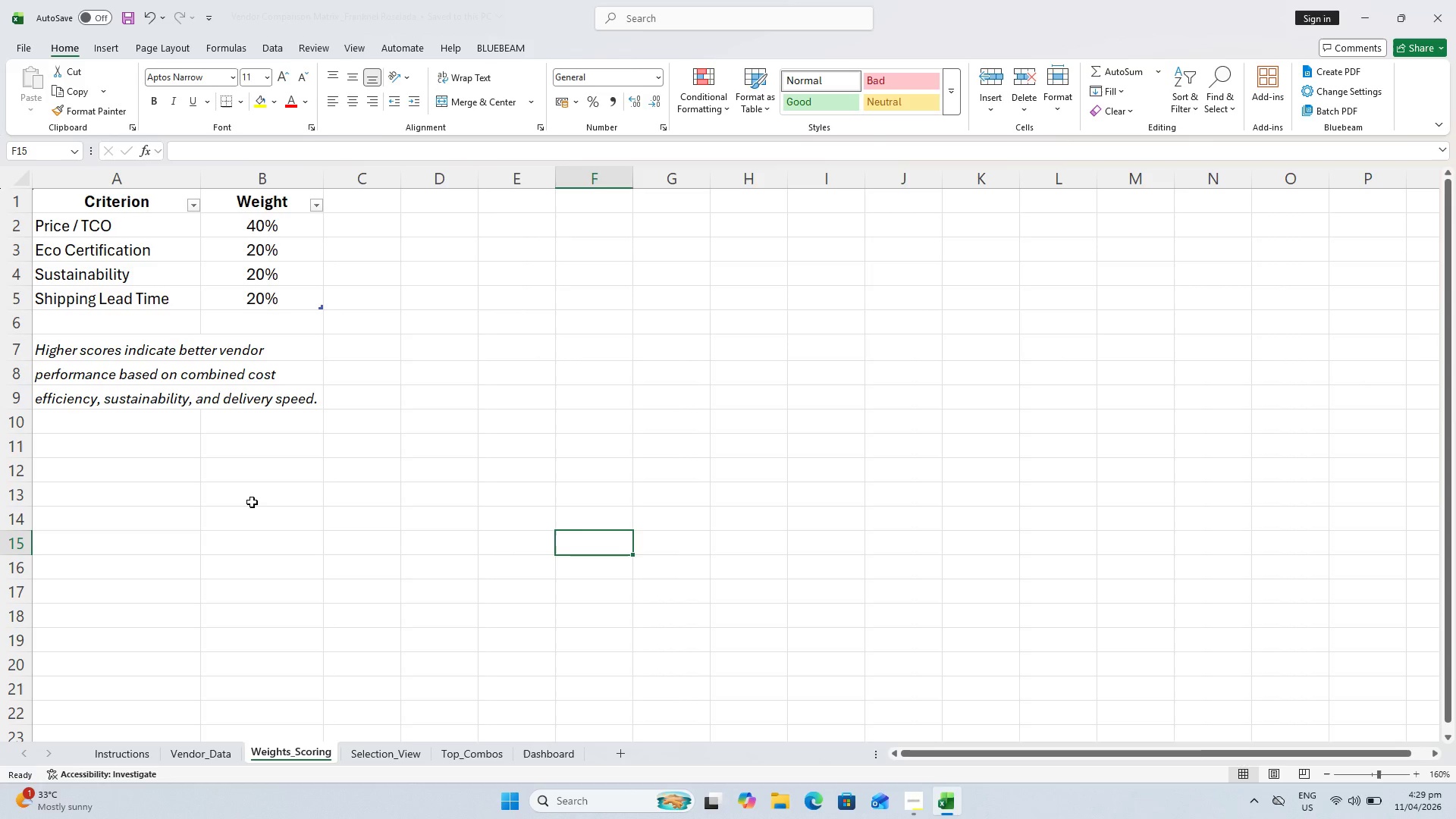 
scroll: coordinate [249, 501], scroll_direction: up, amount: 2.0
 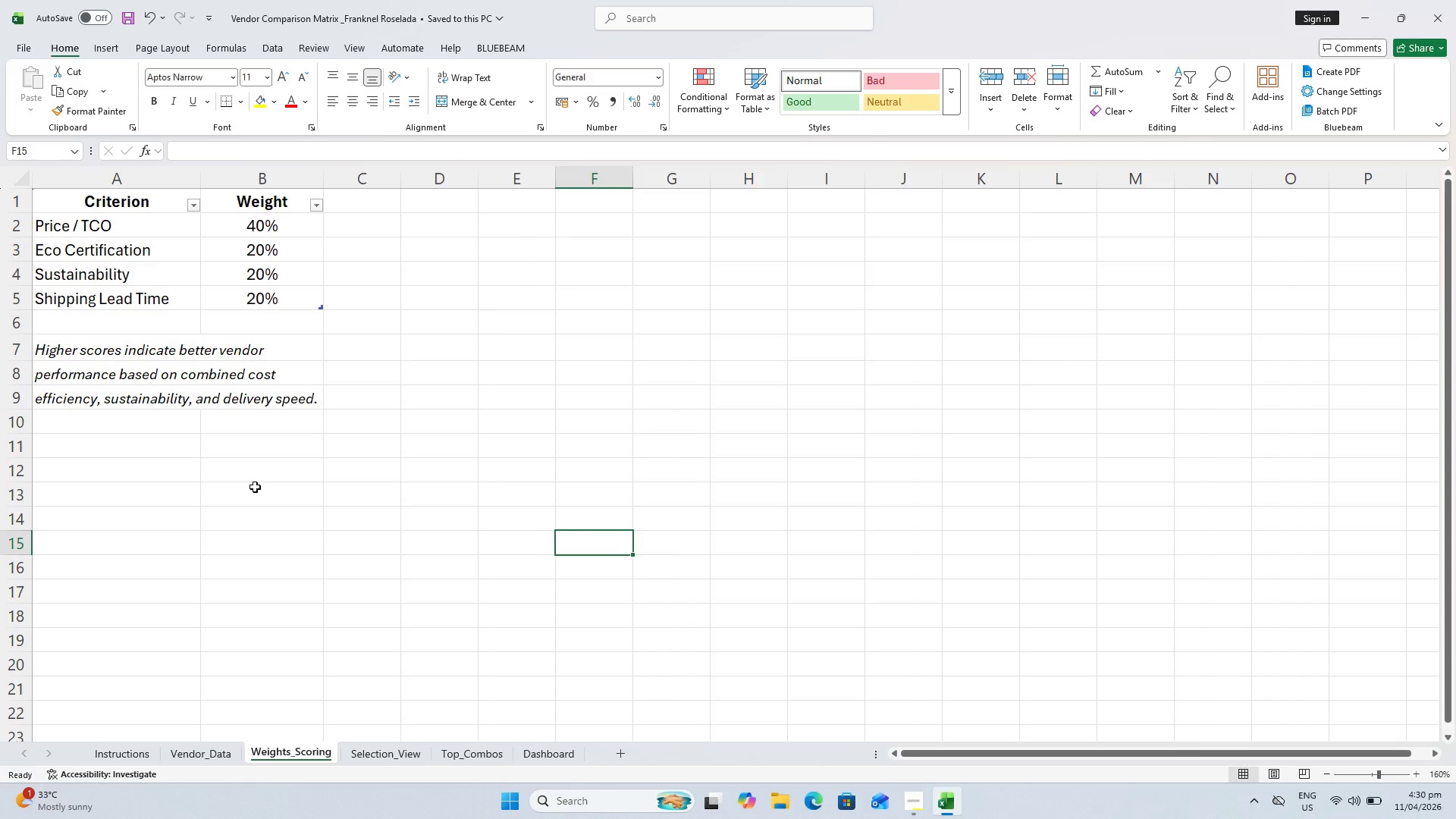 
key(Control+ControlLeft)
 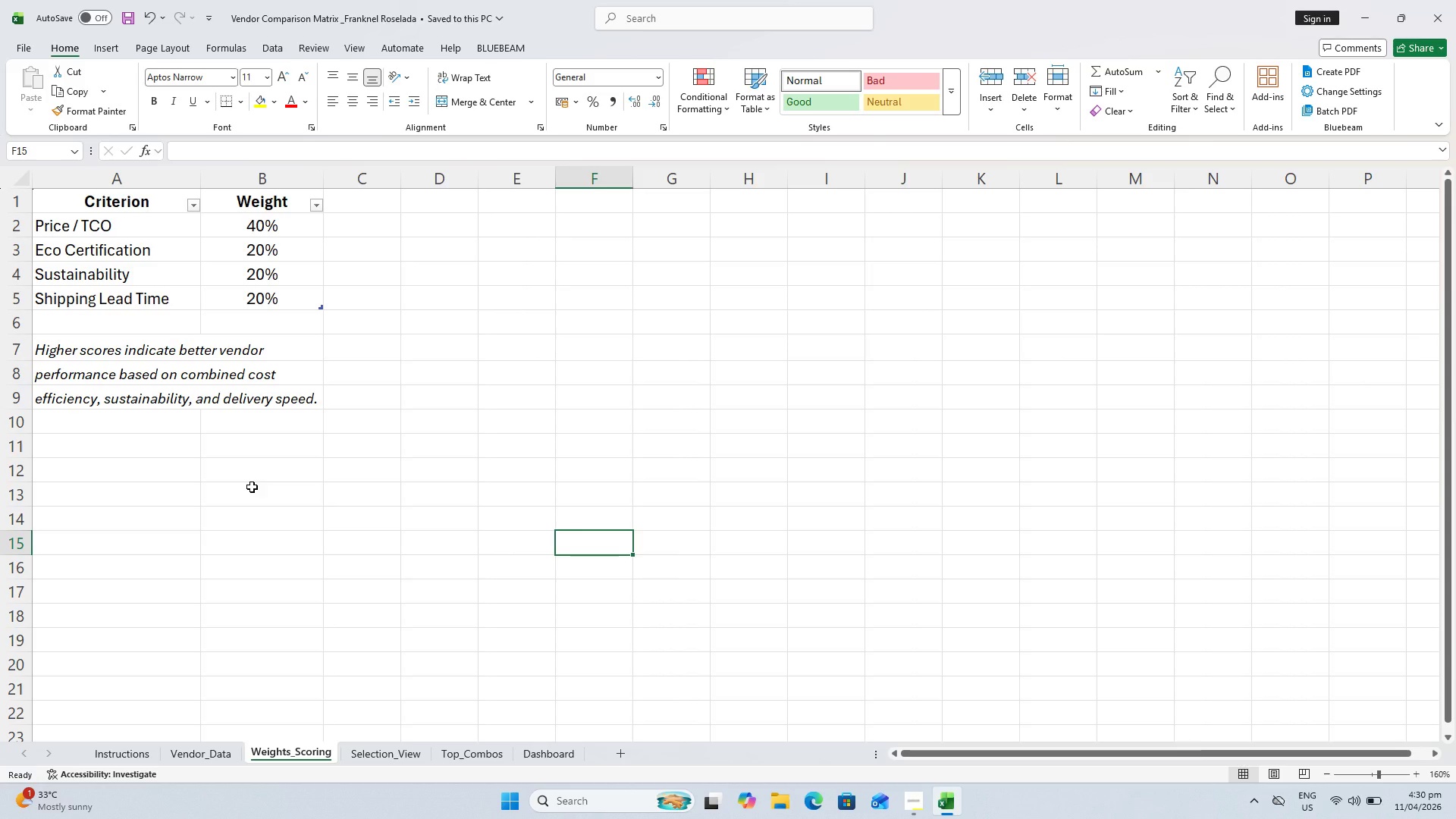 
key(Control+S)
 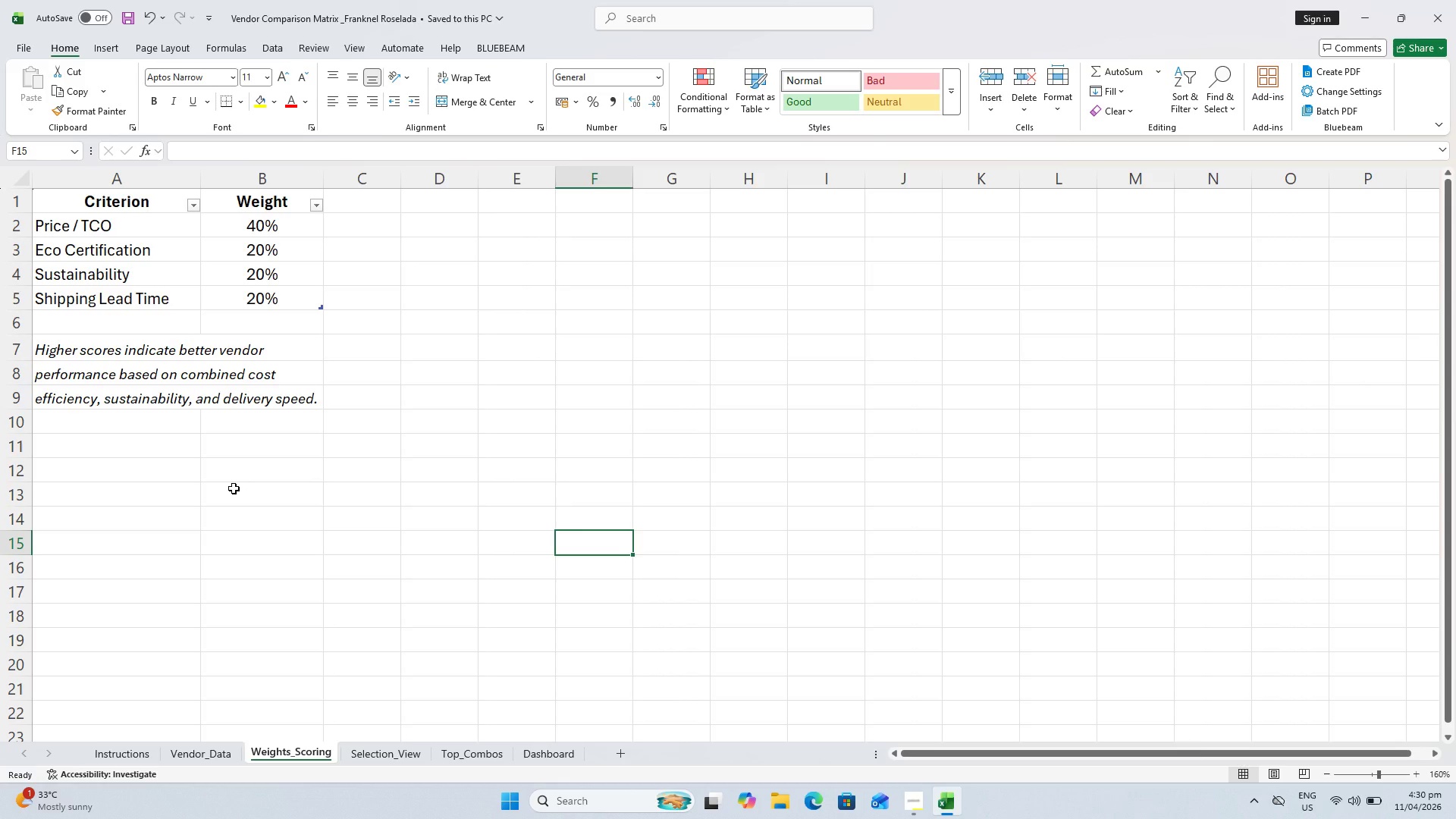 
scroll: coordinate [234, 489], scroll_direction: up, amount: 3.0
 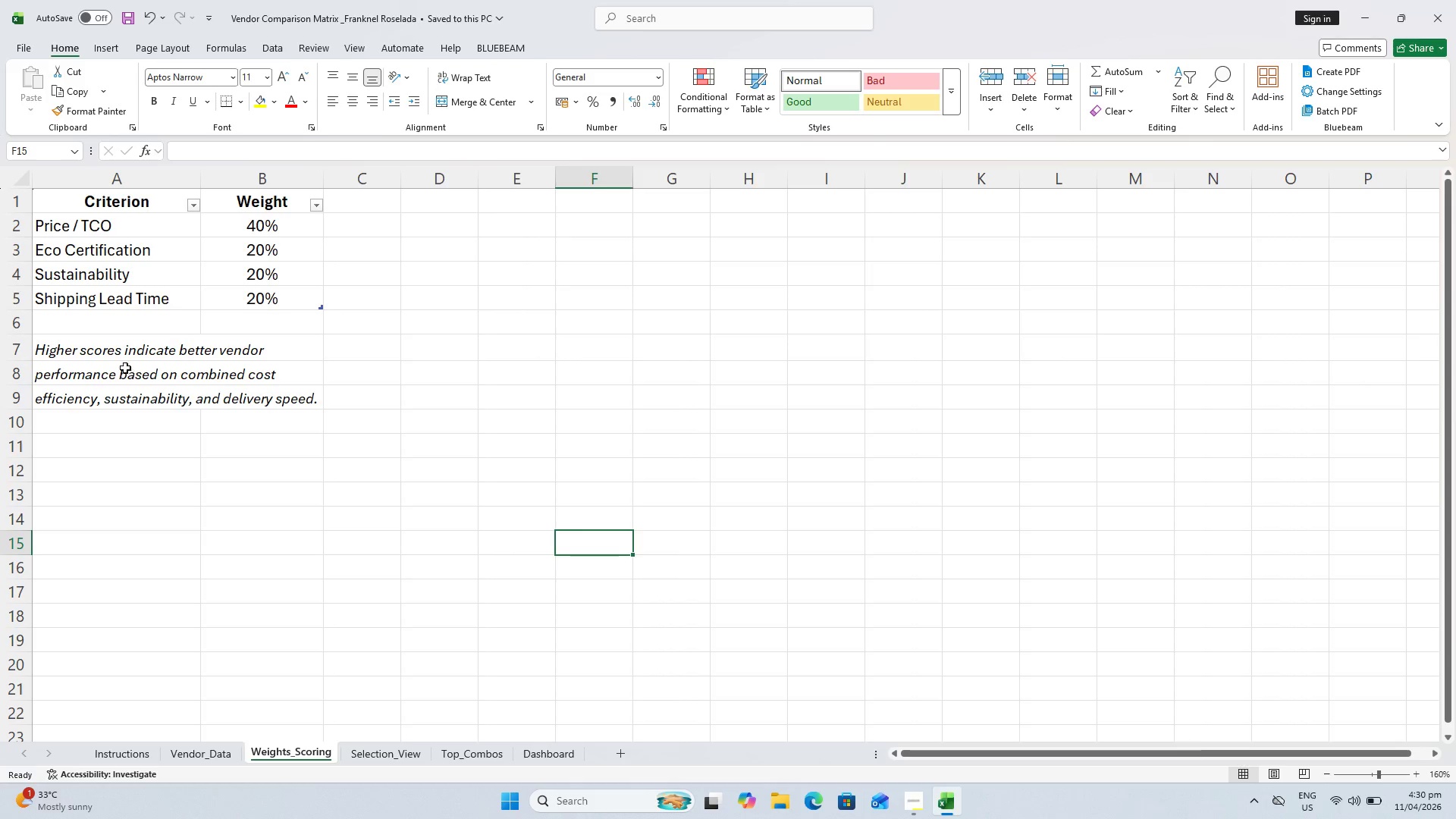 
wait(5.19)
 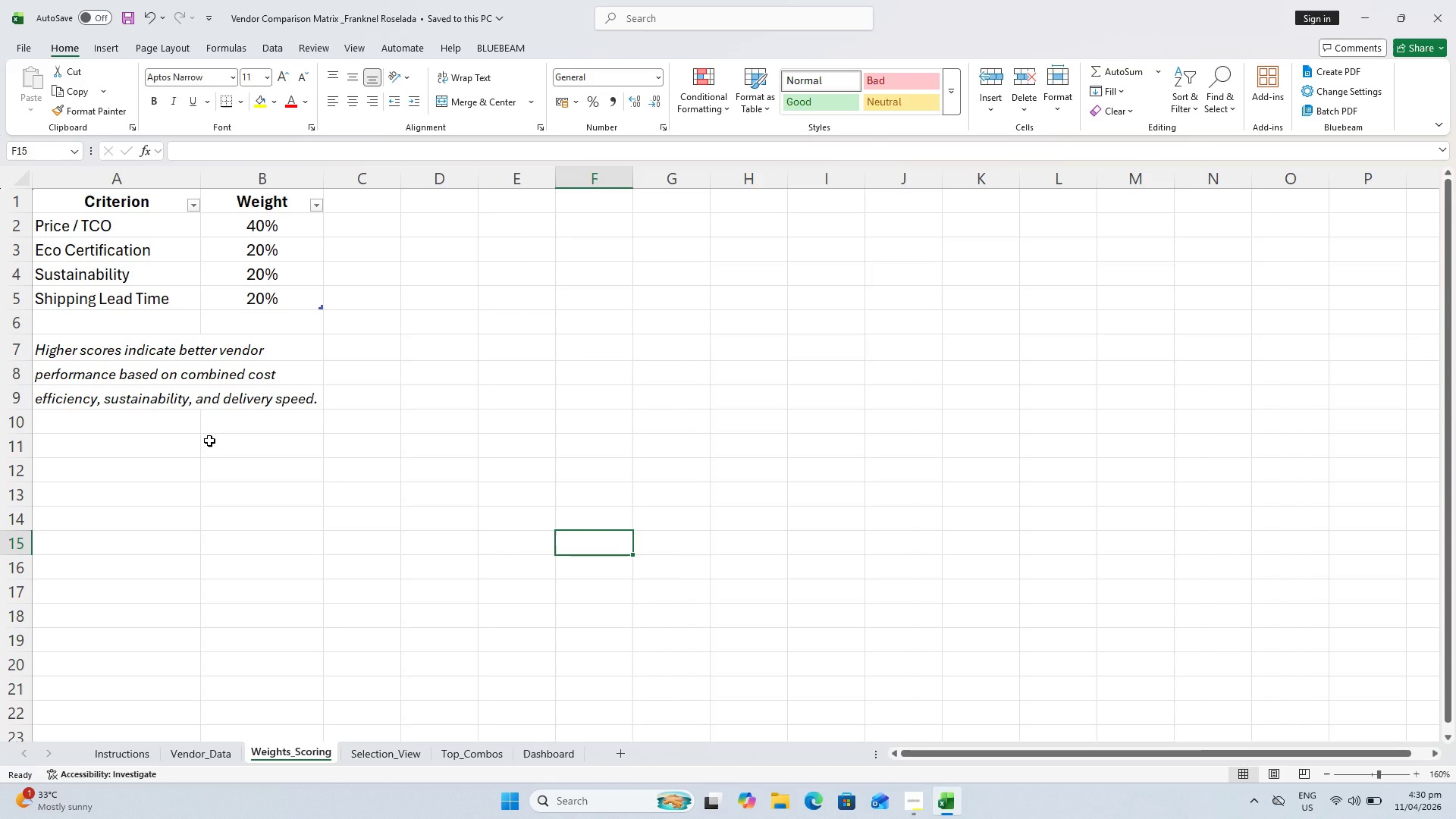 
scroll: coordinate [210, 326], scroll_direction: up, amount: 2.0
 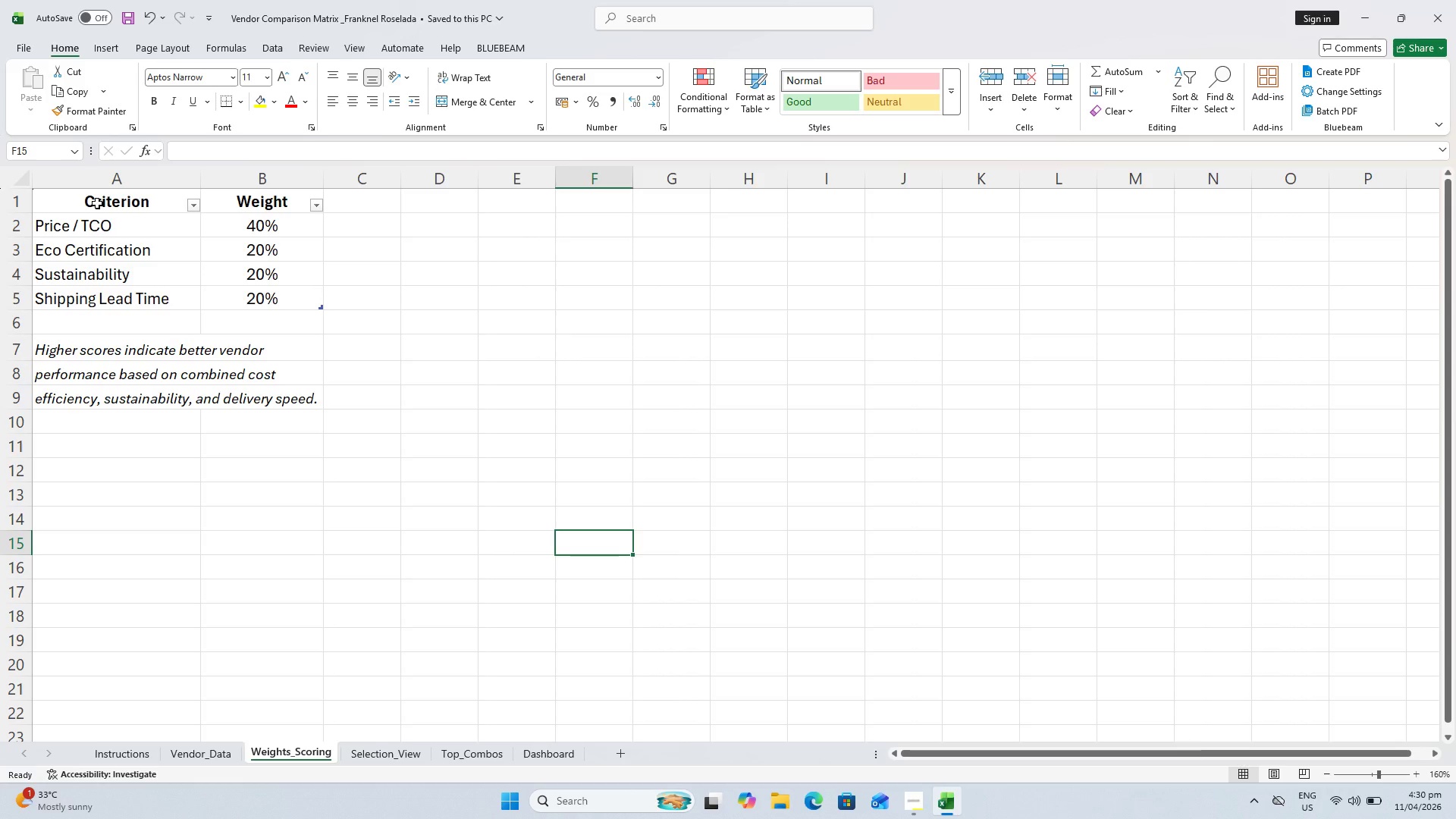 
key(Control+S)
 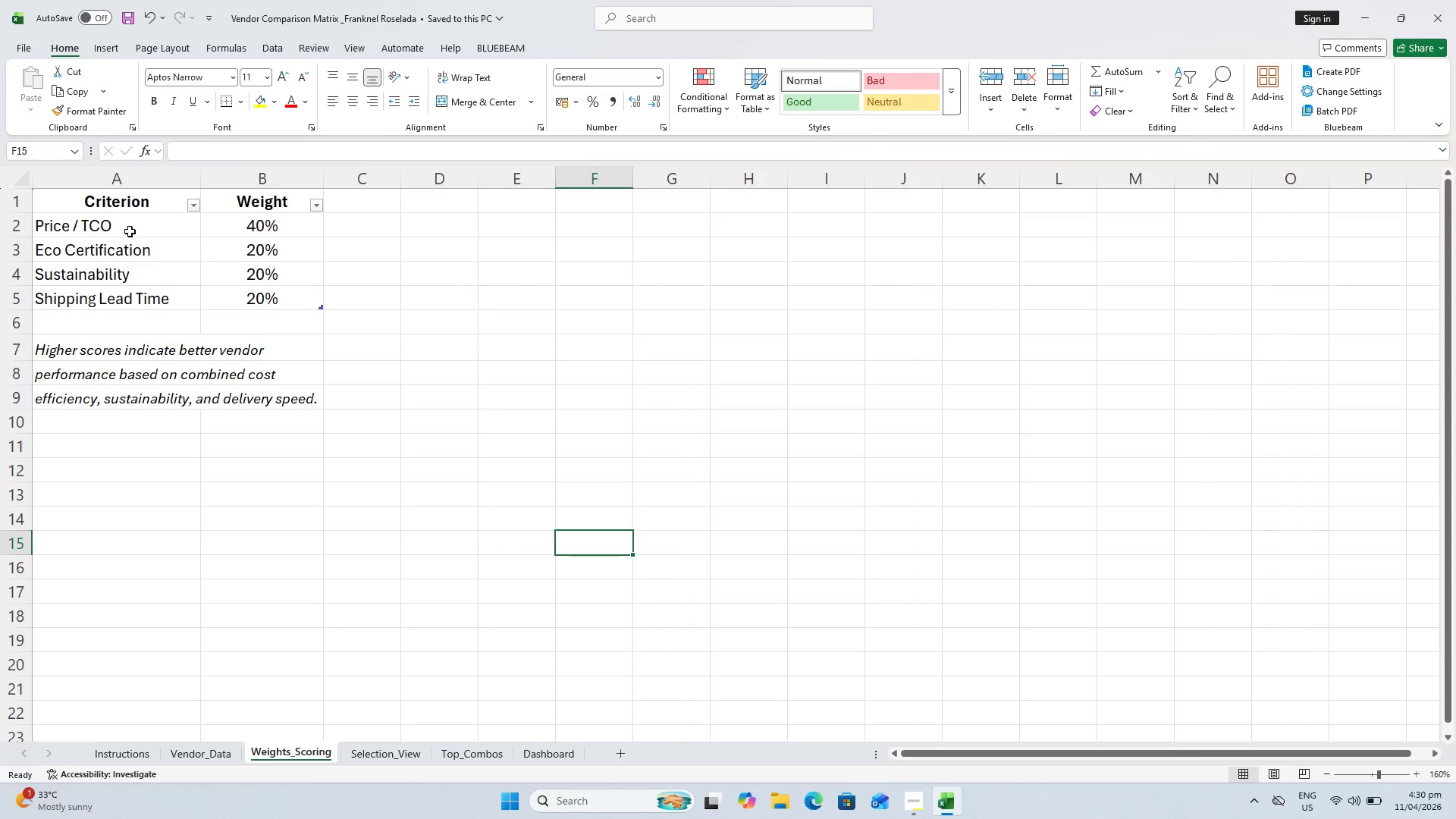 
left_click([111, 207])
 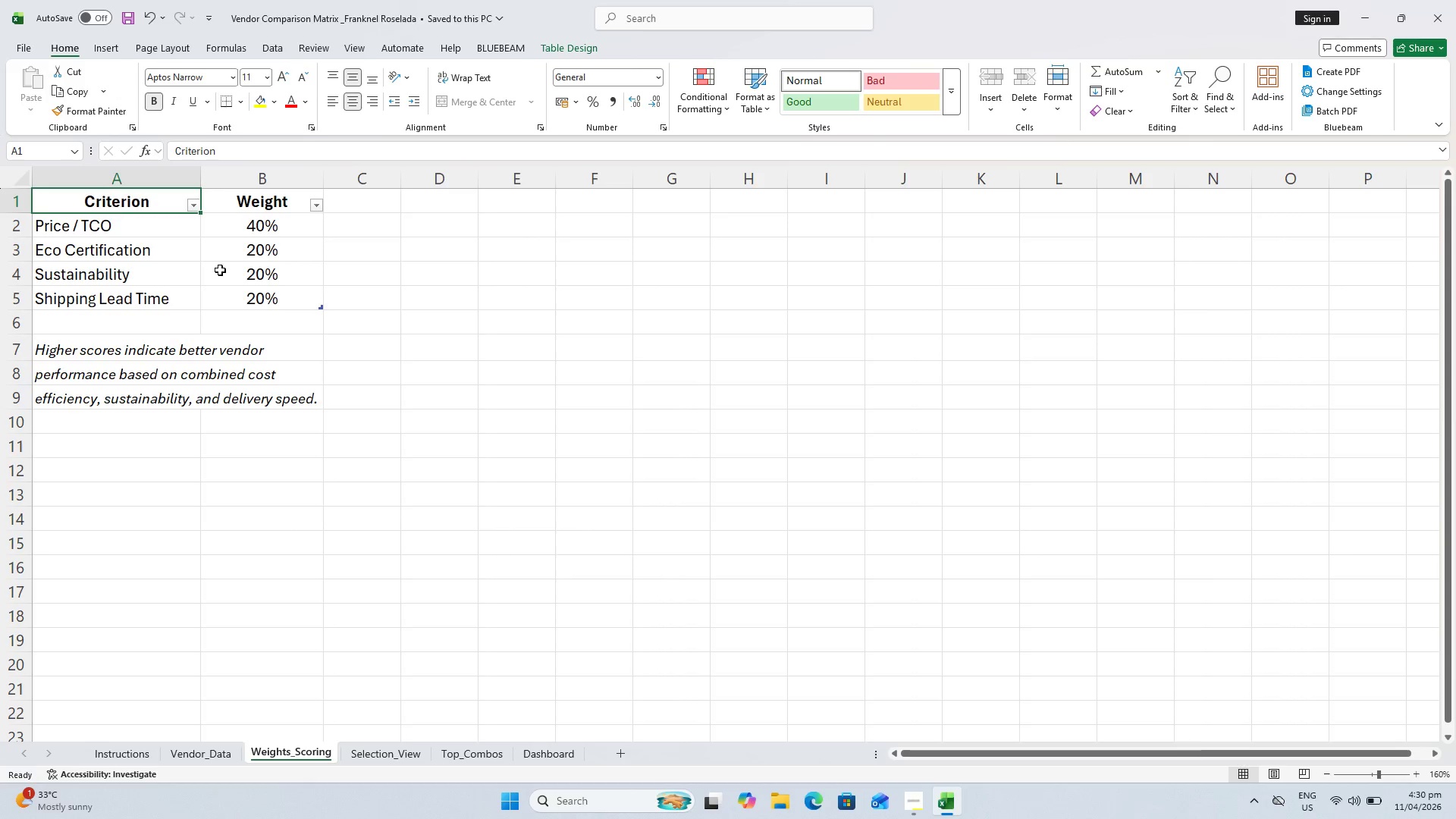 
hold_key(key=ShiftLeft, duration=0.58)
 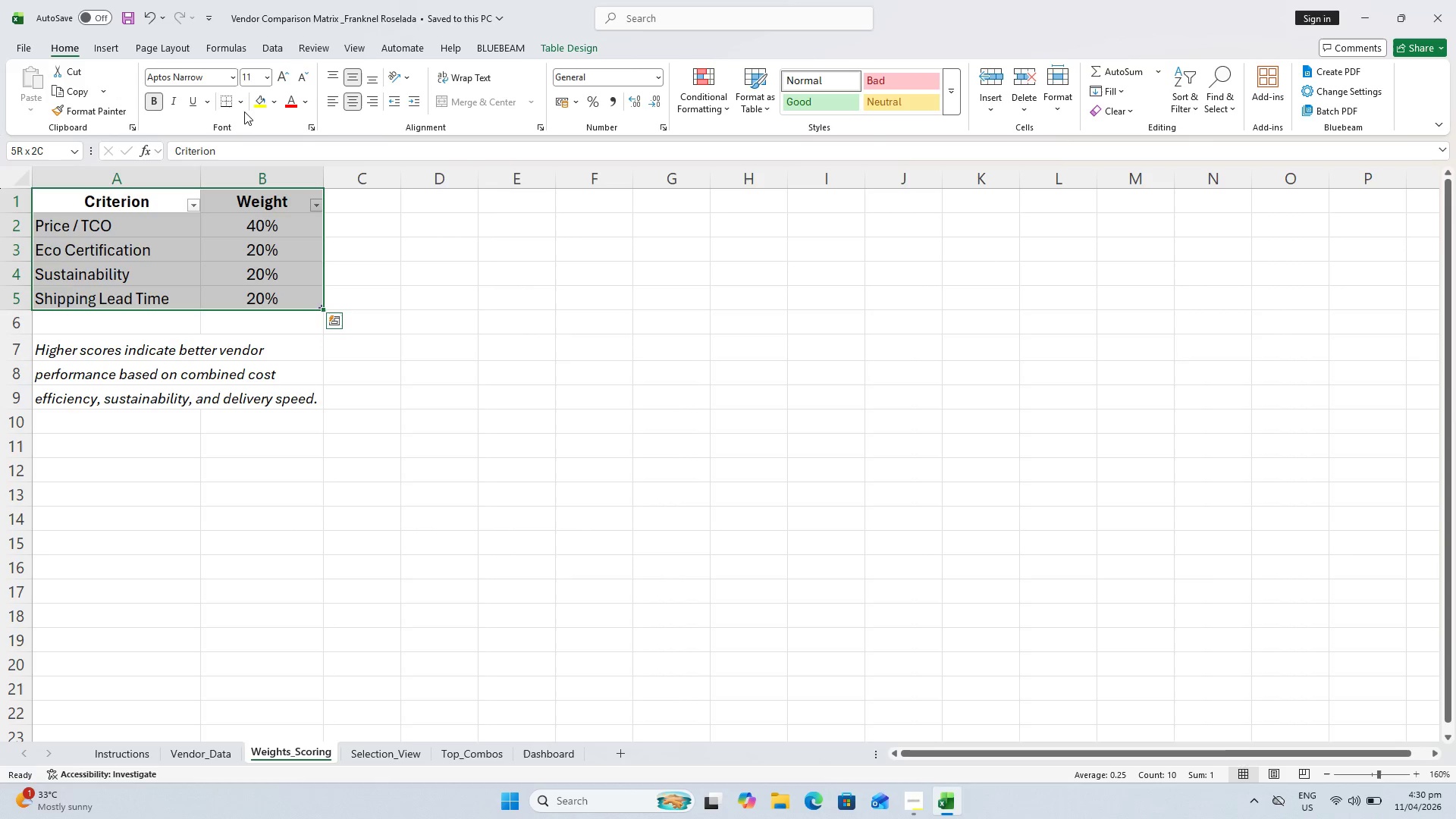 
left_click([244, 108])
 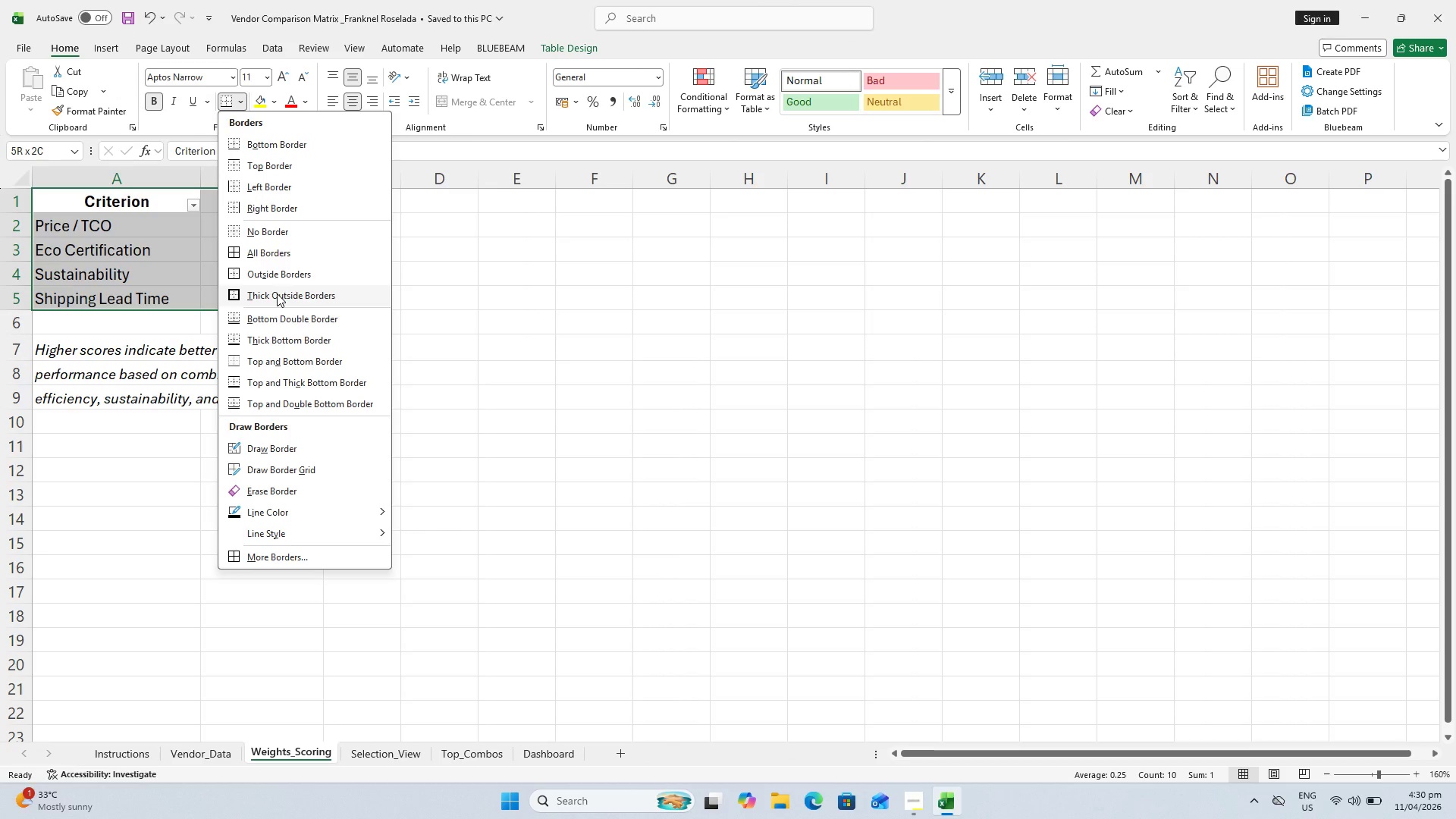 
left_click([277, 293])
 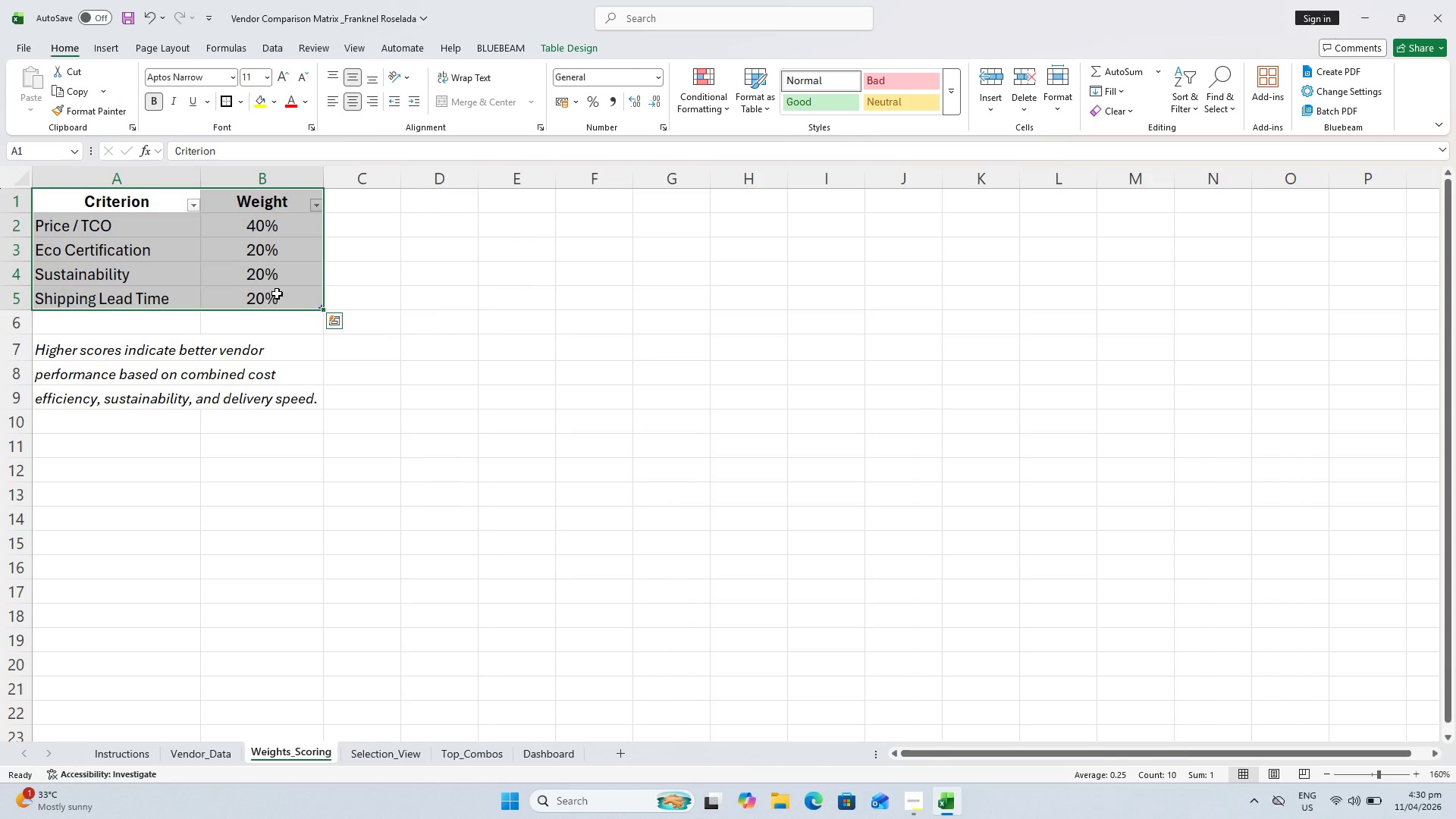 
left_click([741, 450])
 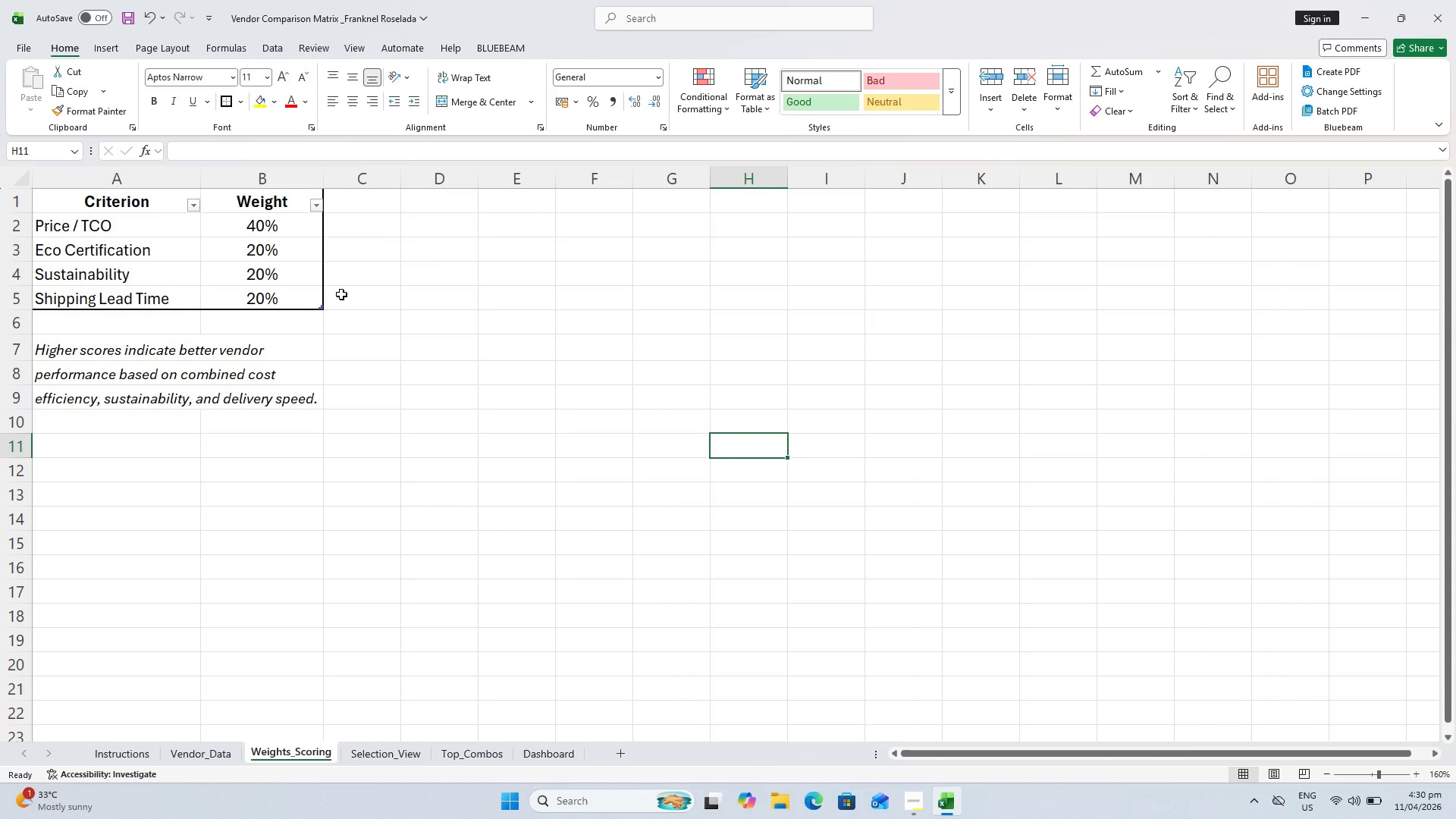 
key(Control+Z)
 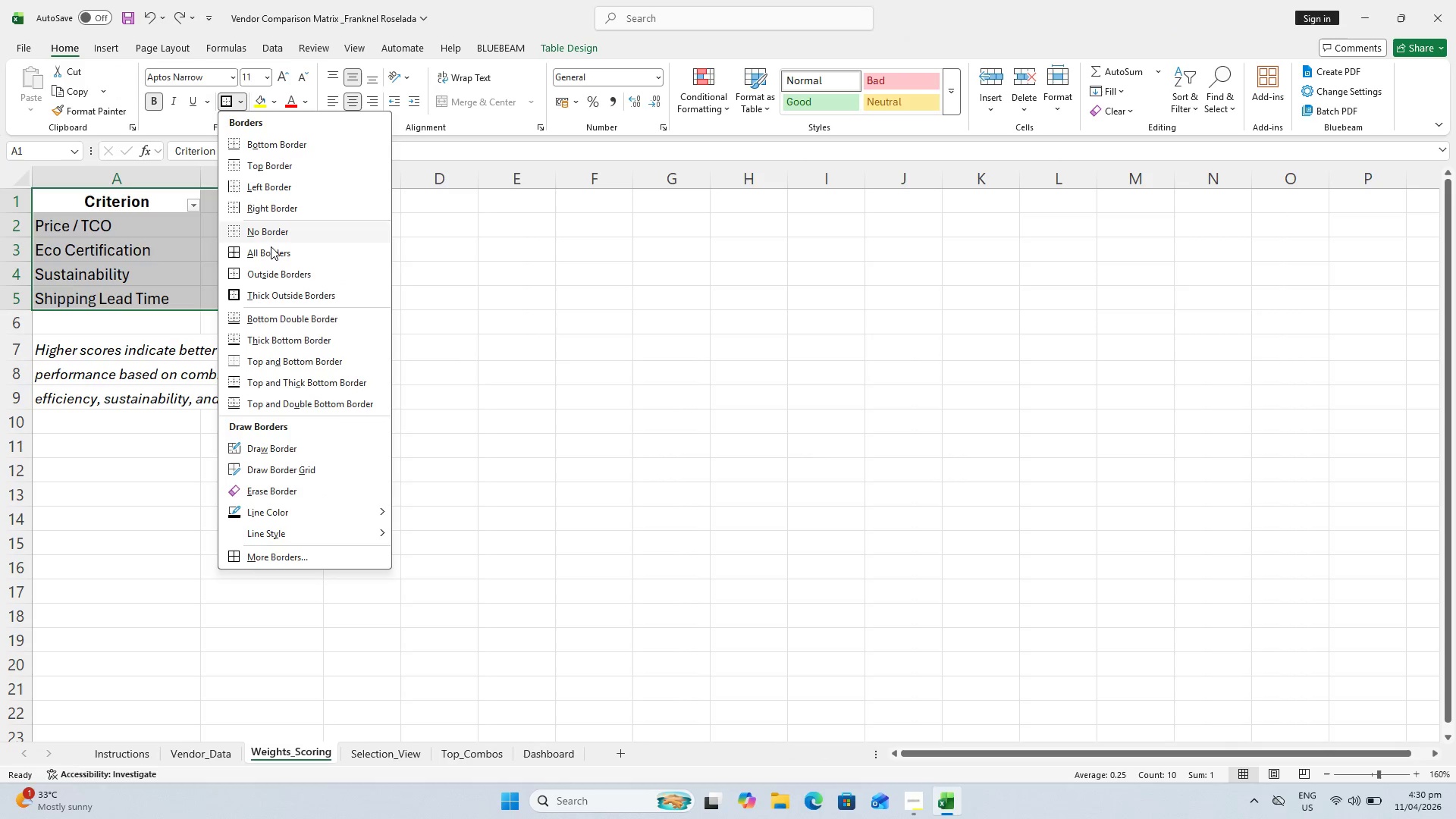 
left_click([282, 278])
 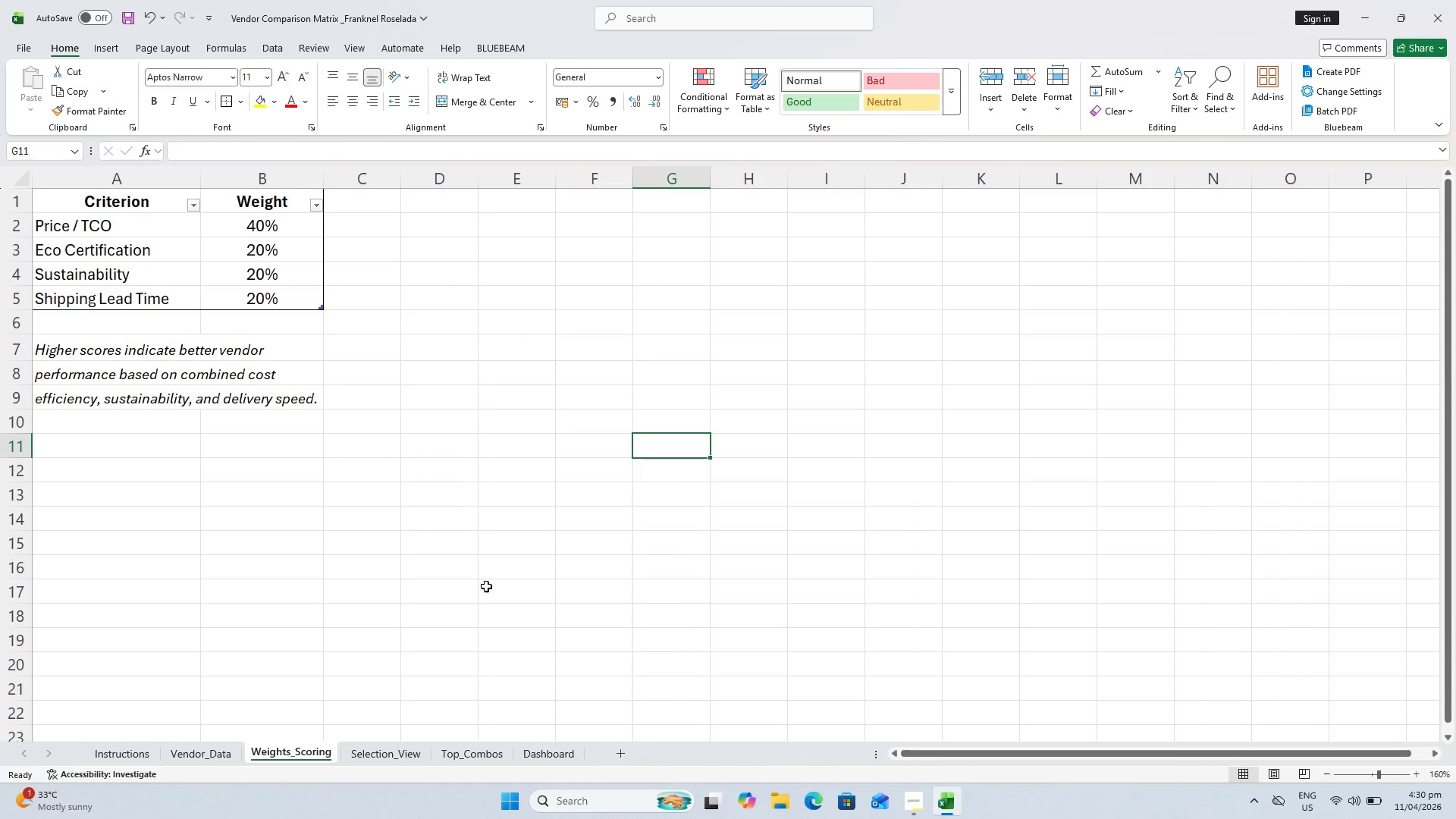 
left_click([418, 610])
 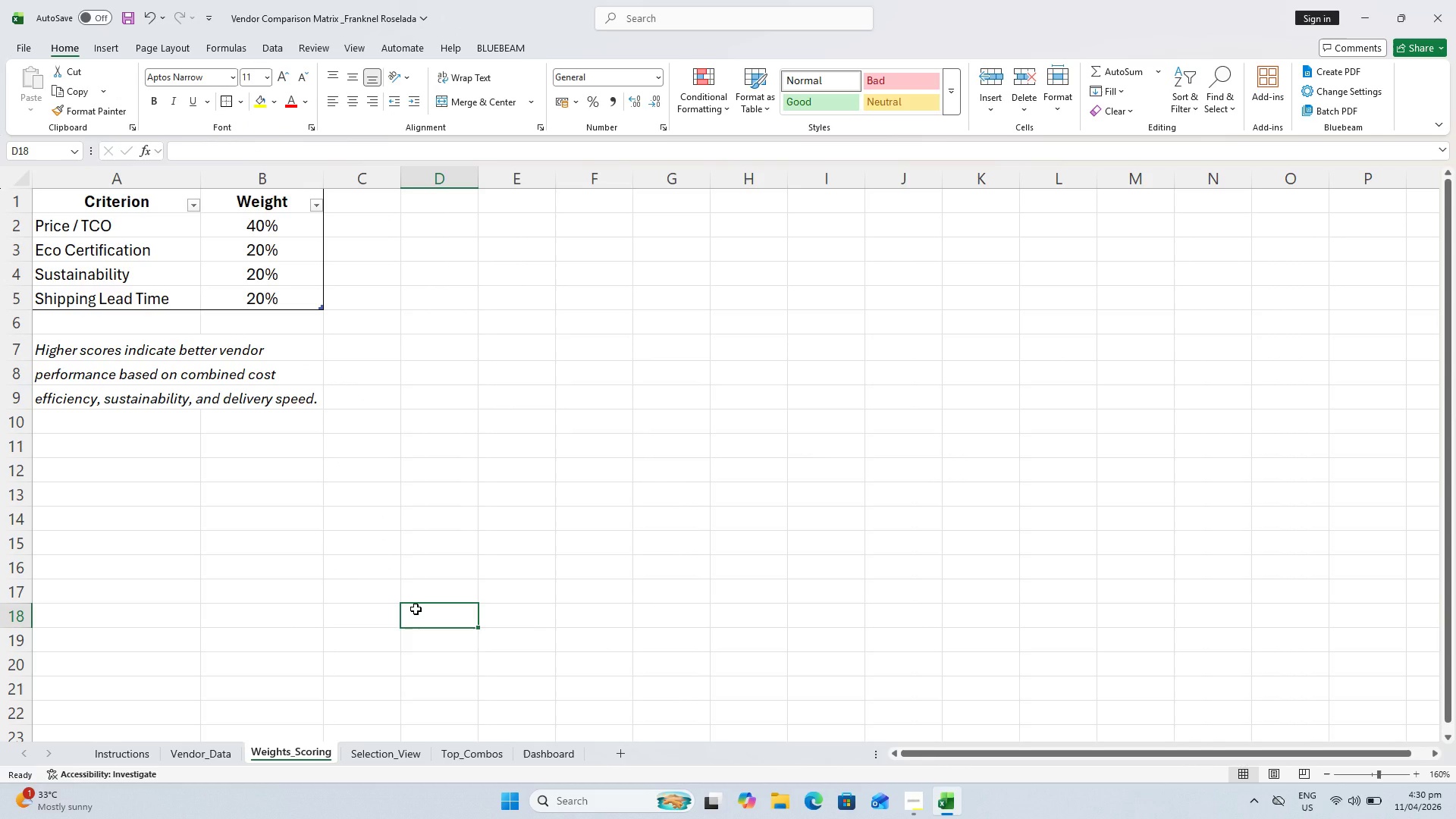 
scroll: coordinate [448, 605], scroll_direction: up, amount: 2.0
 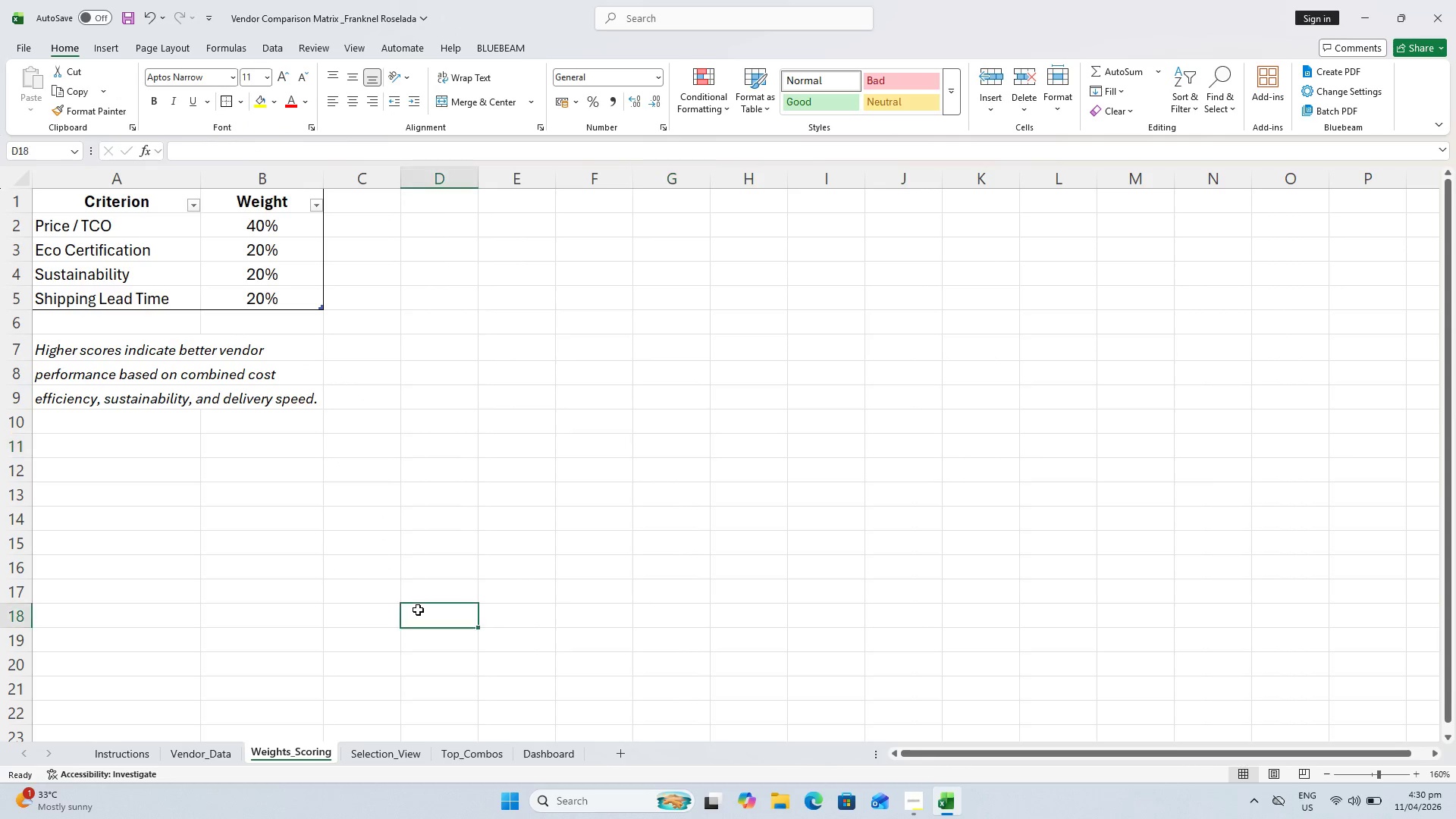 
key(Control+S)
 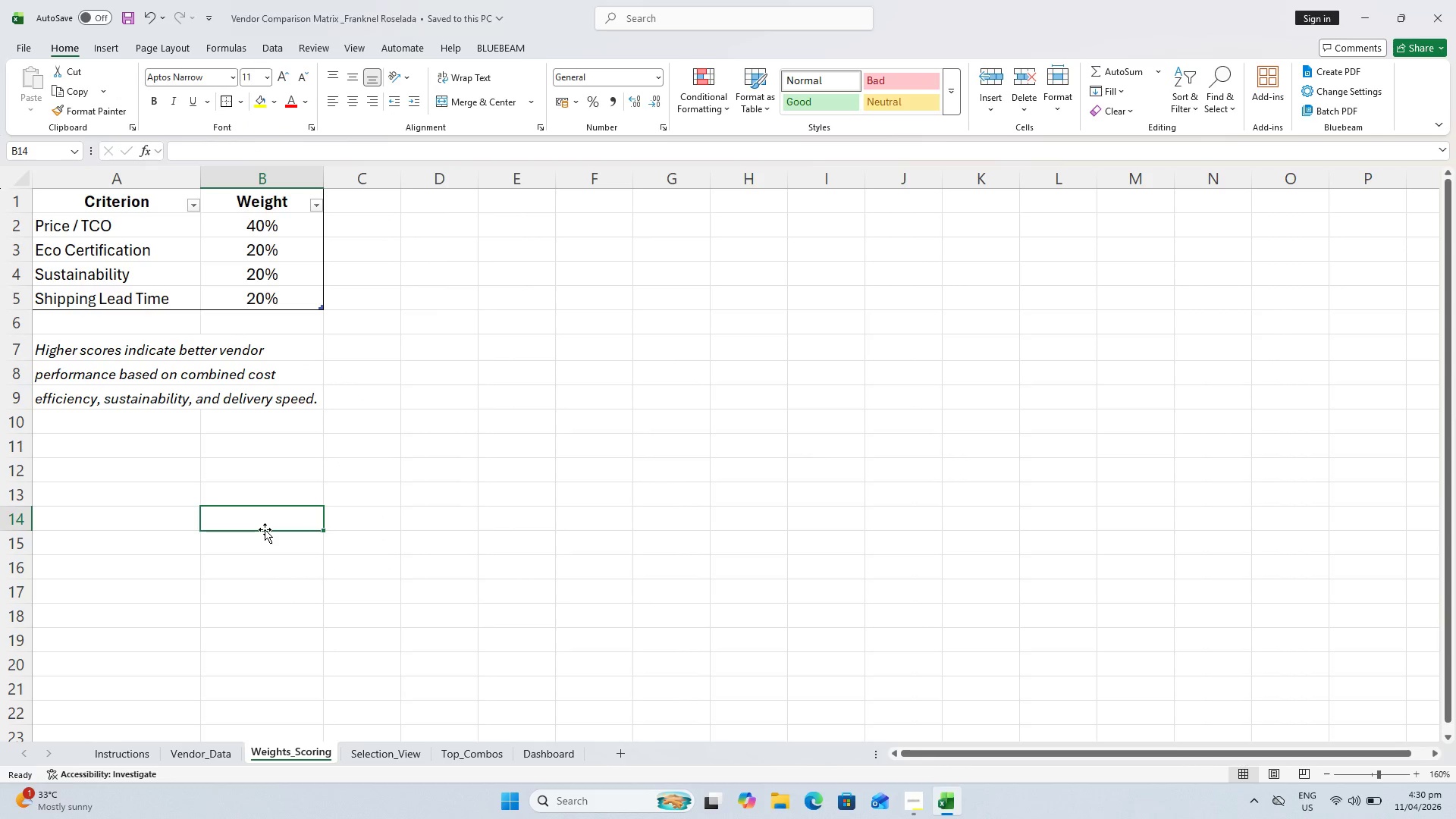 
scroll: coordinate [263, 523], scroll_direction: up, amount: 4.0
 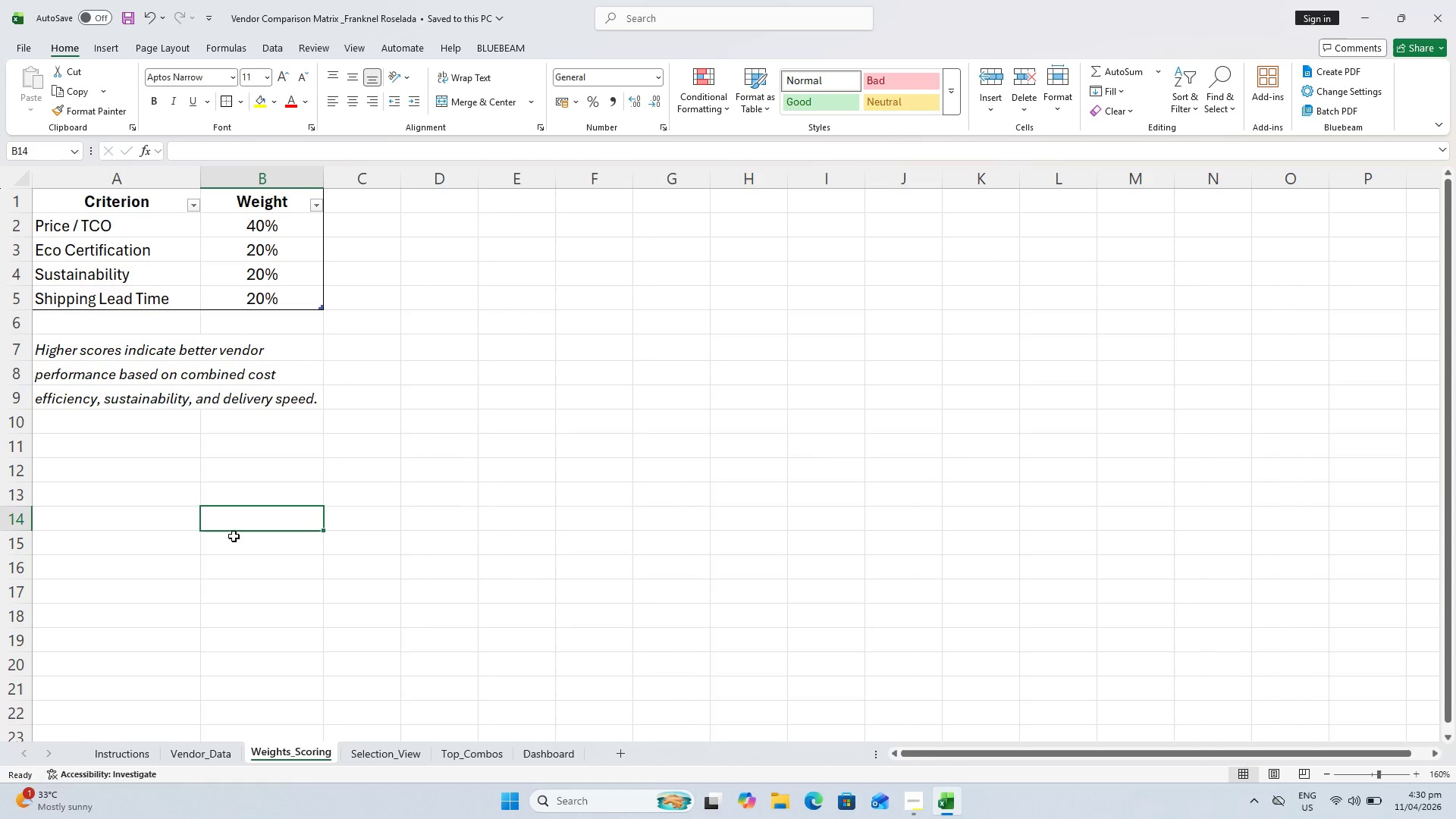 
left_click([369, 753])
 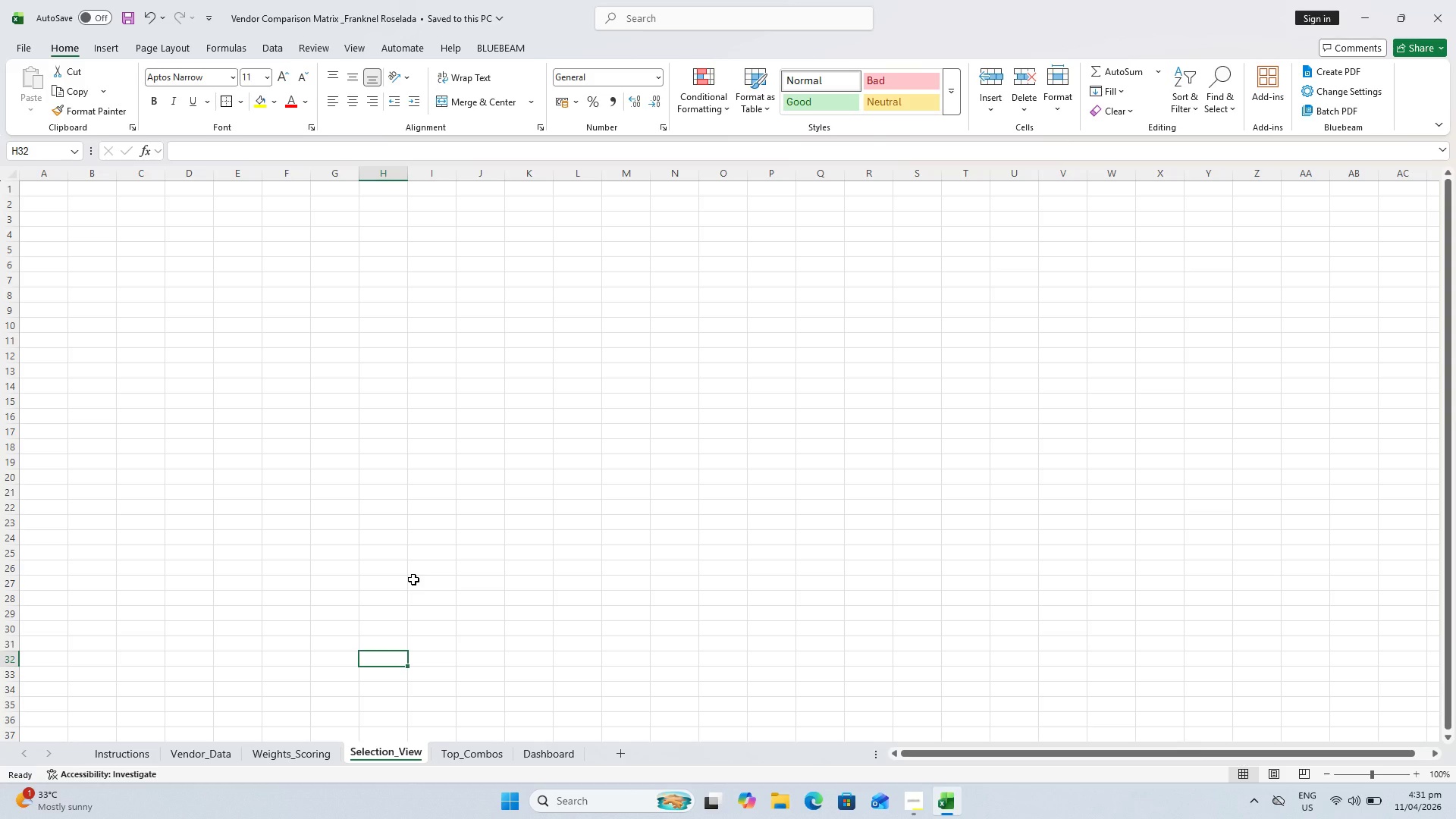 
wait(67.09)
 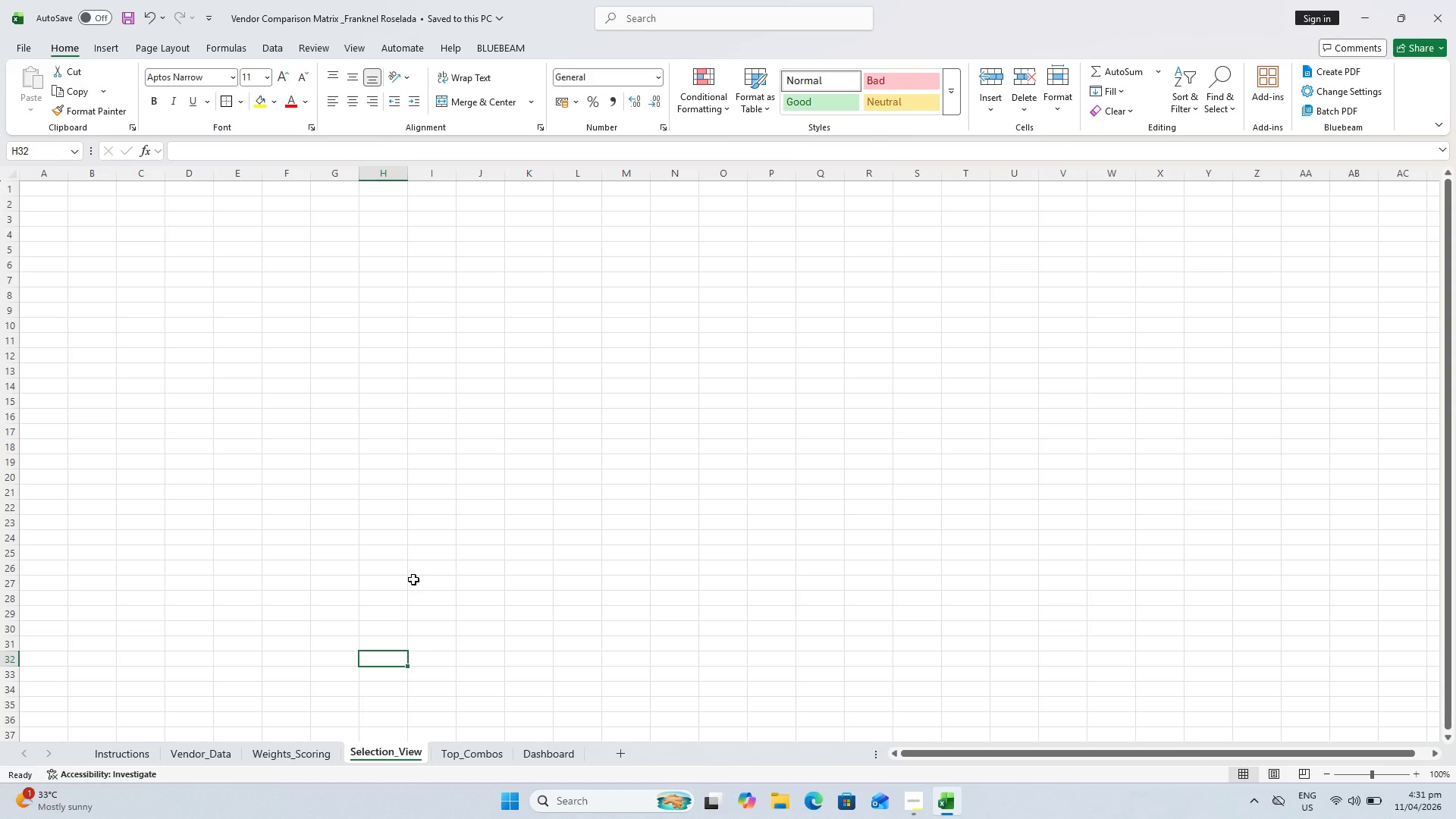 
left_click([183, 755])
 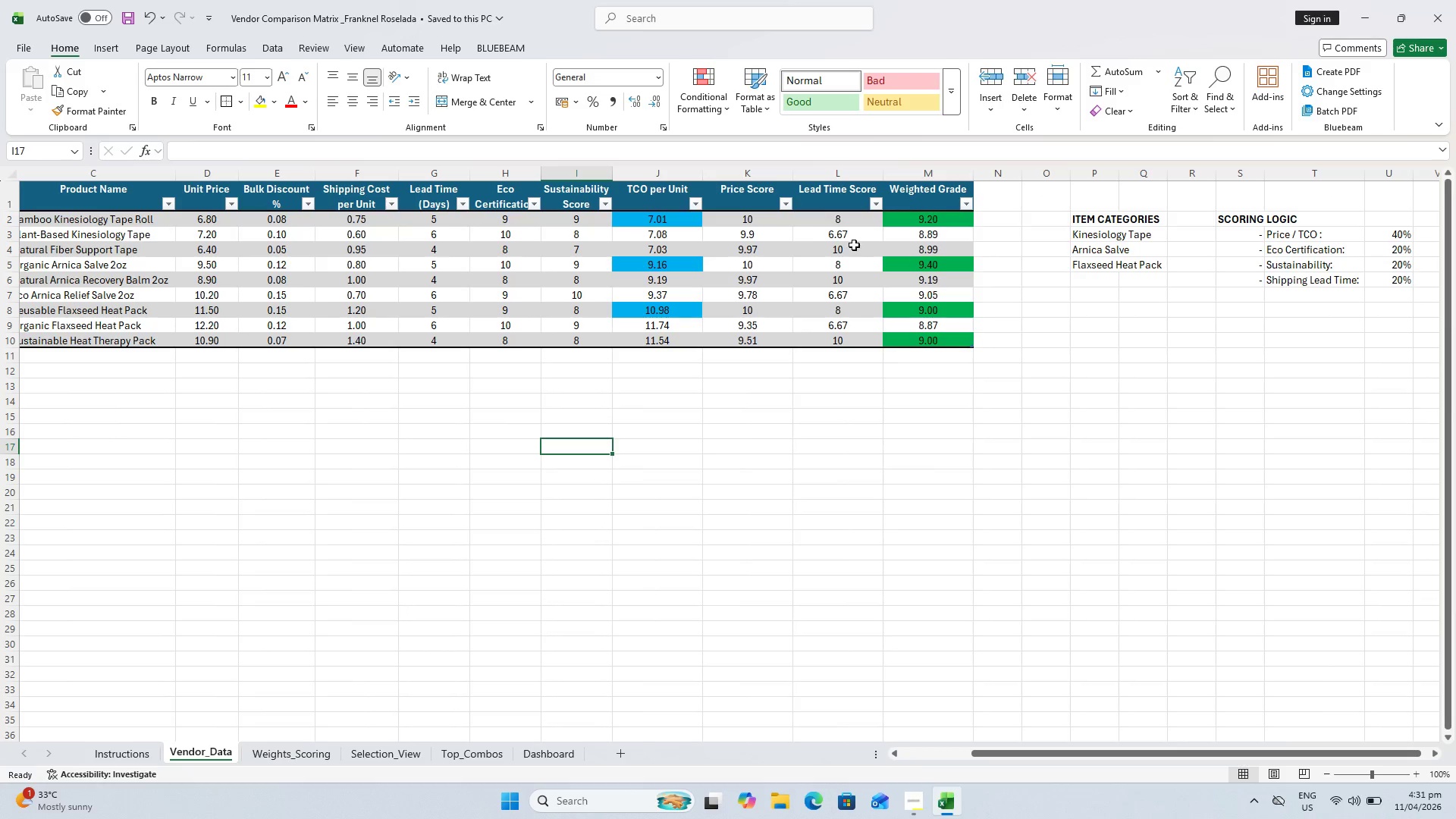 
scroll: coordinate [791, 391], scroll_direction: up, amount: 2.0
 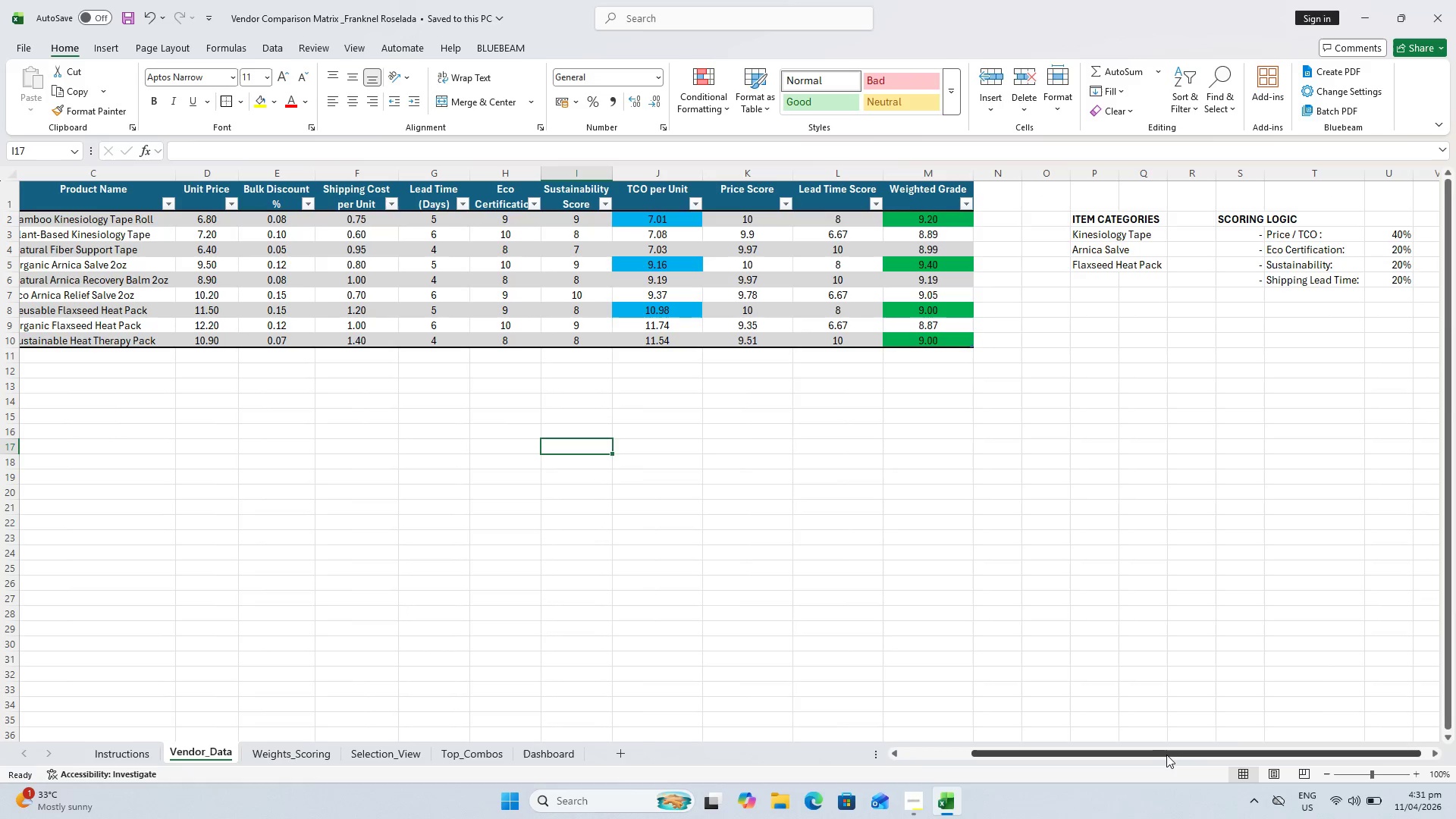 
left_click_drag(start_coordinate=[1157, 751], to_coordinate=[1021, 761])
 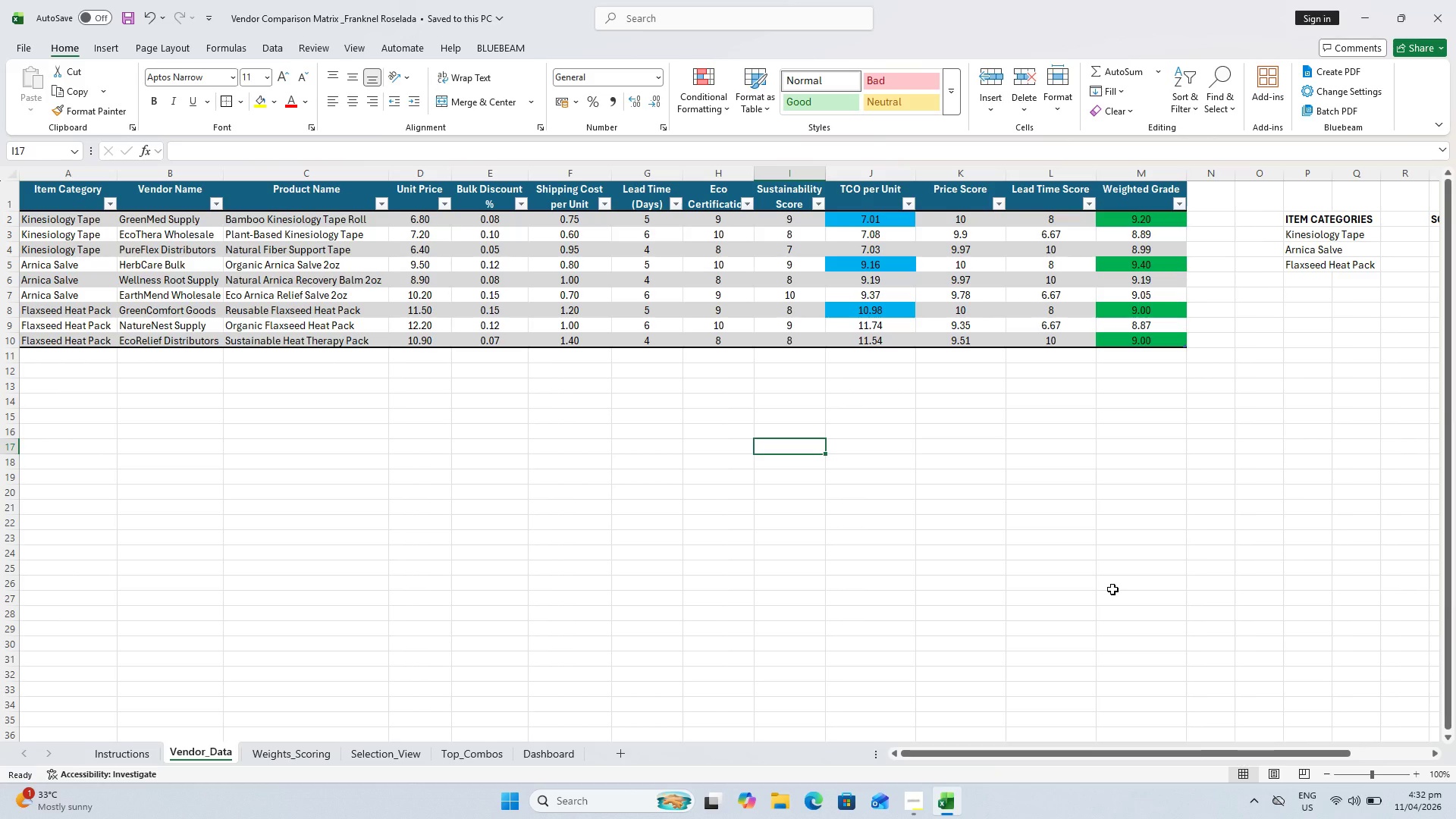 
wait(26.61)
 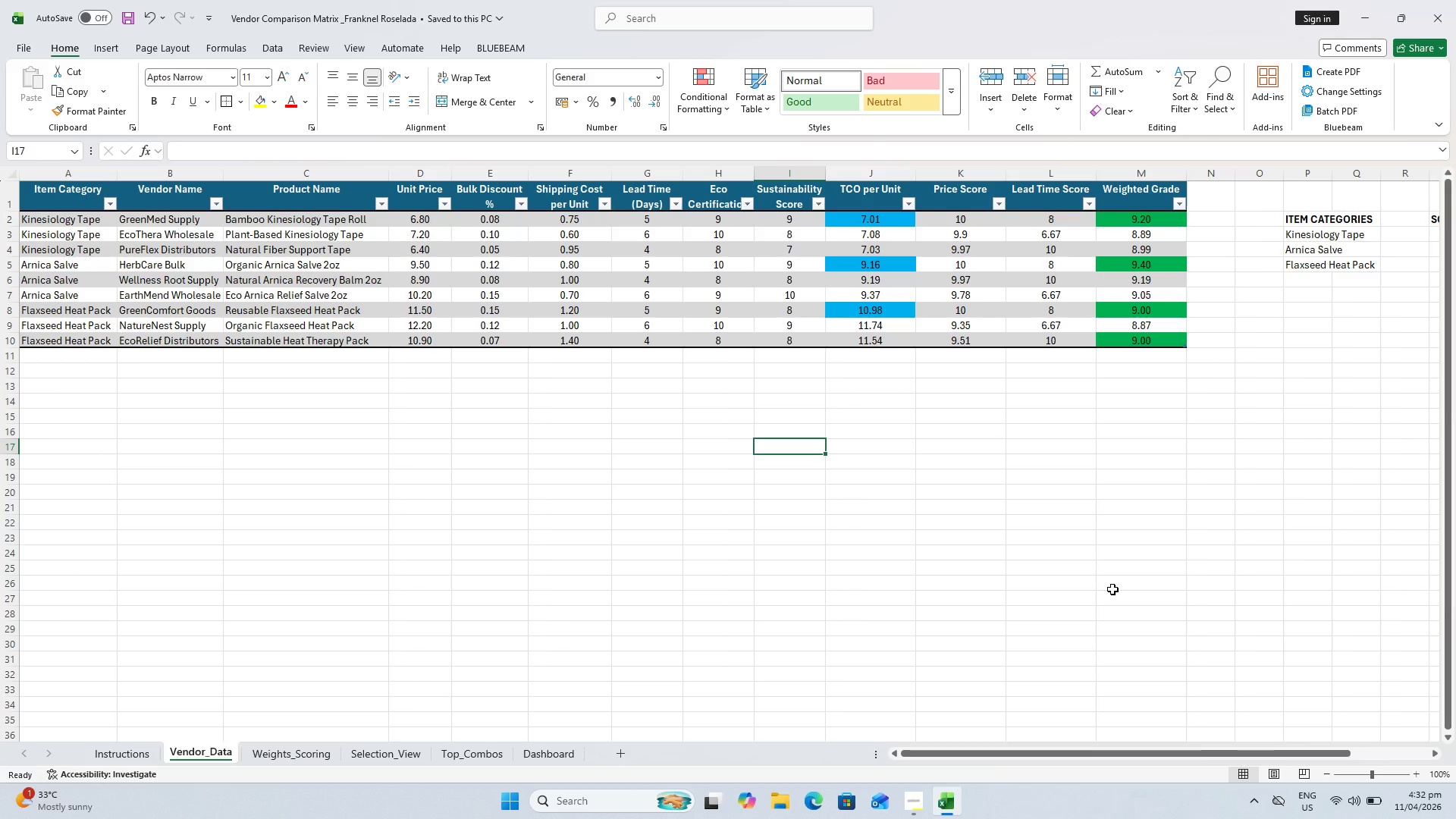 
left_click([388, 764])
 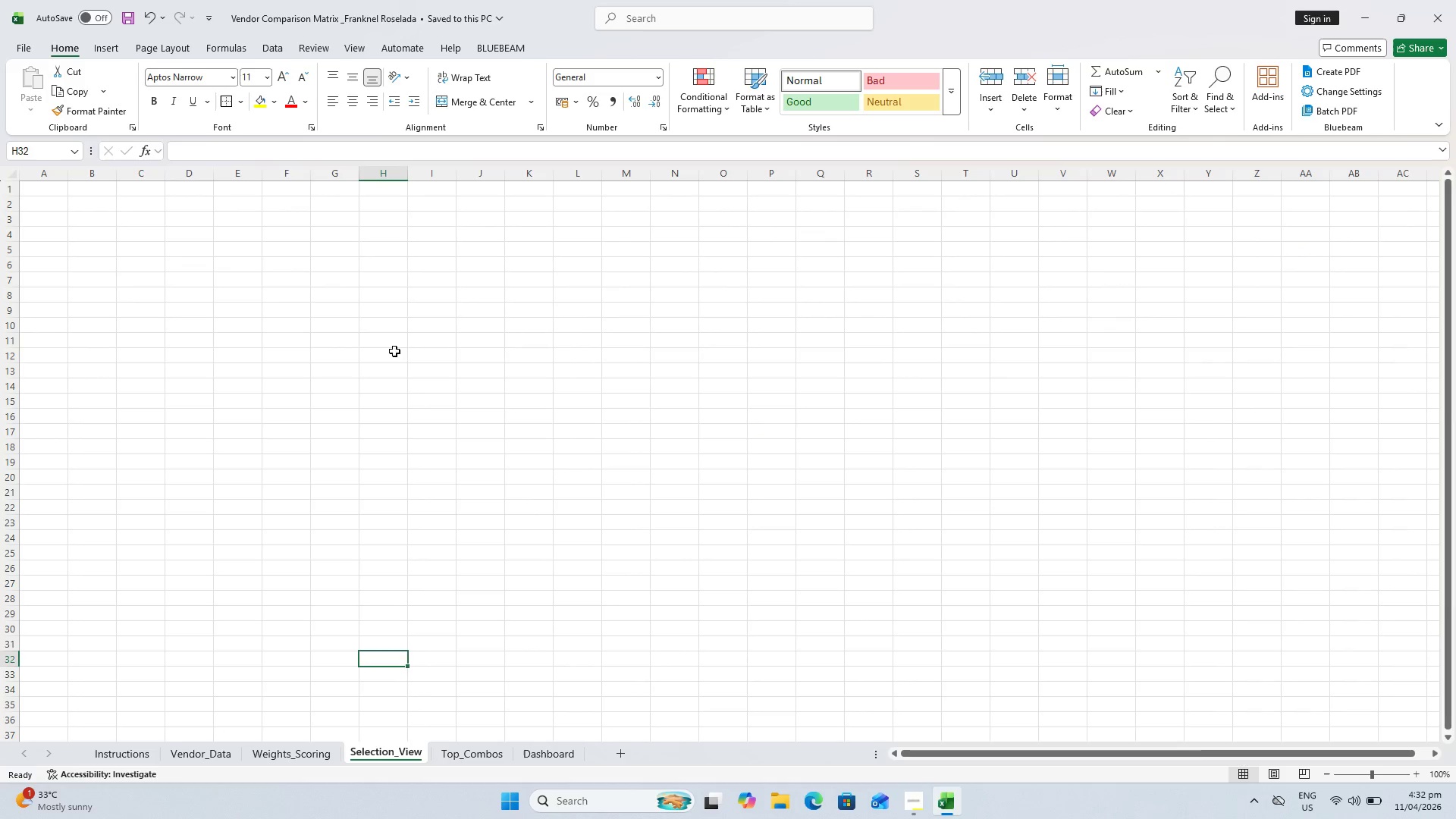 
left_click([139, 259])
 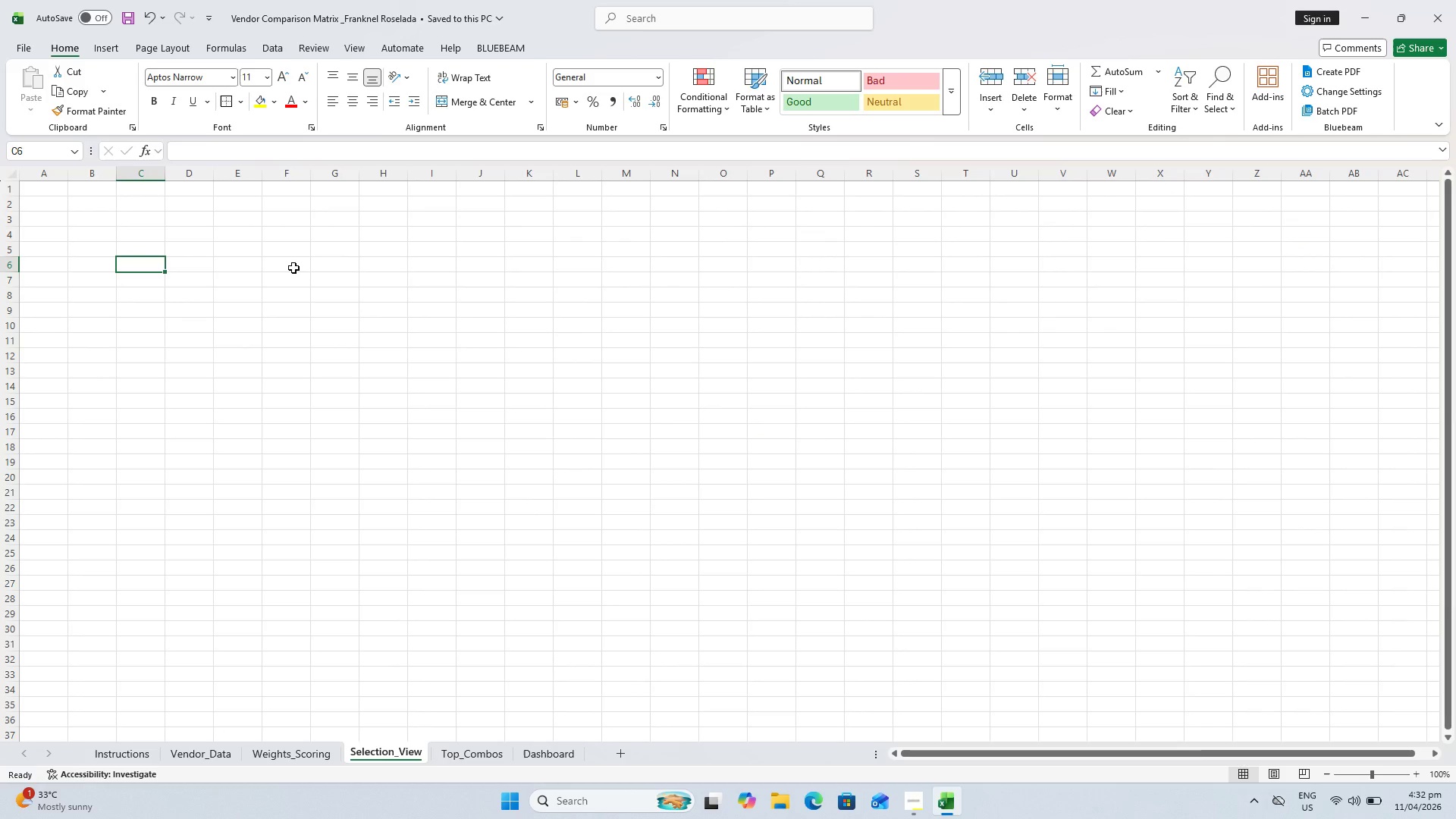 
key(Control+S)
 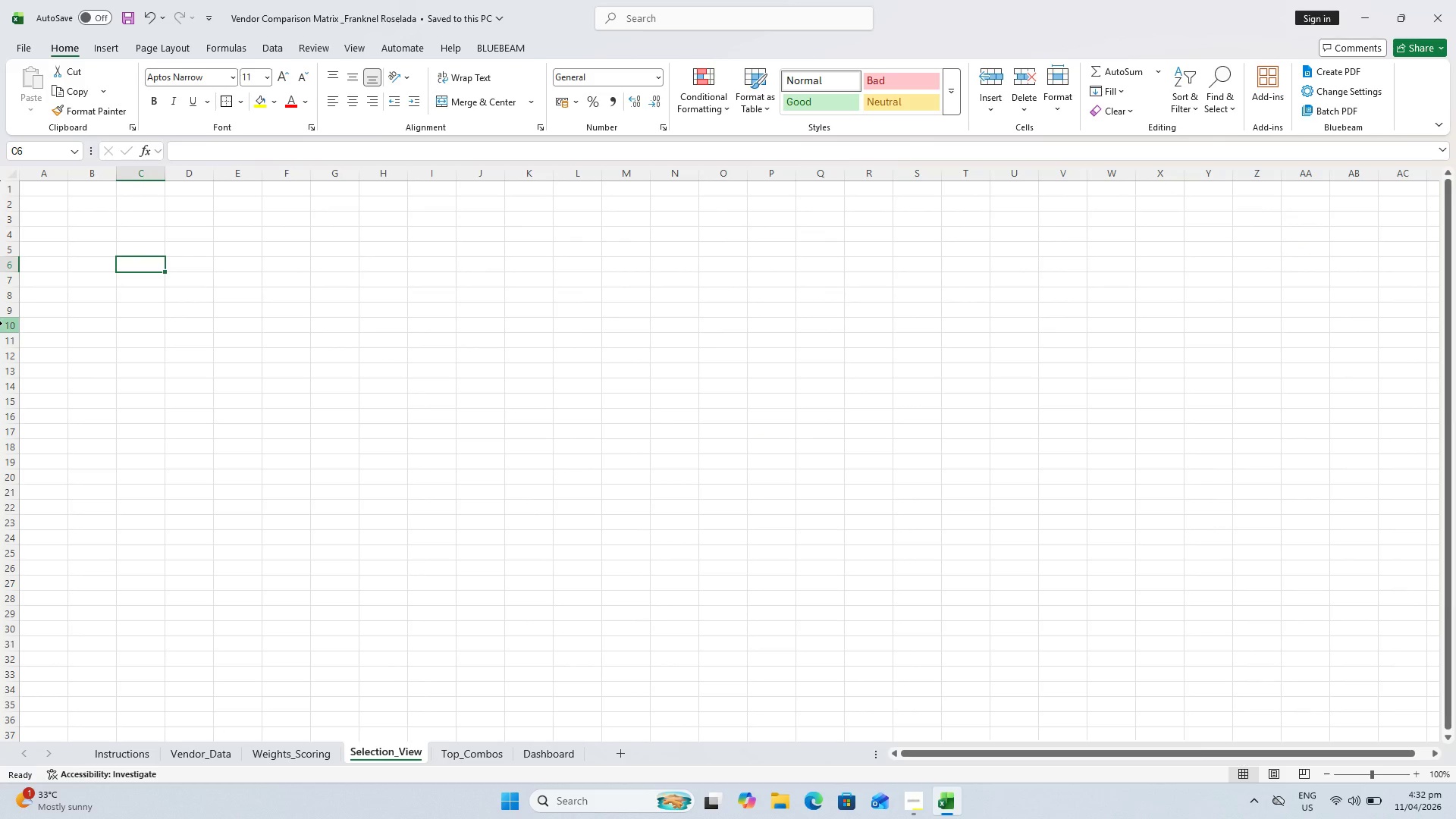 
wait(5.66)
 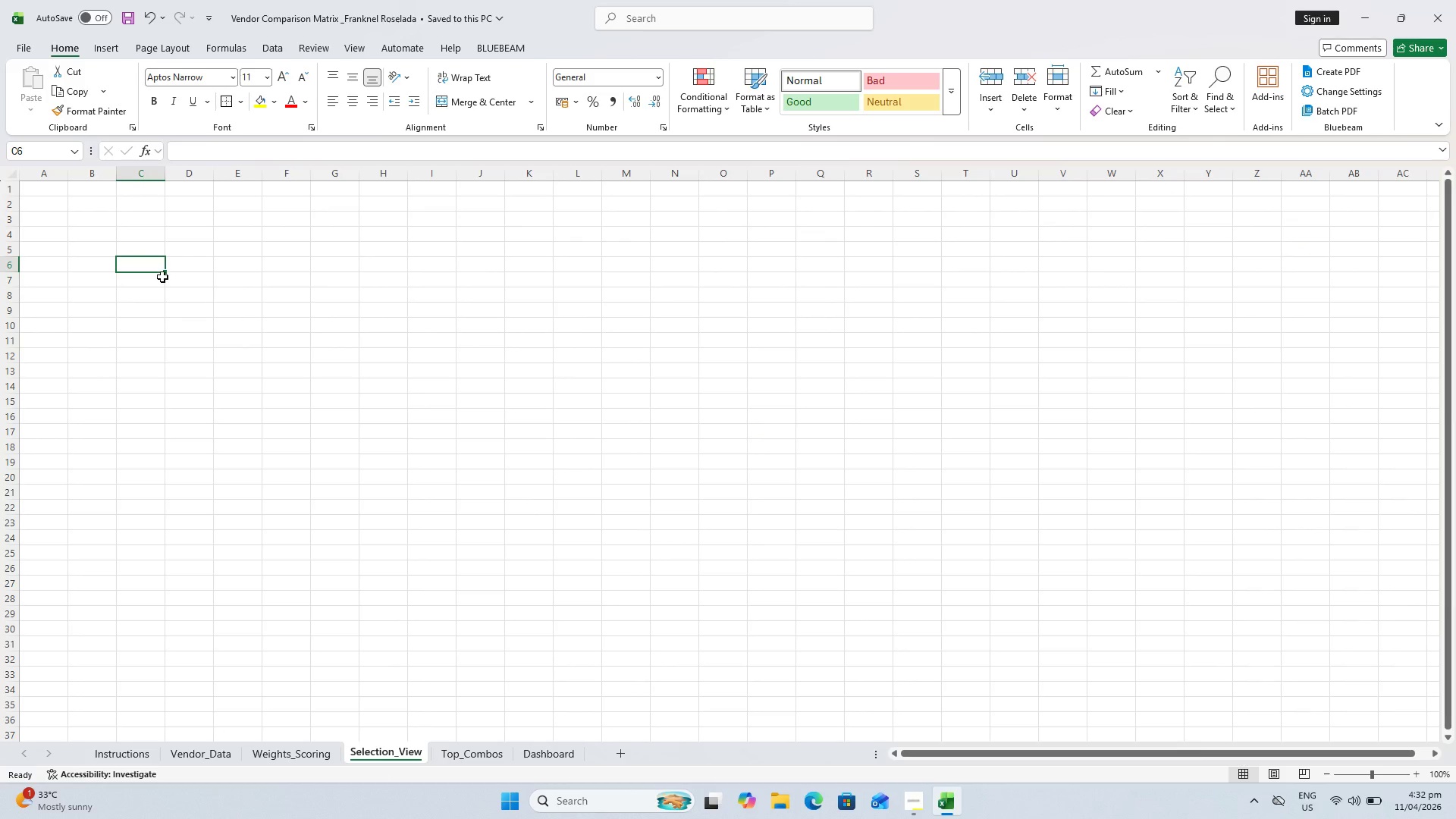 
left_click([36, 184])
 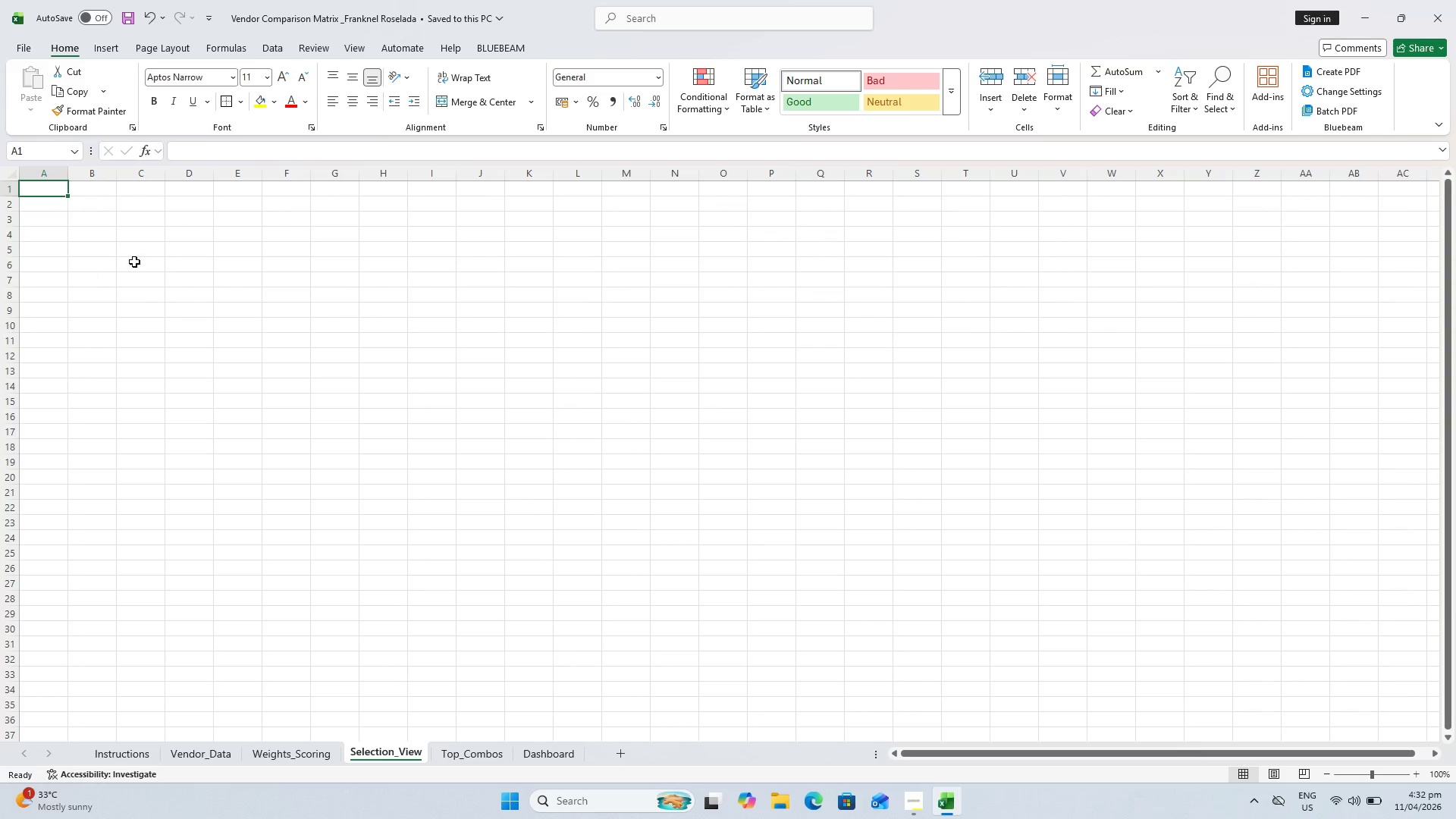 
type(VENDOR )
key(Backspace)
key(Backspace)
key(Backspace)
key(Backspace)
type(DOR SELECTION VIEW)
 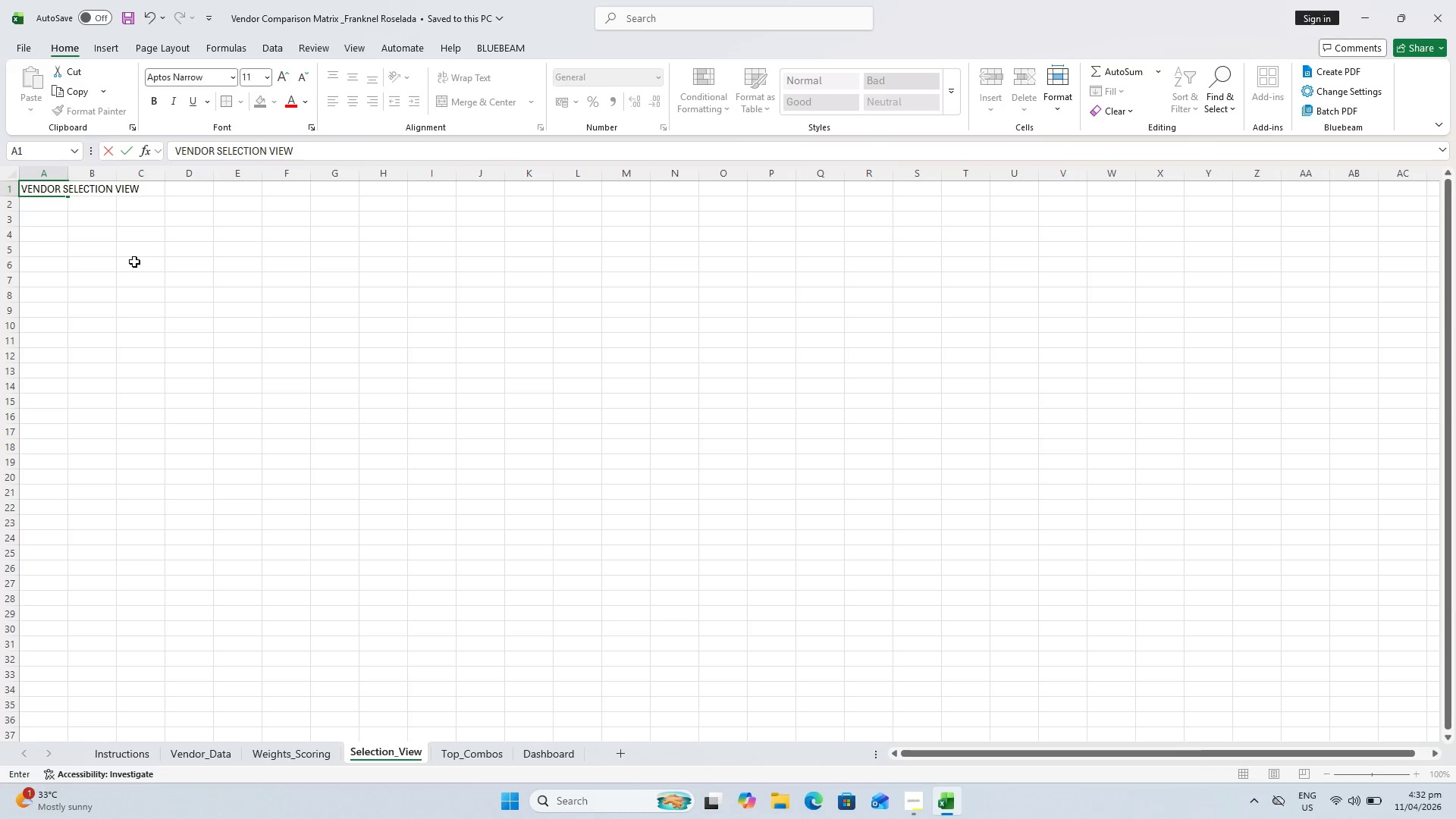 
key(Enter)
 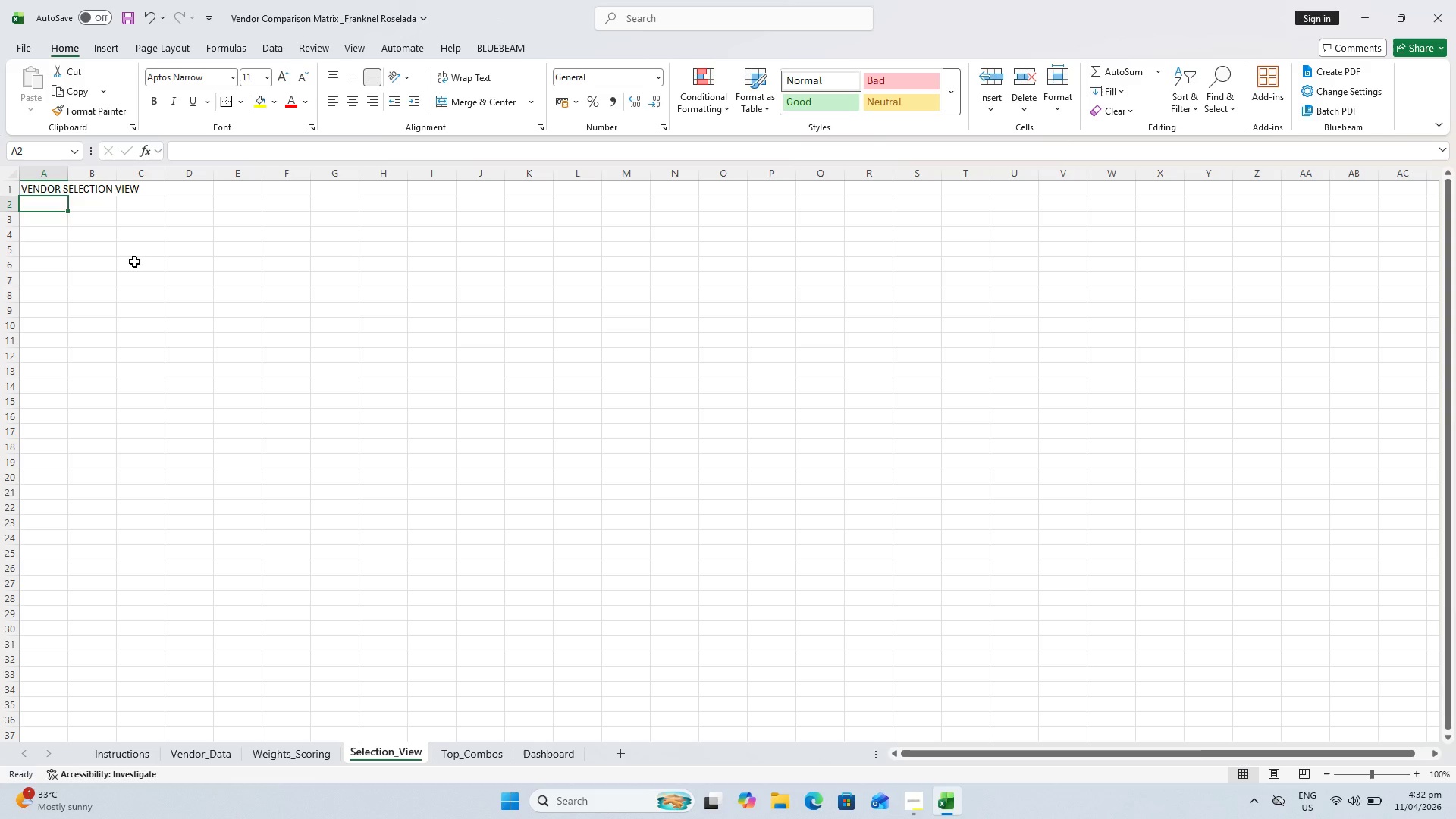 
key(ArrowUp)
 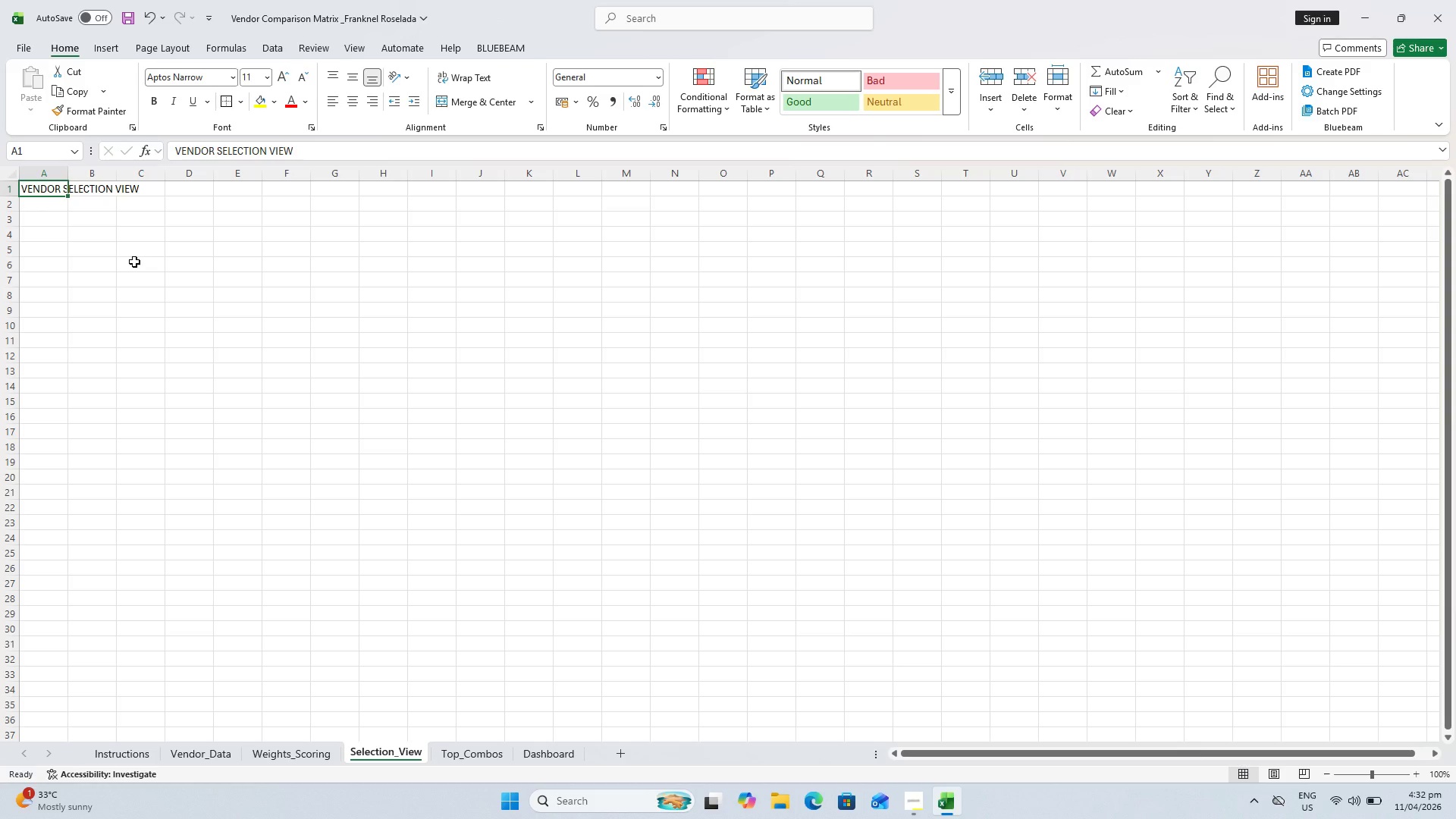 
key(Control+ControlLeft)
 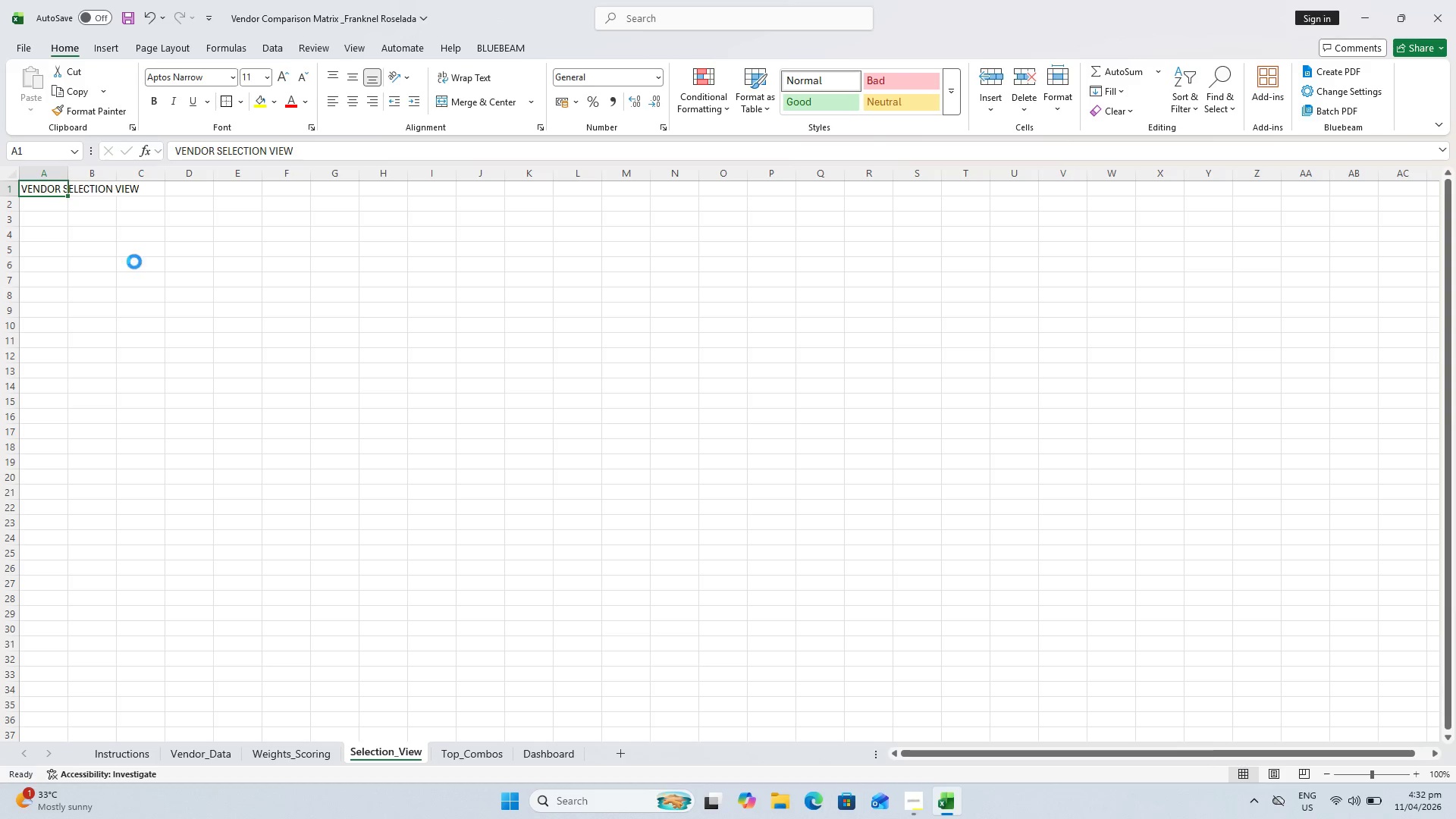 
key(Control+B)
 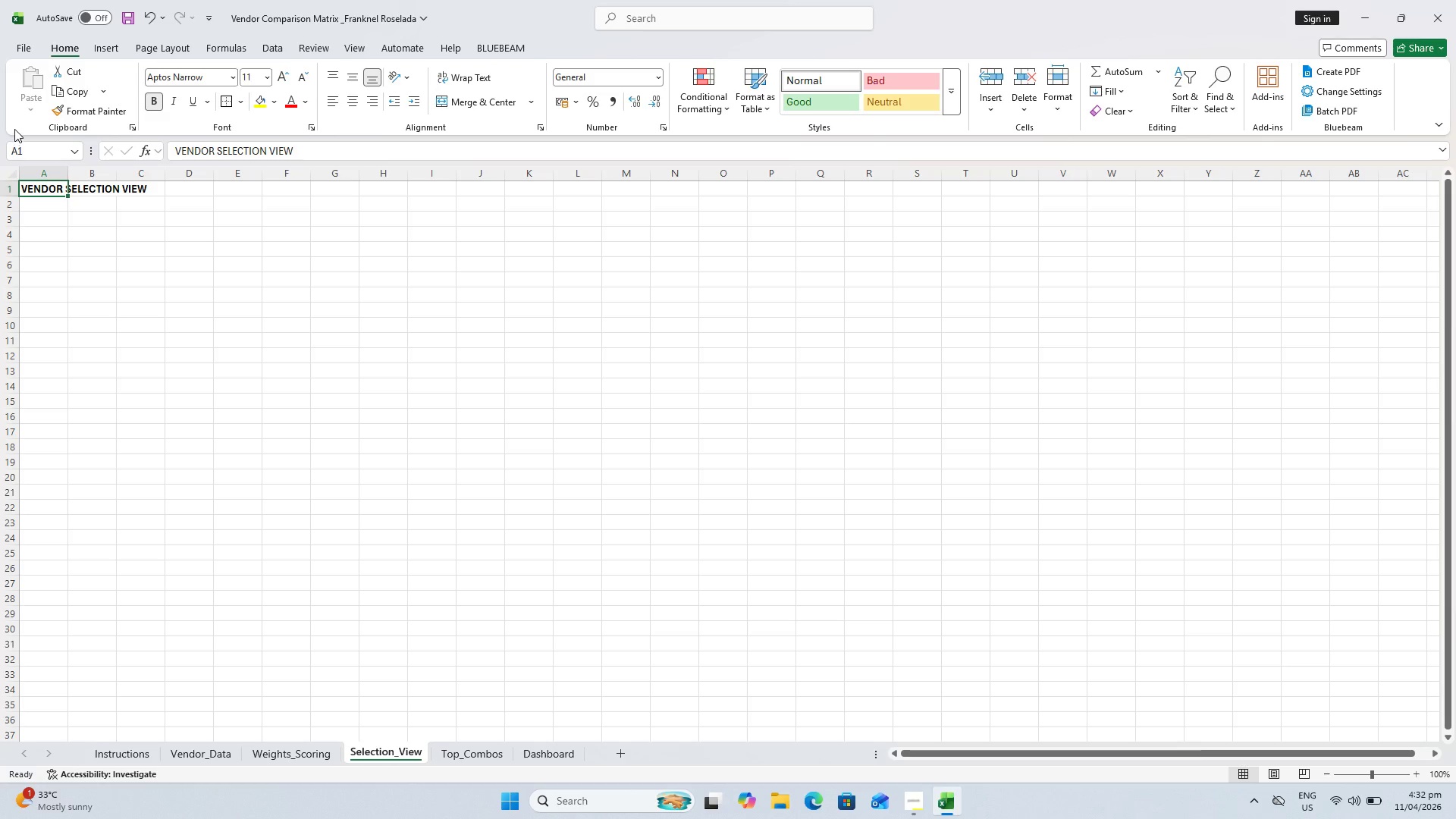 
wait(6.06)
 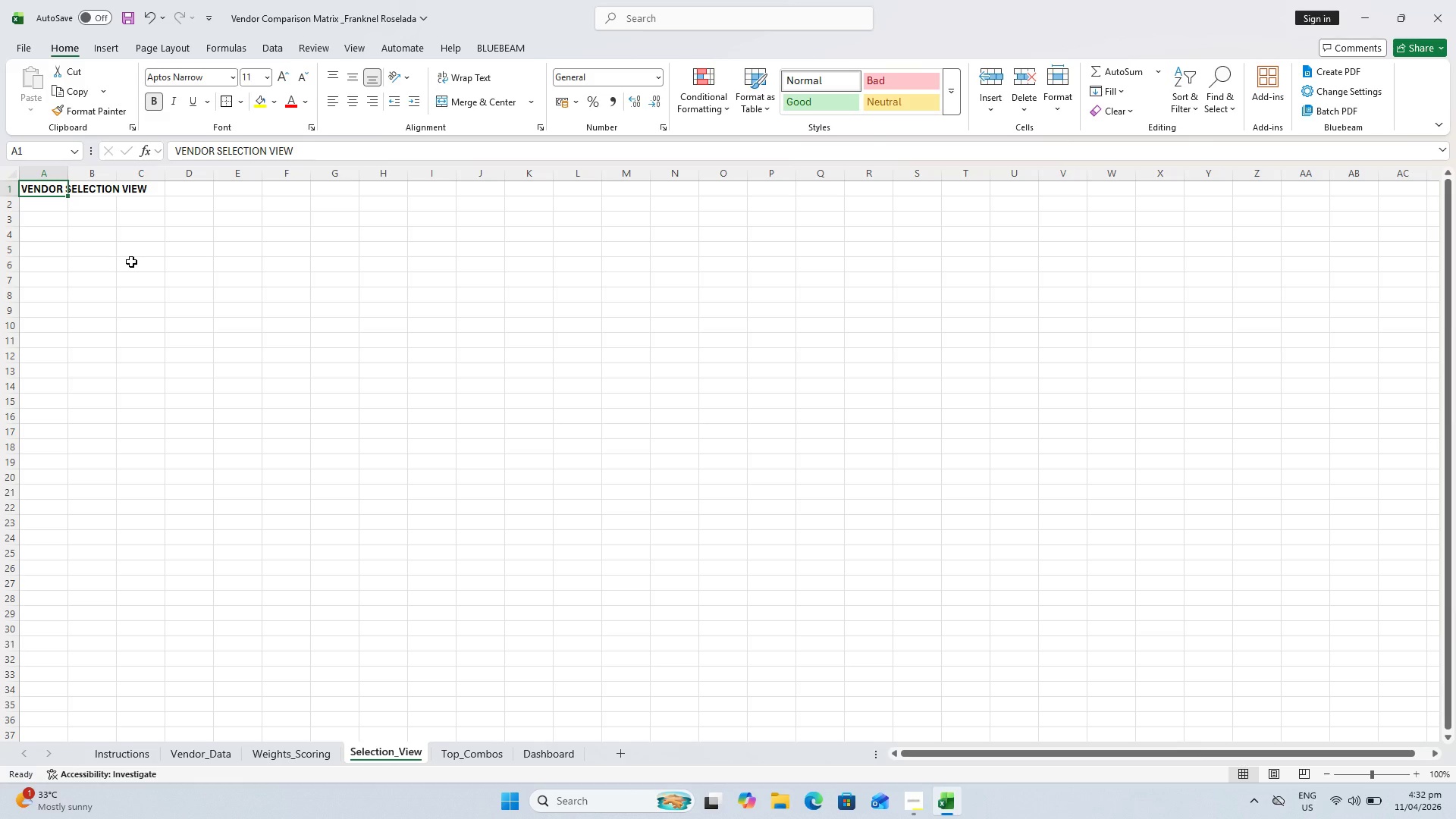 
double_click([283, 71])
 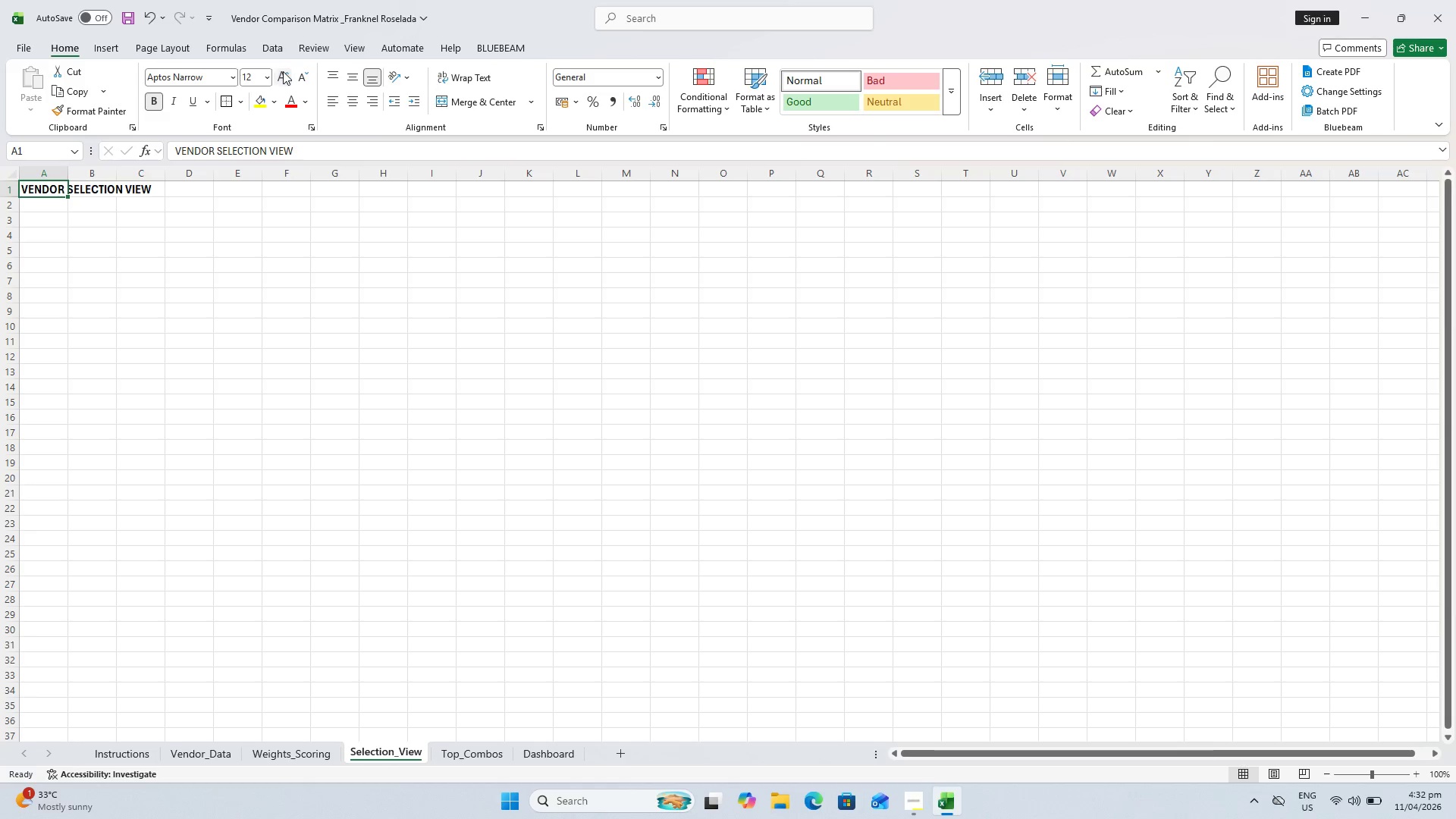 
triple_click([283, 71])
 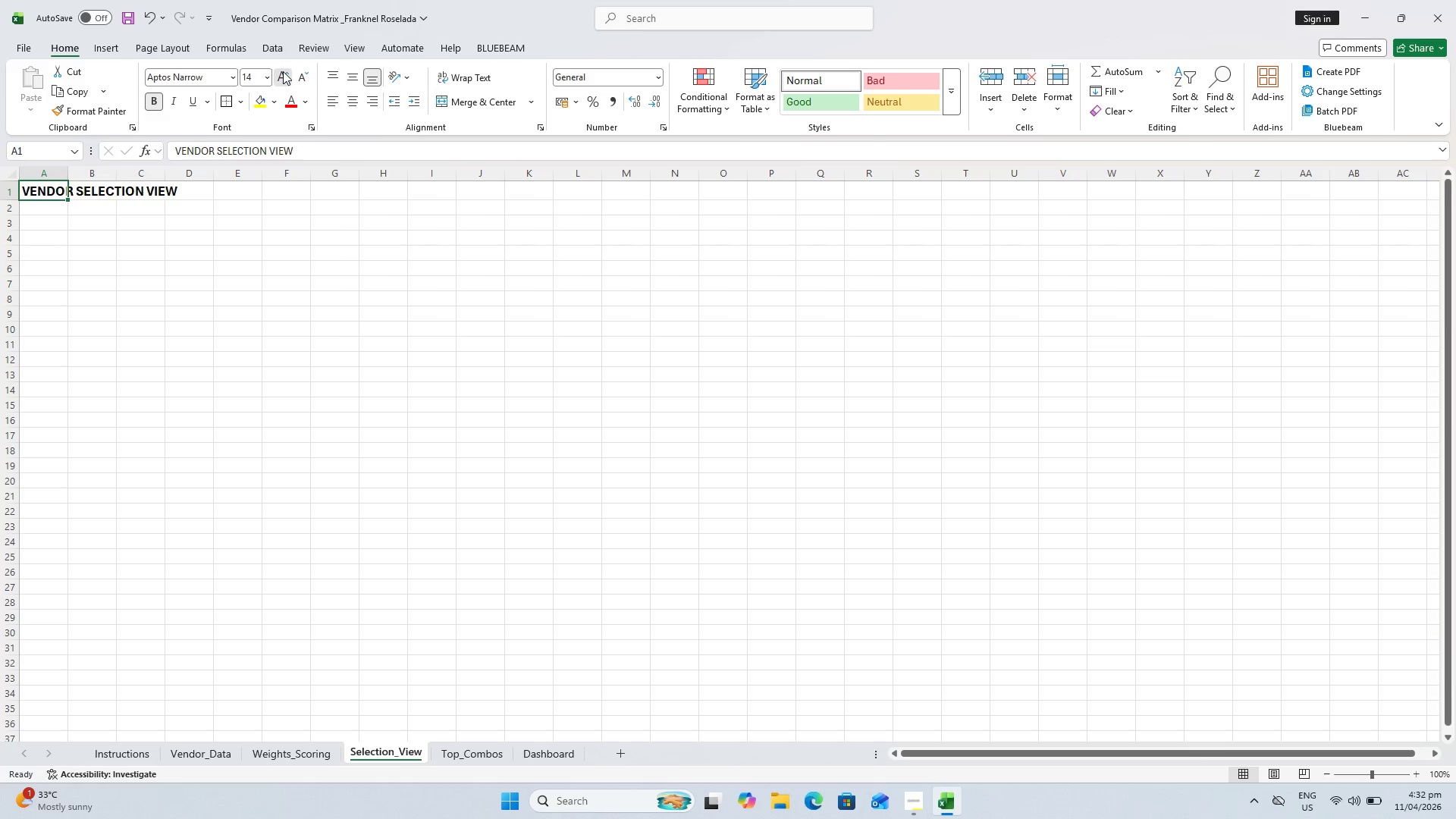 
triple_click([283, 71])
 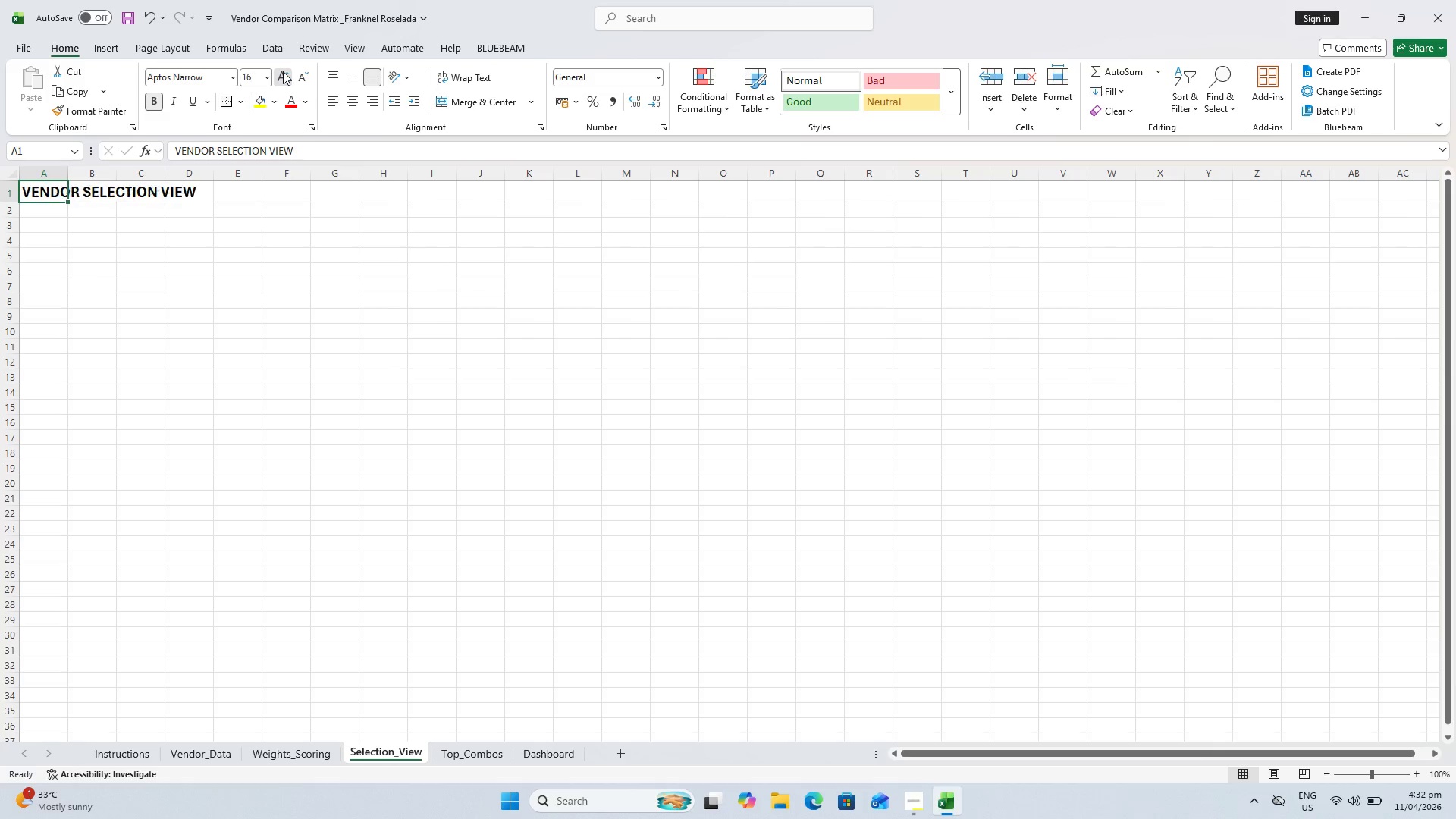 
triple_click([283, 71])
 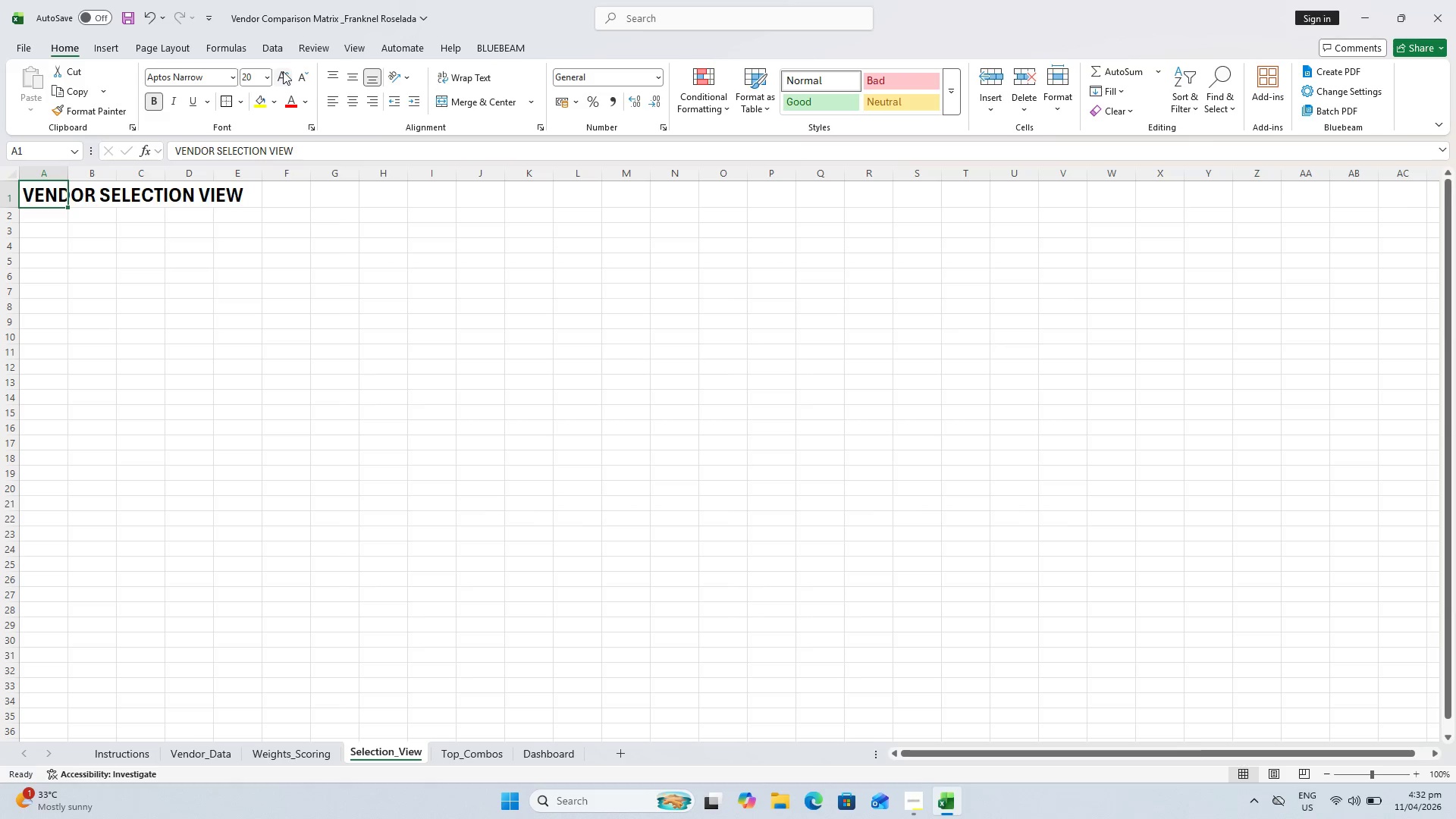 
triple_click([283, 71])
 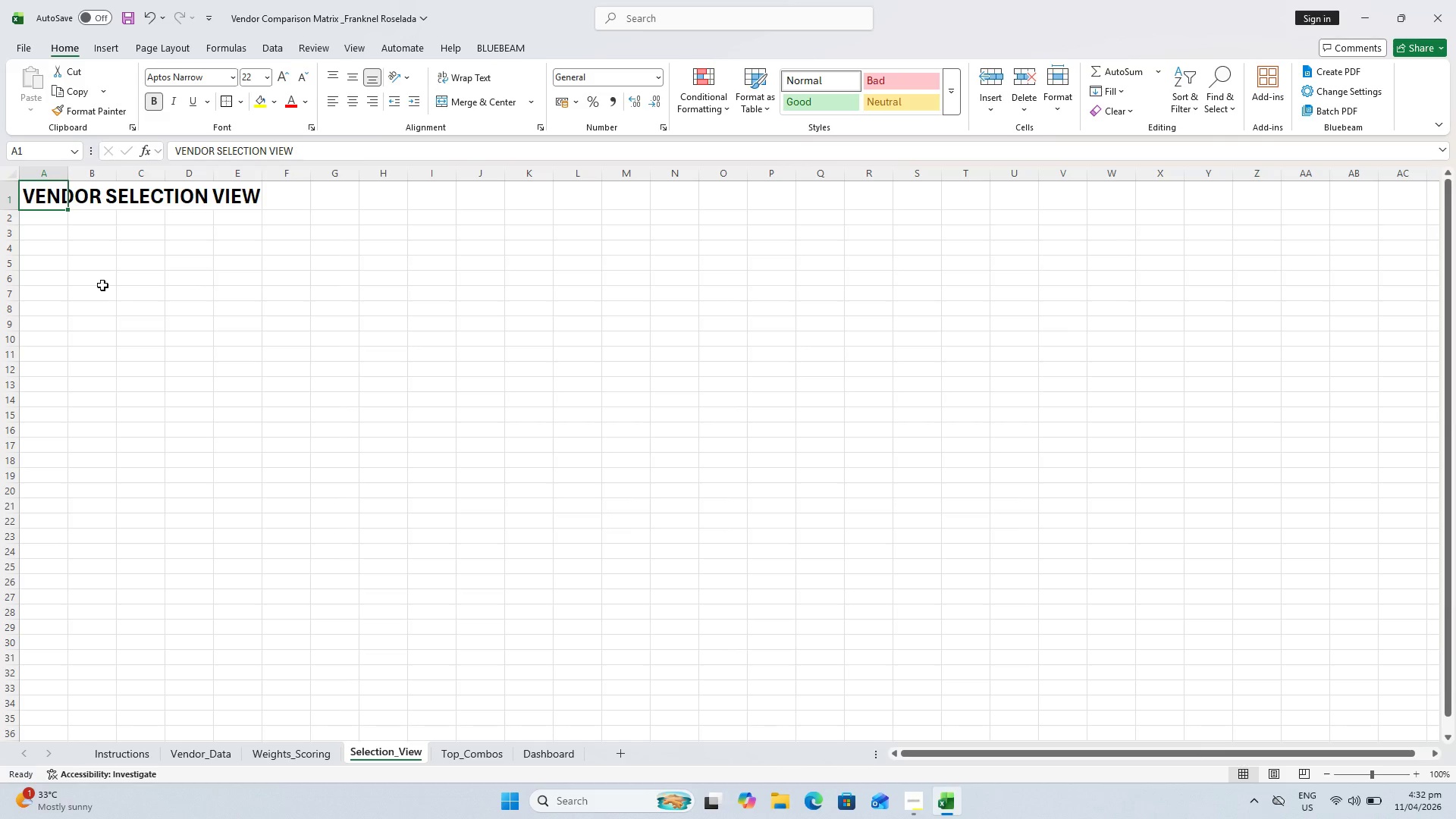 
double_click([71, 231])
 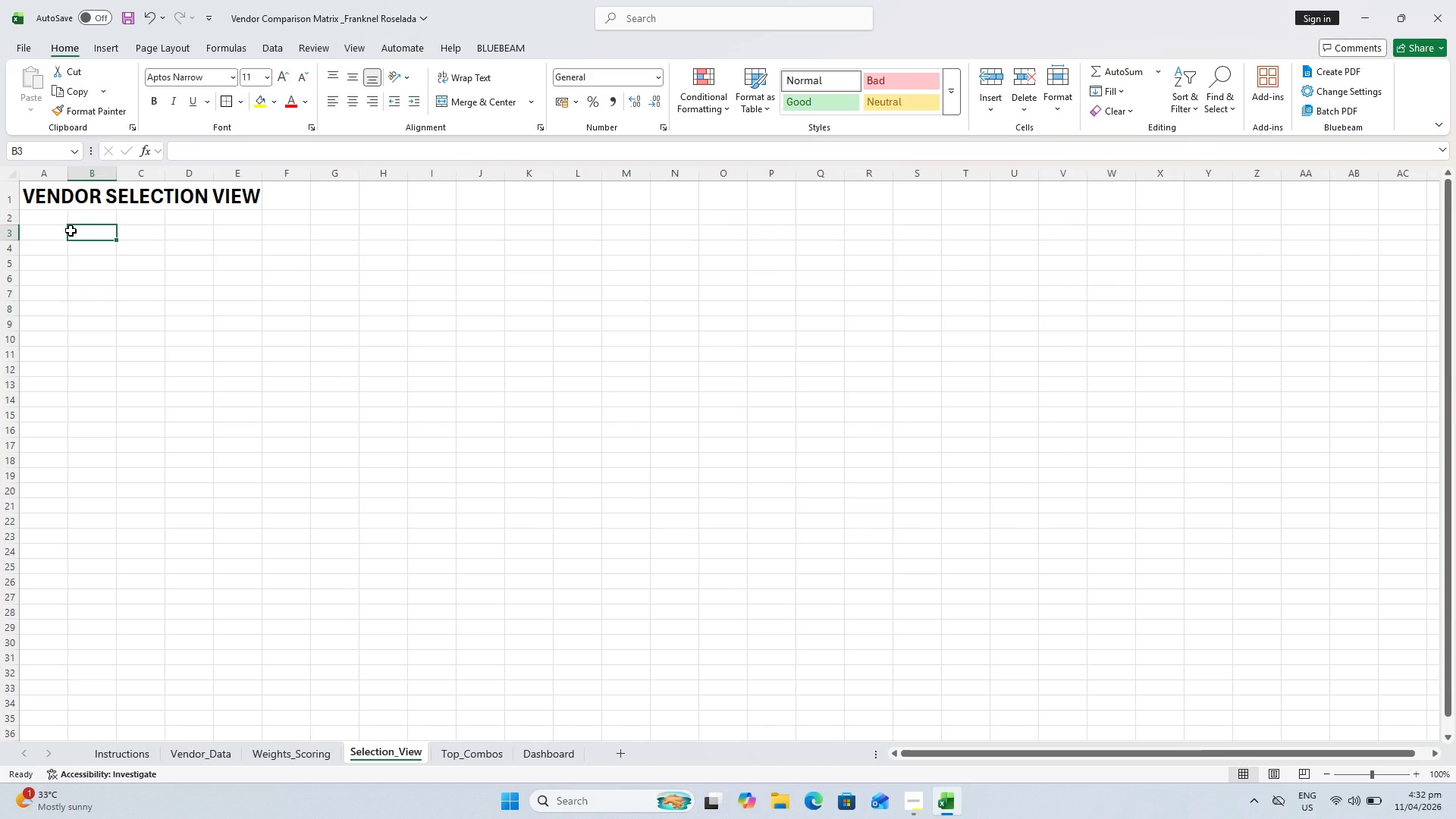 
key(Control+S)
 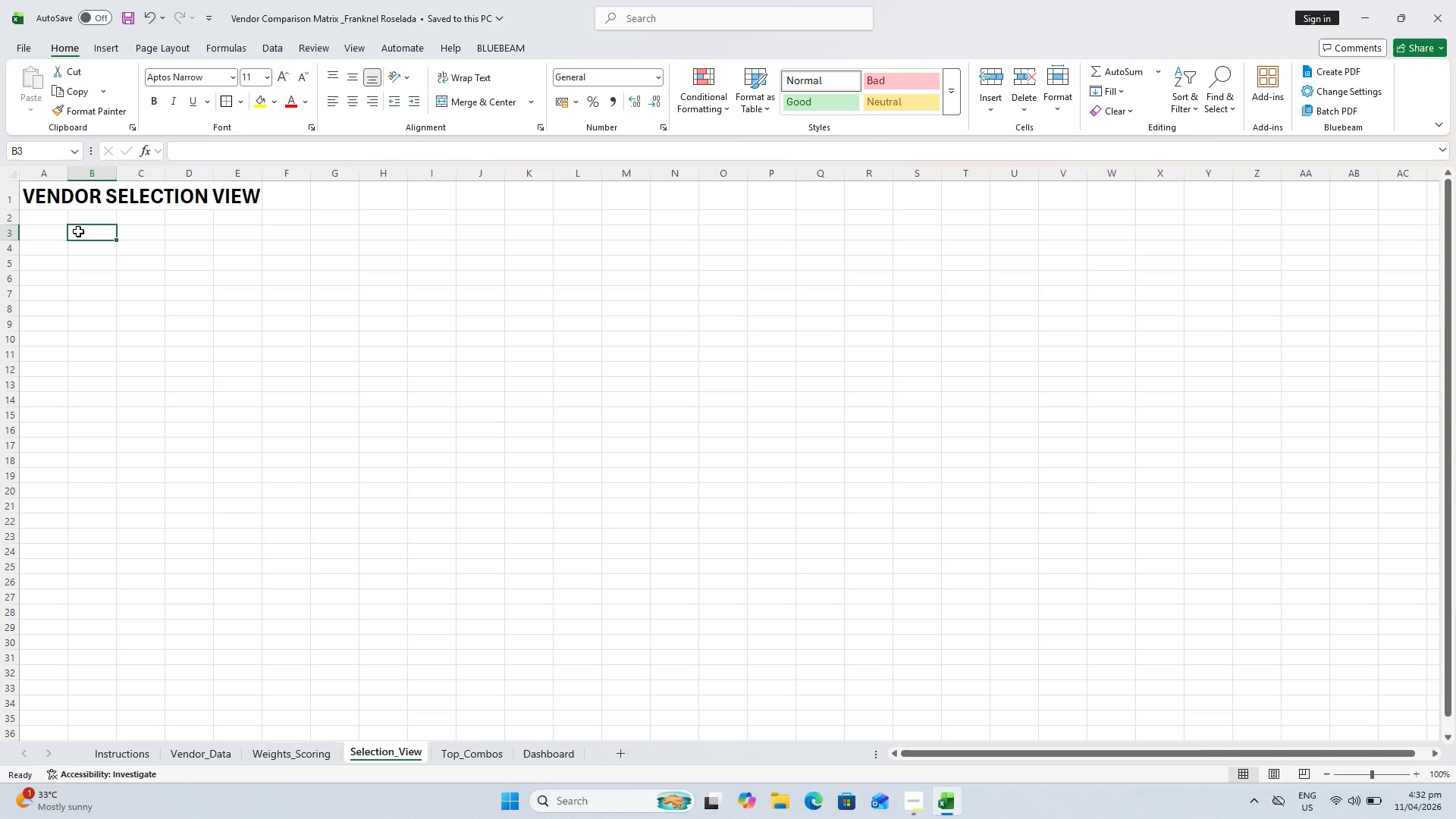 
wait(10.69)
 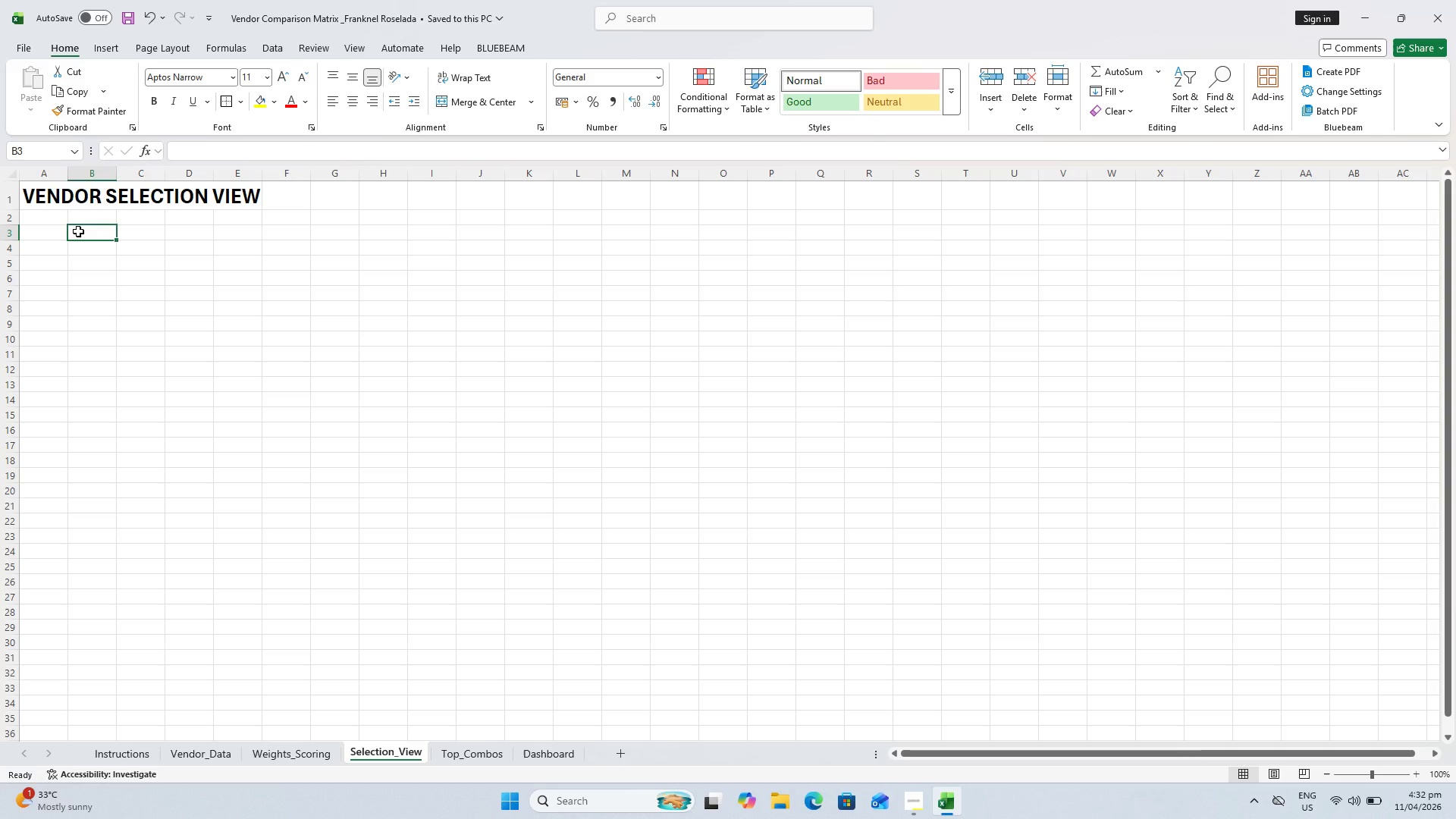 
left_click([96, 218])
 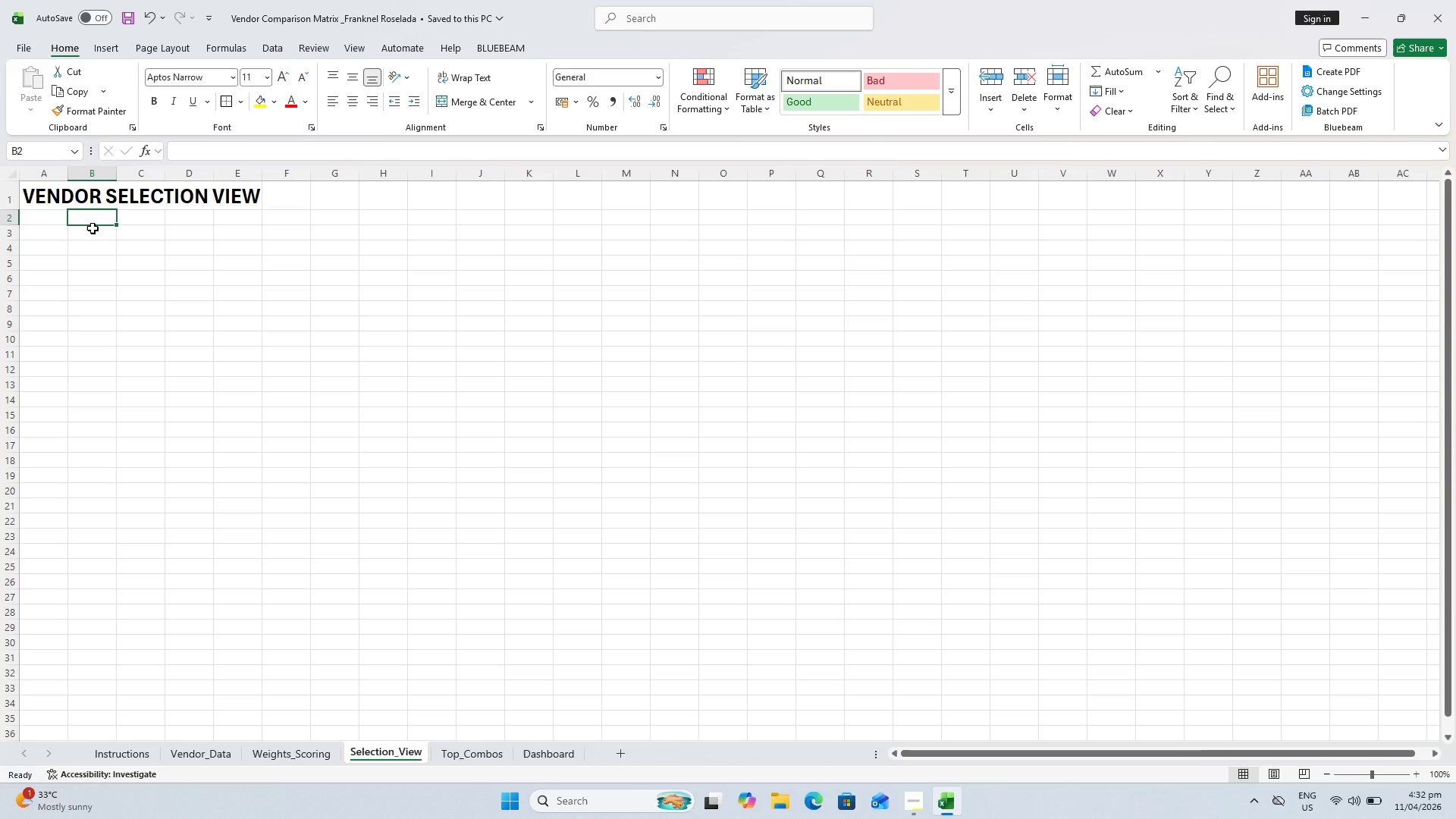 
left_click([94, 233])
 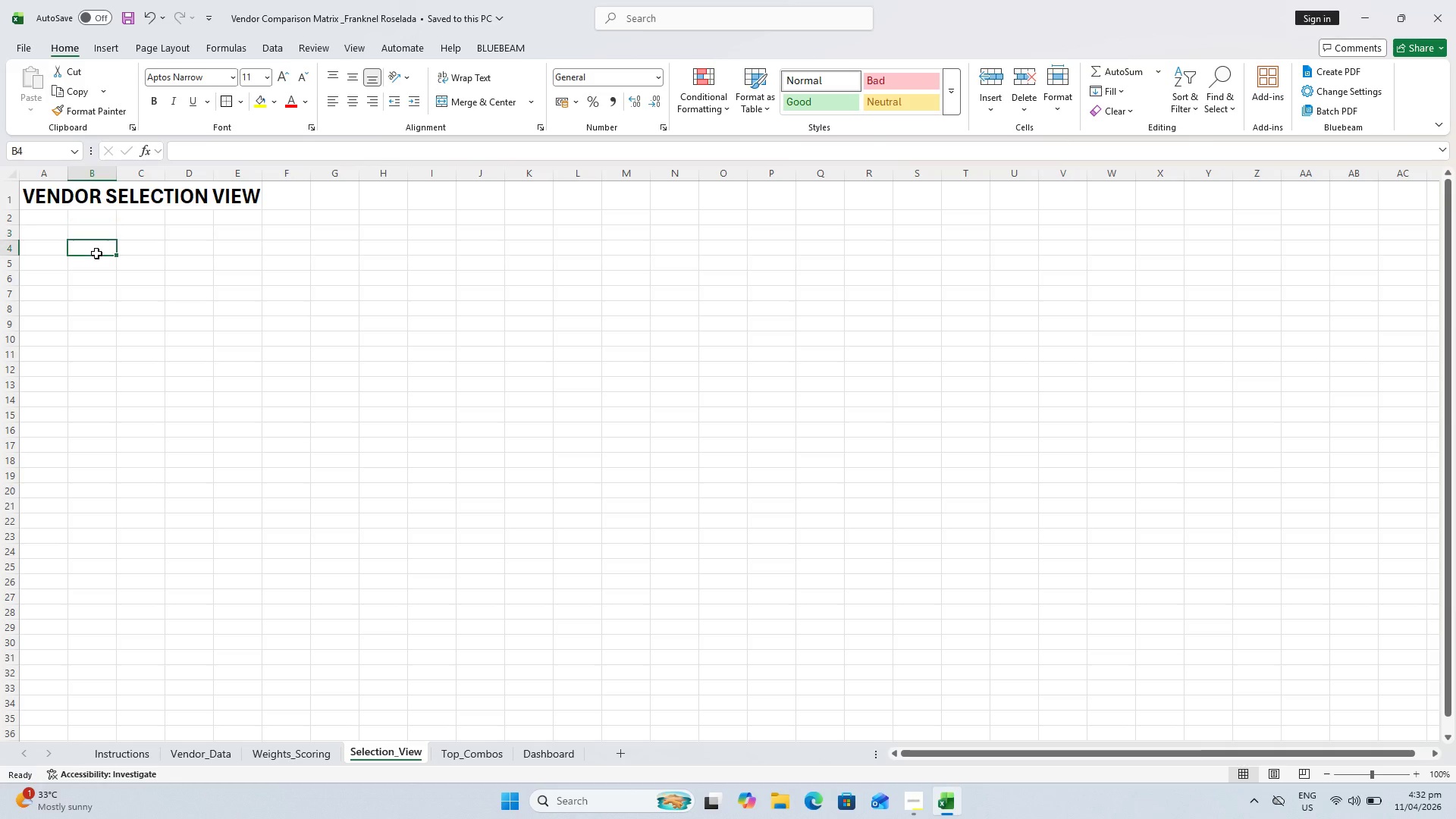 
double_click([99, 275])
 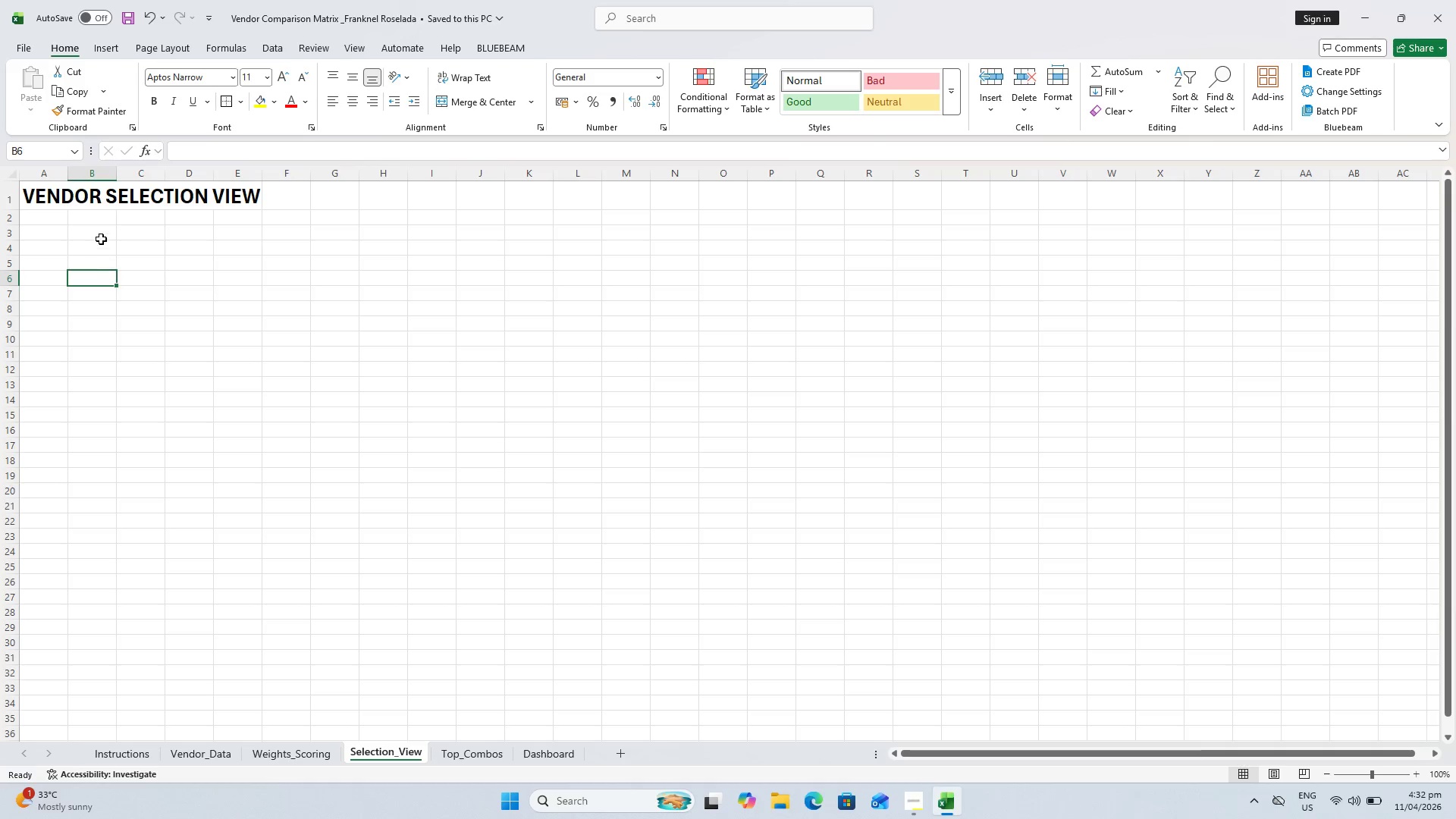 
triple_click([101, 239])
 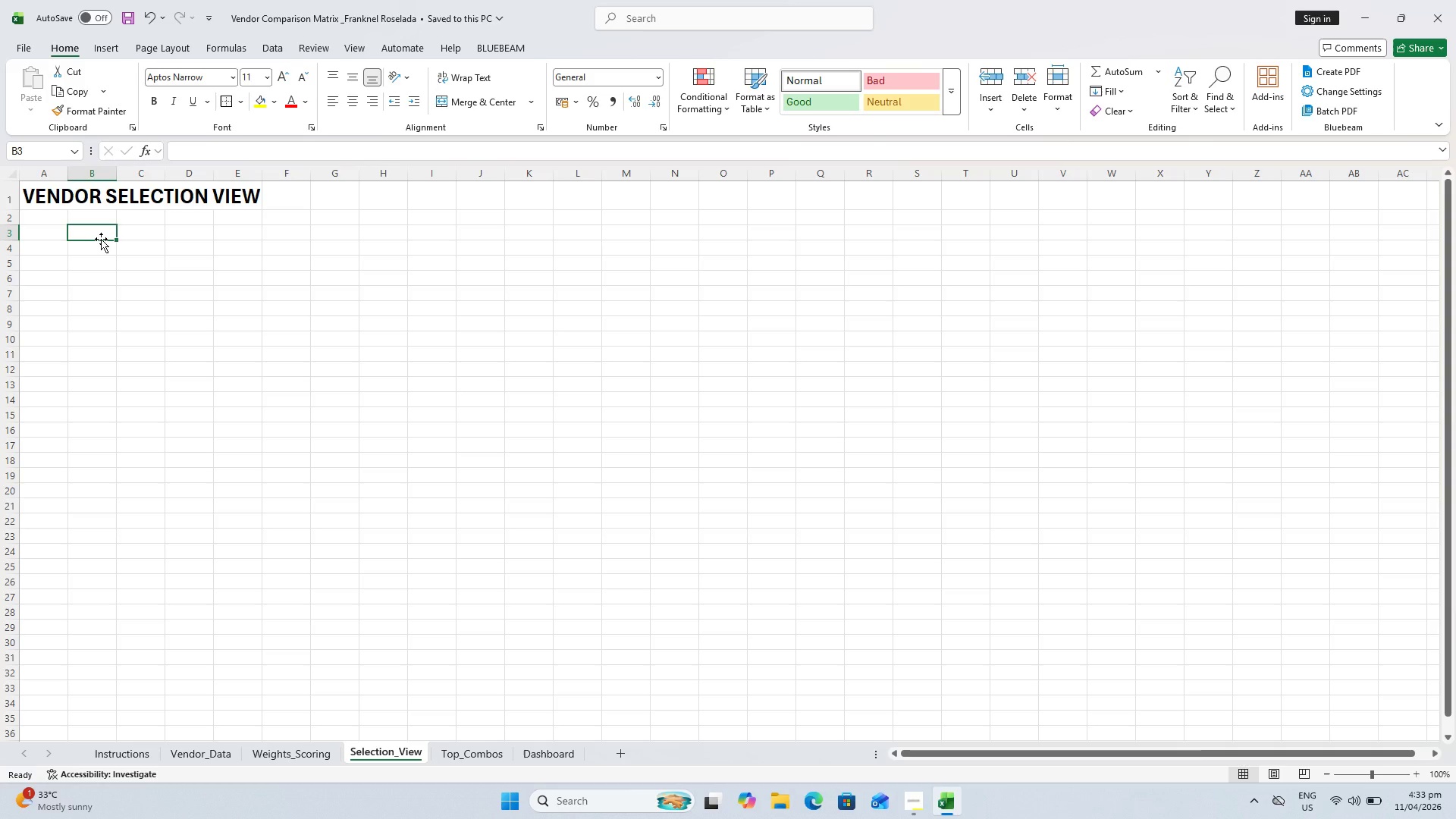 
wait(23.53)
 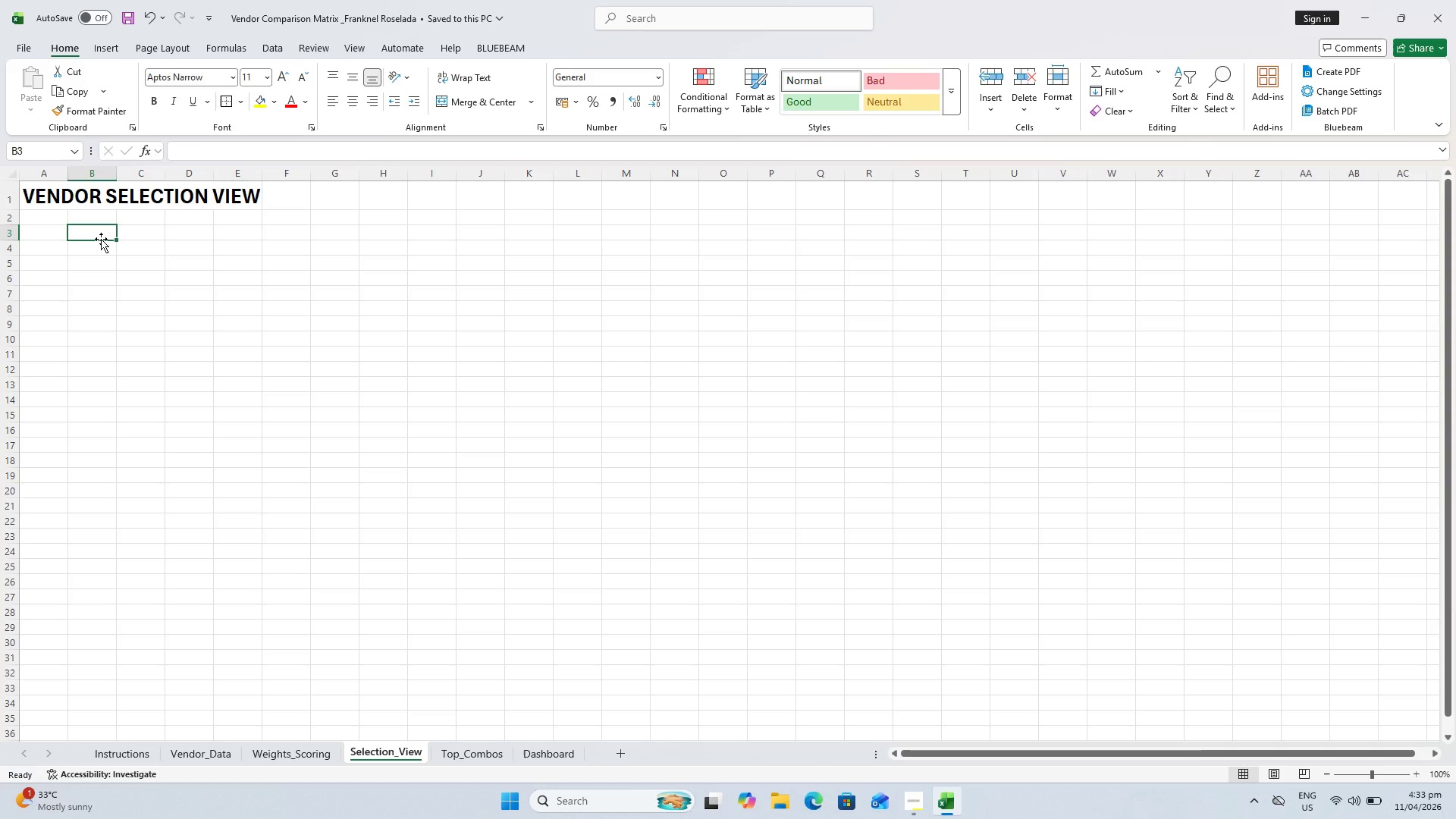 
hold_key(key=ShiftLeft, duration=0.34)
 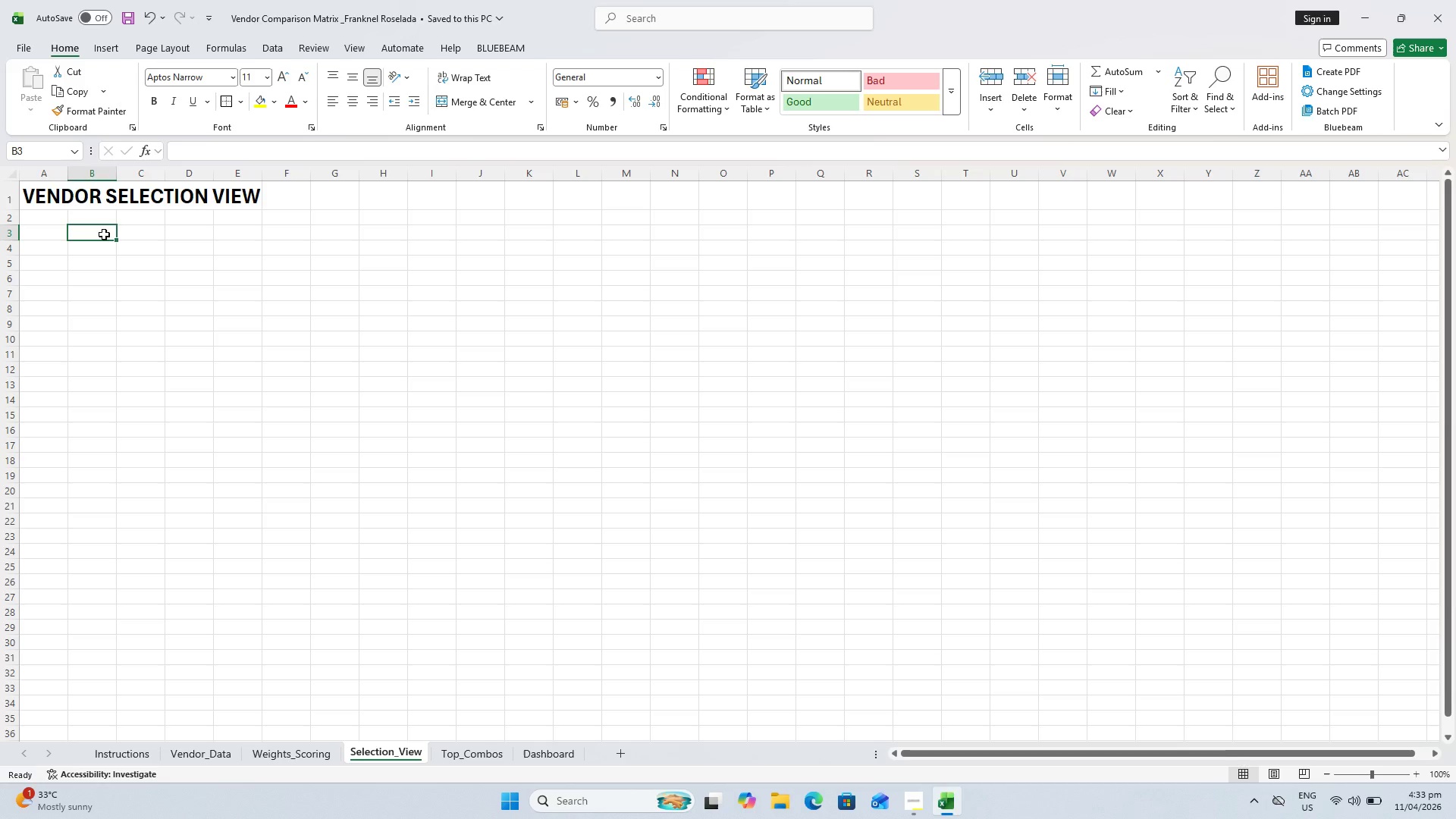 
type(tA)
key(Backspace)
key(Backspace)
type(ta)
key(Backspace)
key(Backspace)
key(Backspace)
type(Tape Vendor)
 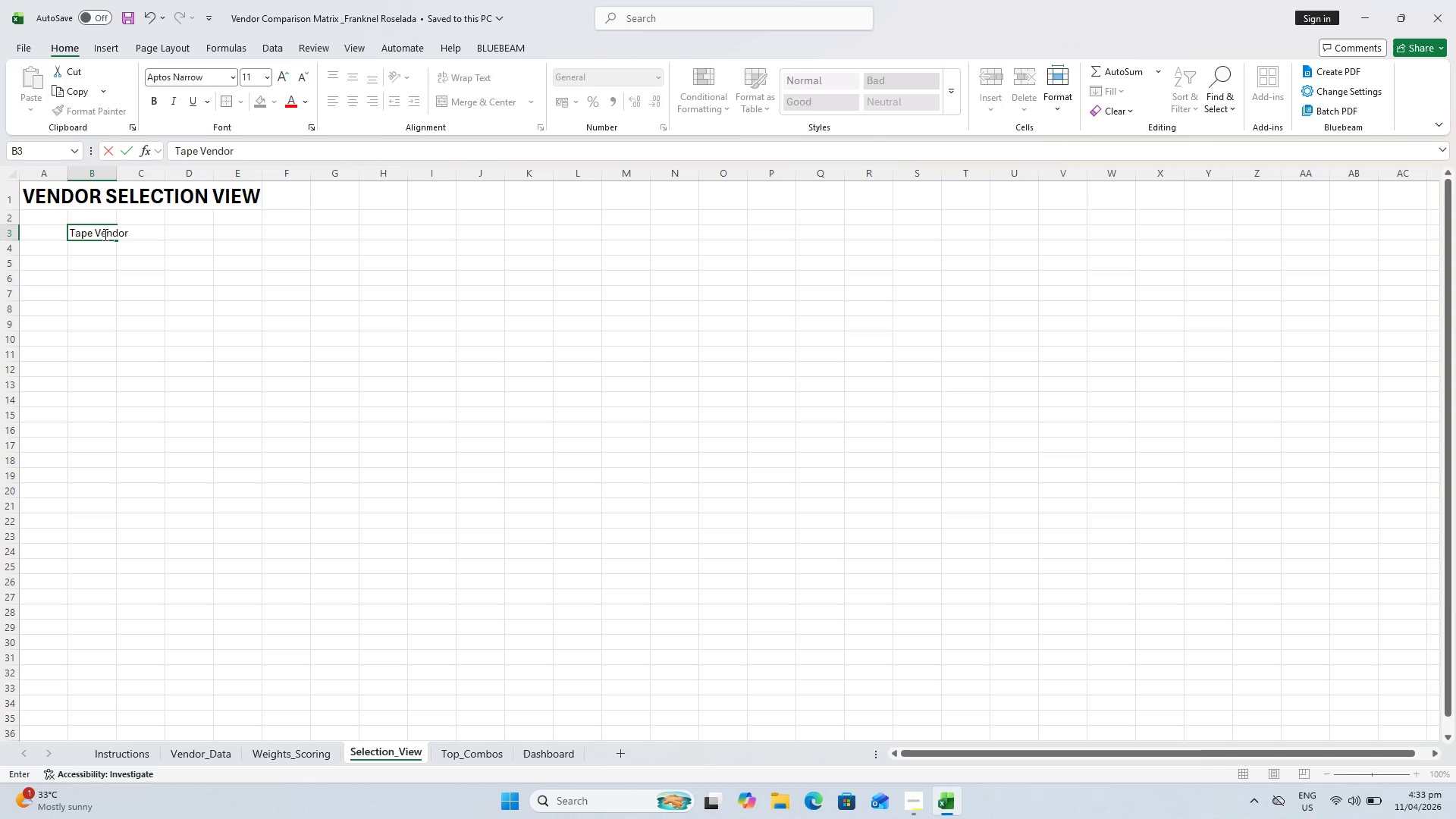 
key(Enter)
 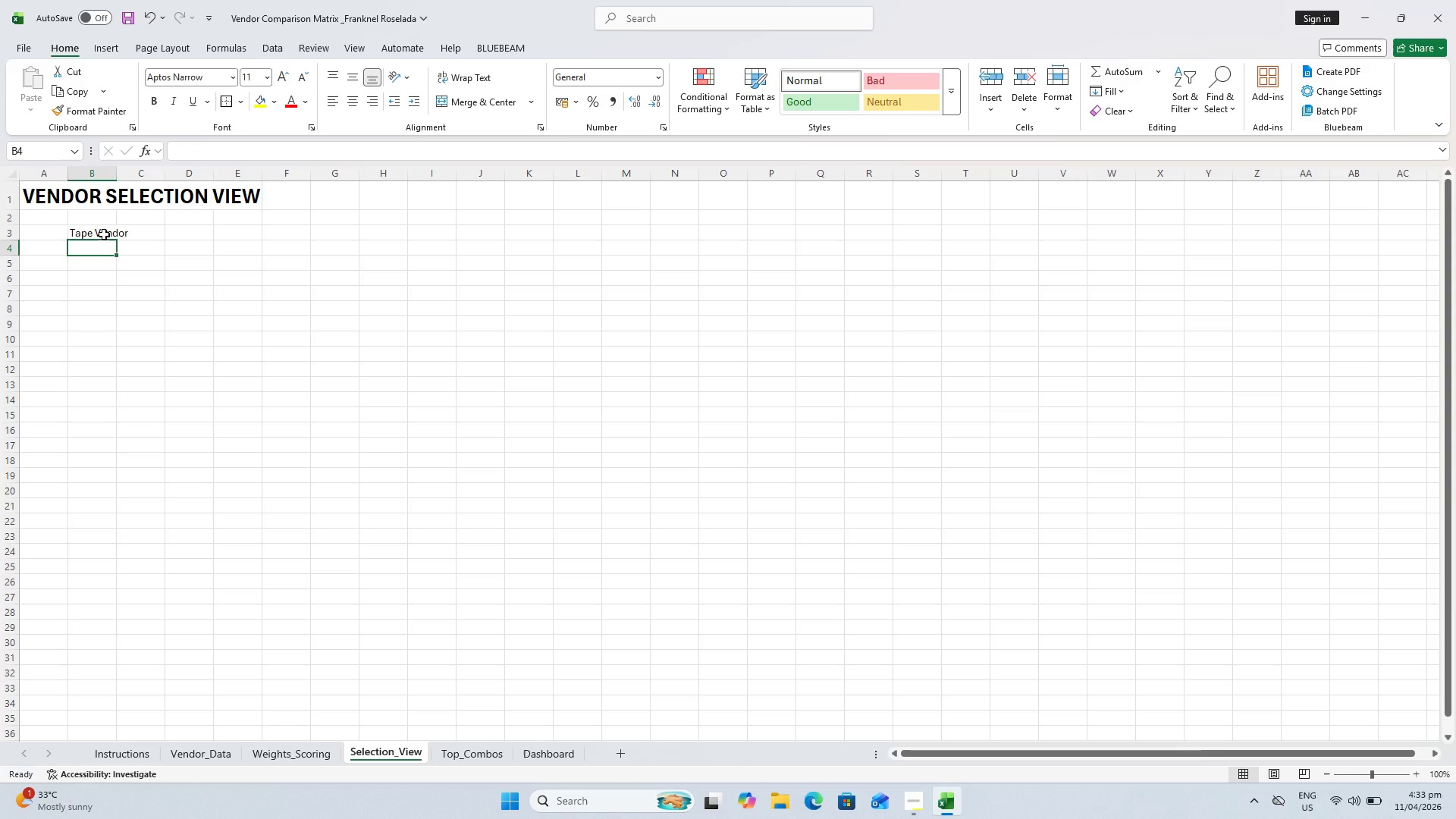 
type(Salve Vendor)
 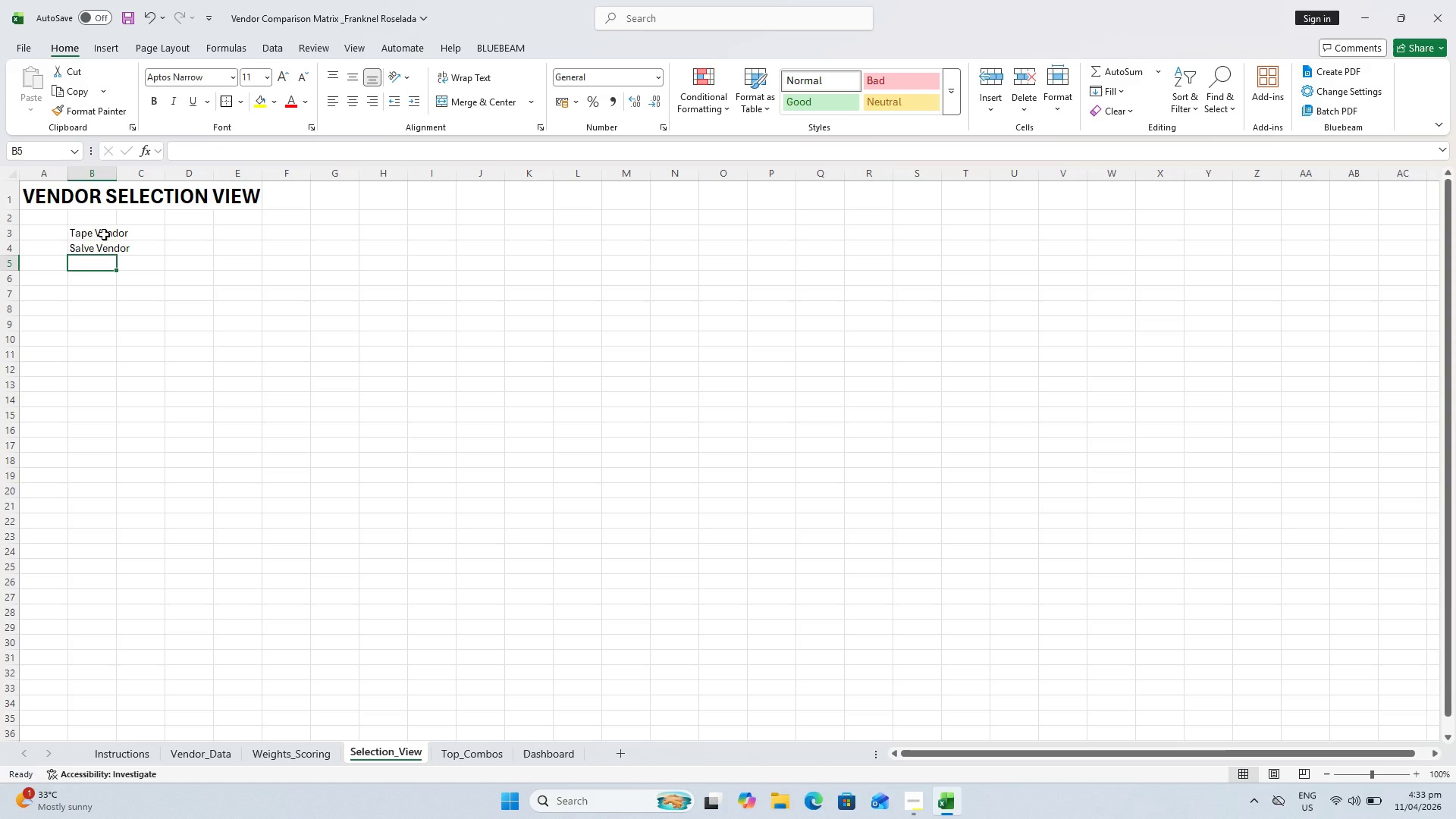 
 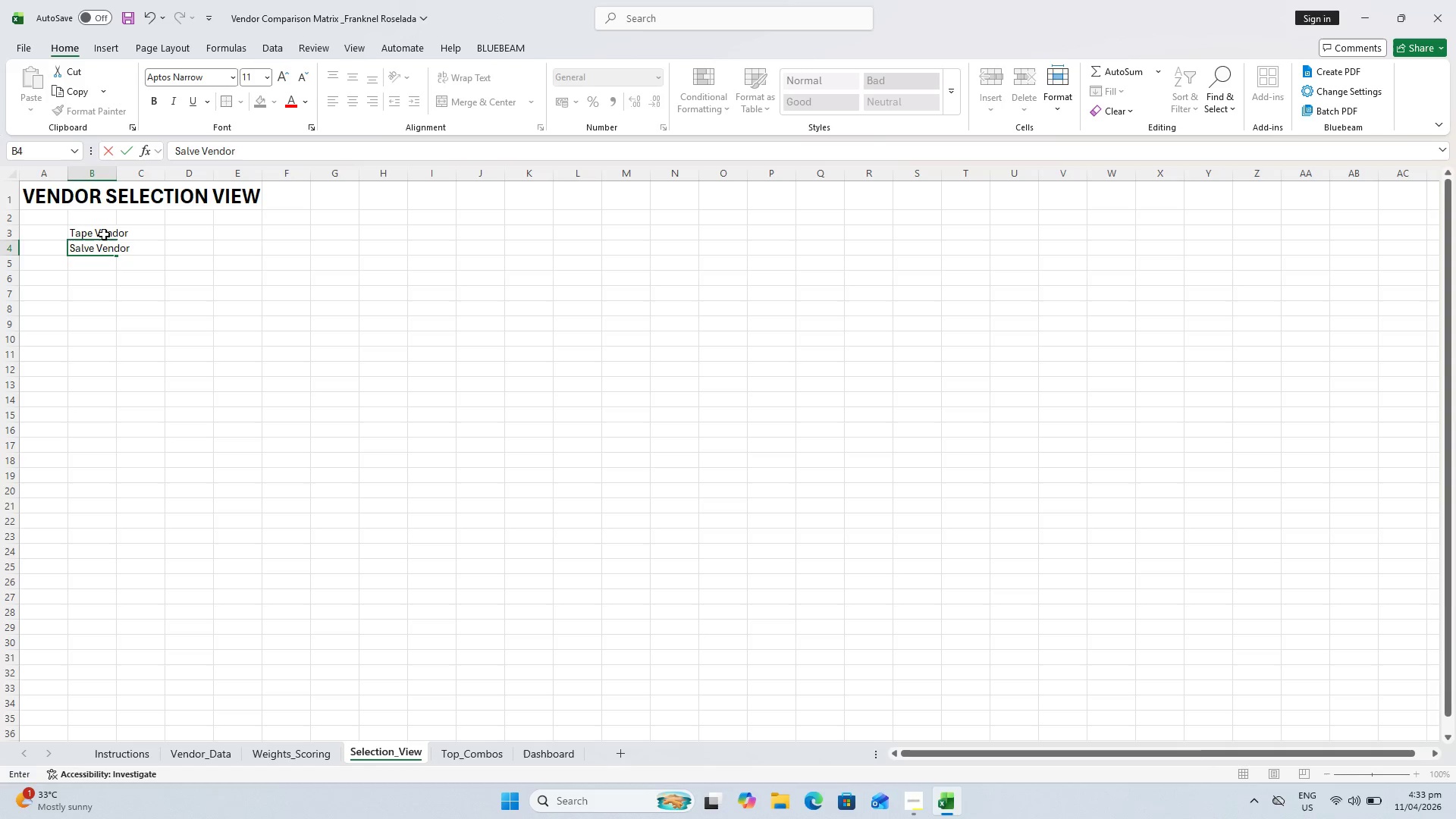 
key(Enter)
 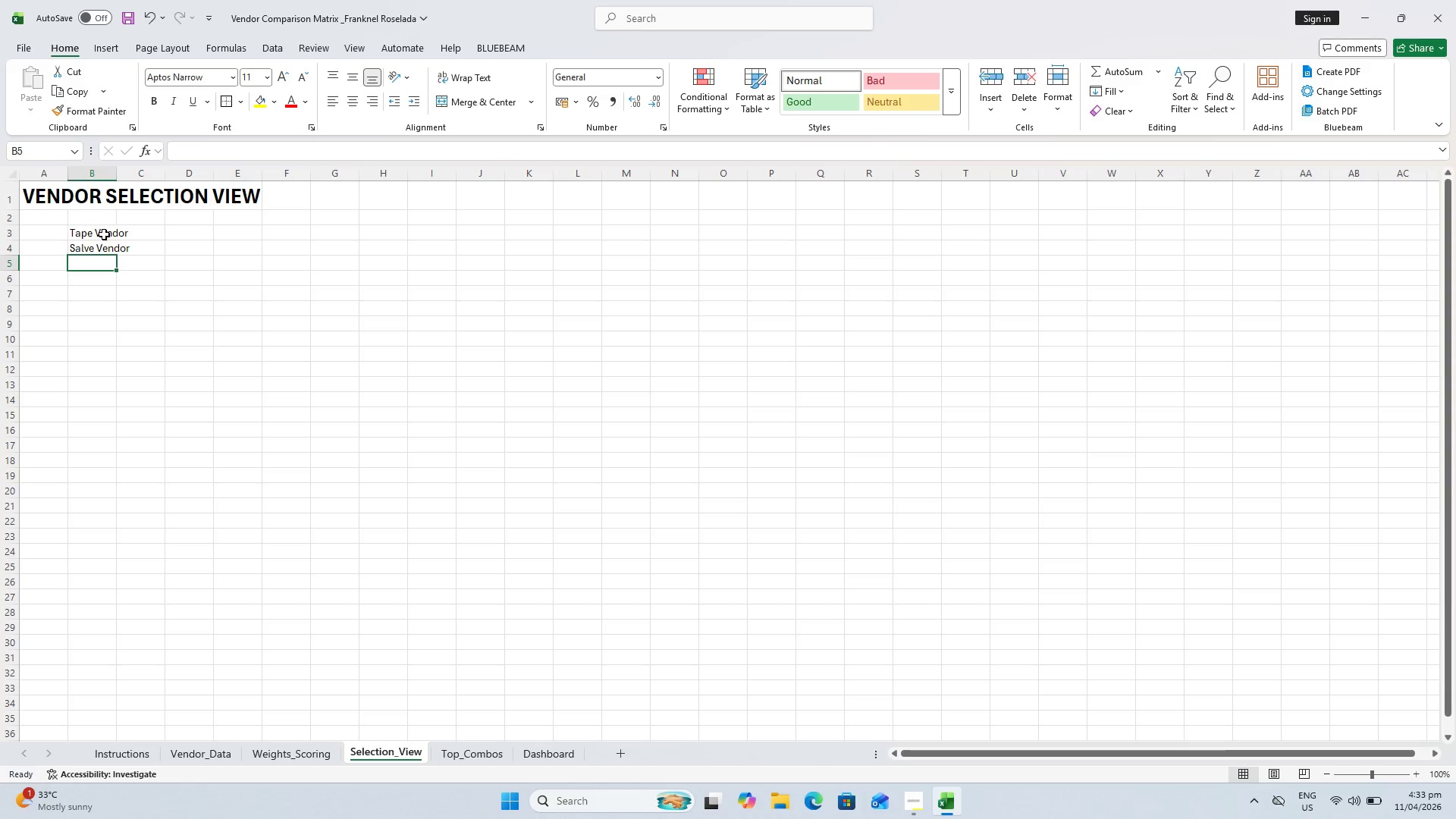 
type(Hwewart)
key(Backspace)
key(Backspace)
key(Backspace)
key(Backspace)
key(Backspace)
type(at Pack Vendor)
 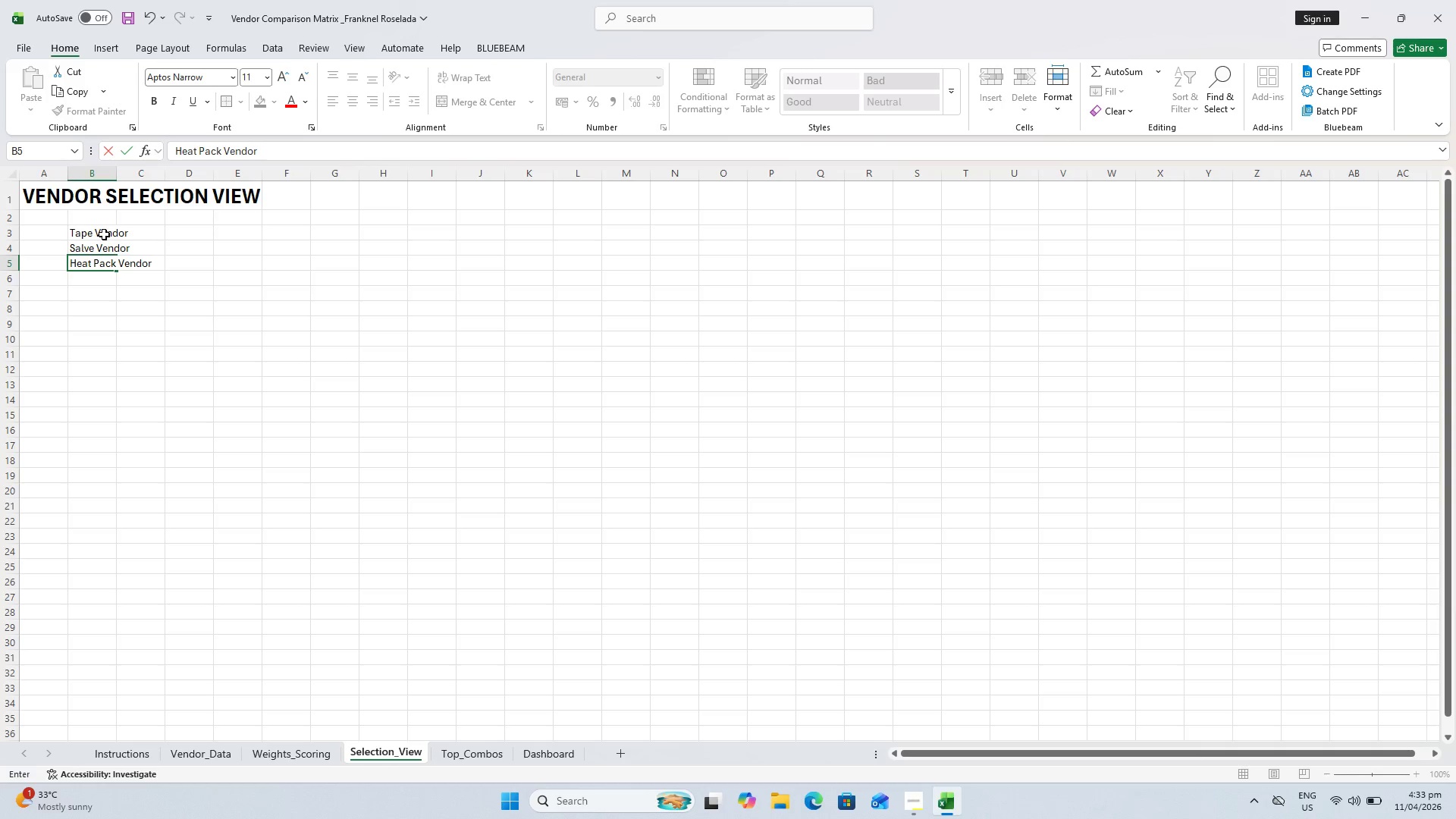 
key(Enter)
 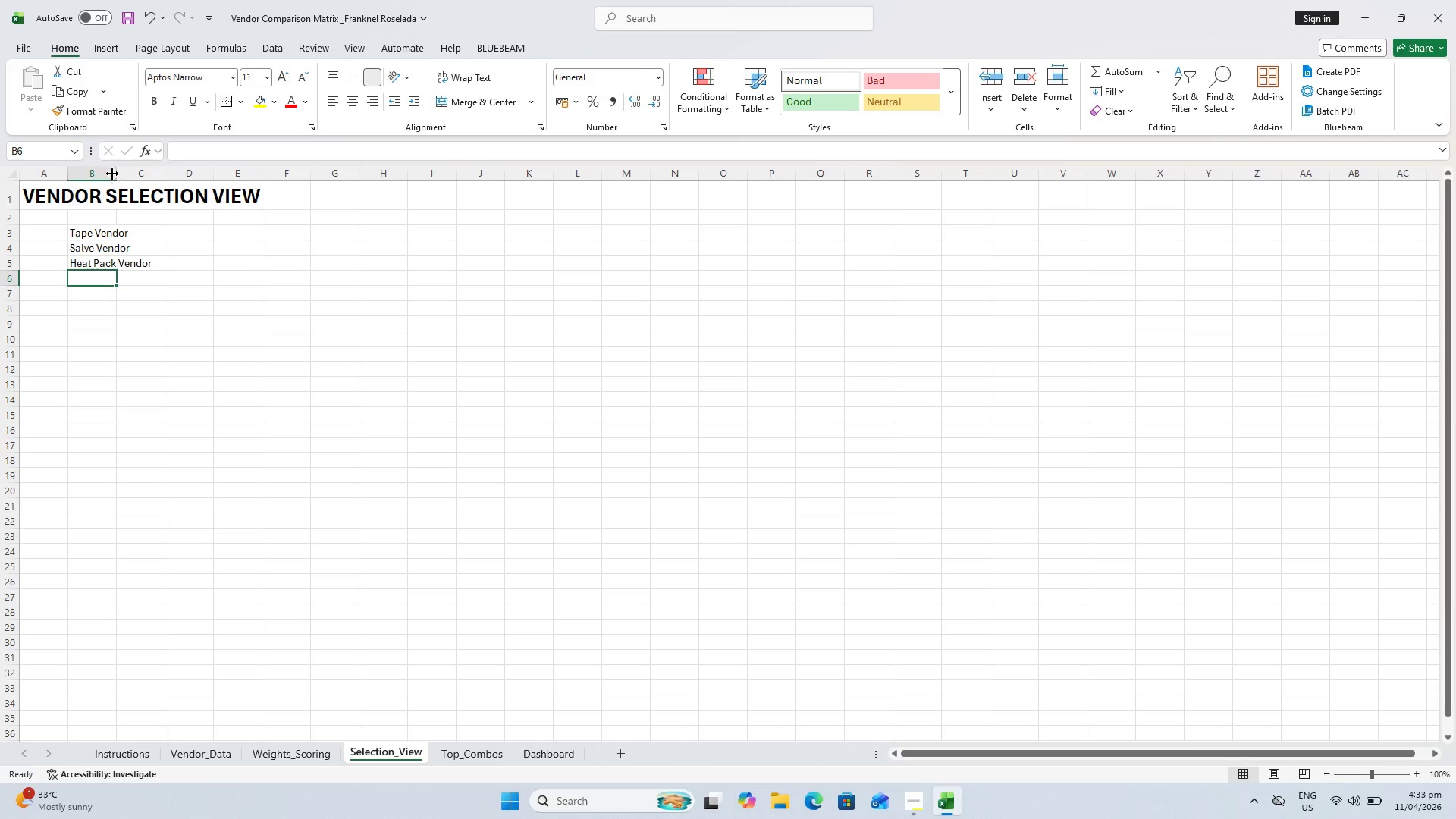 
double_click([114, 168])
 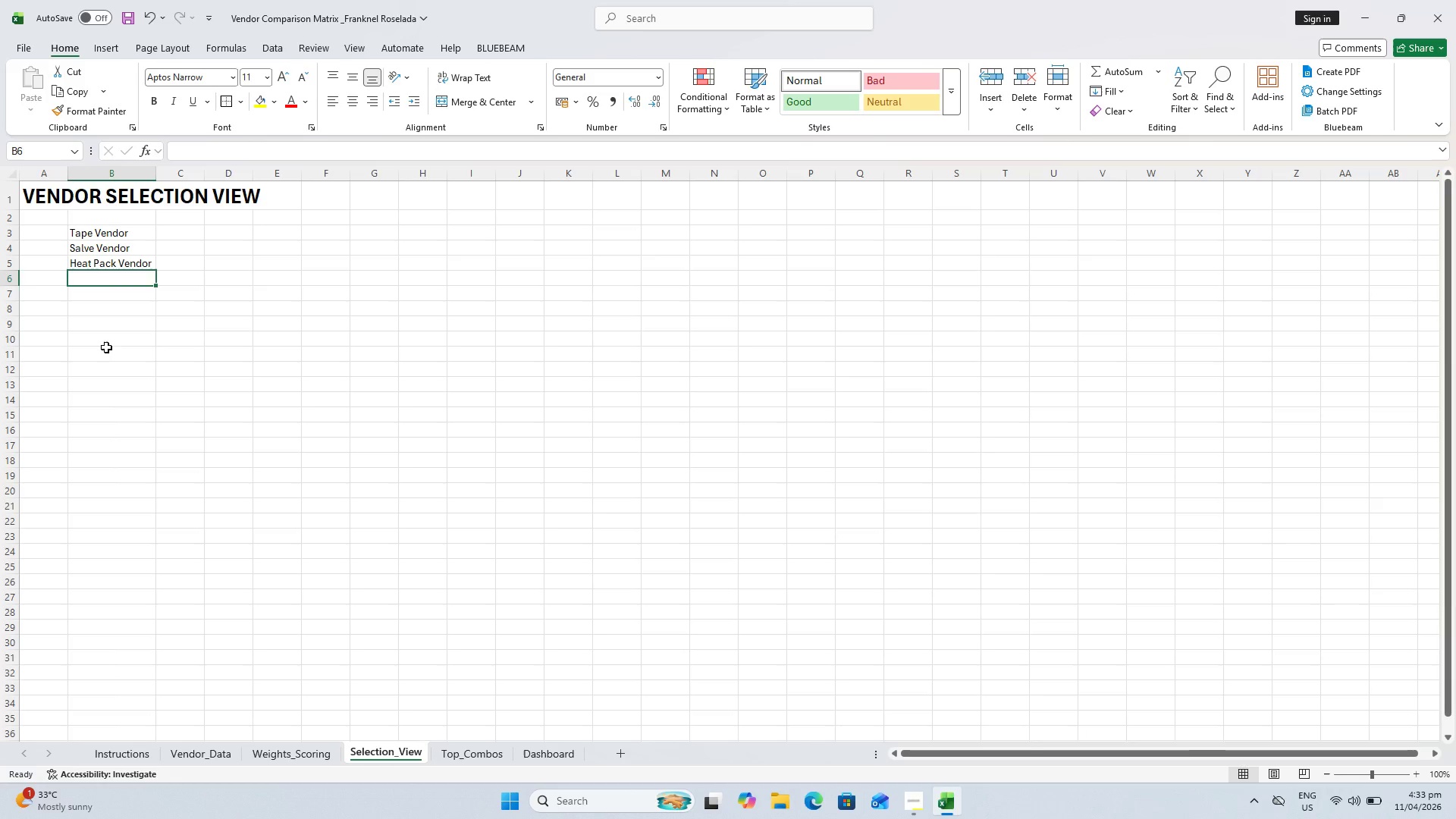 
left_click([97, 361])
 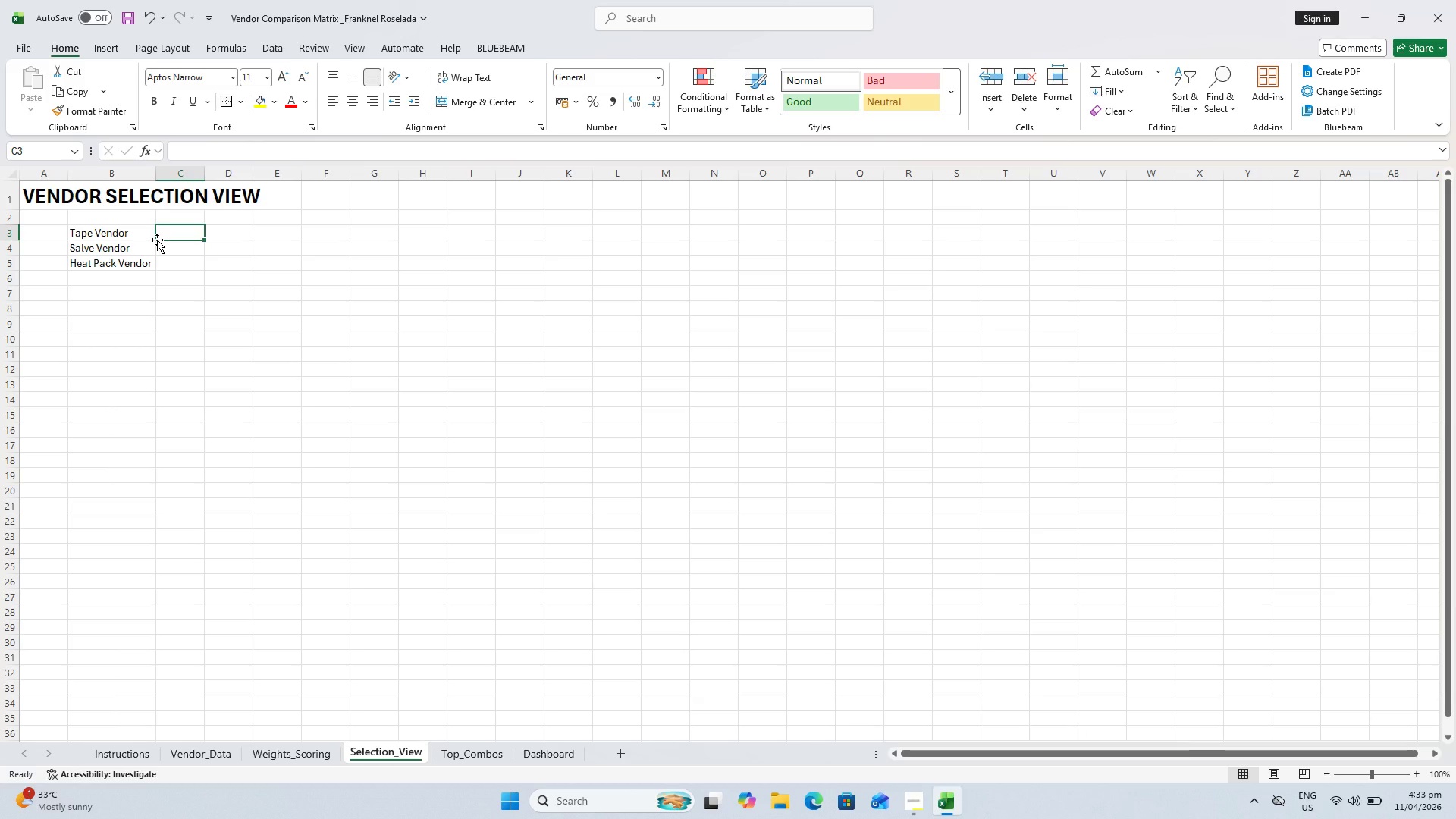 
wait(6.99)
 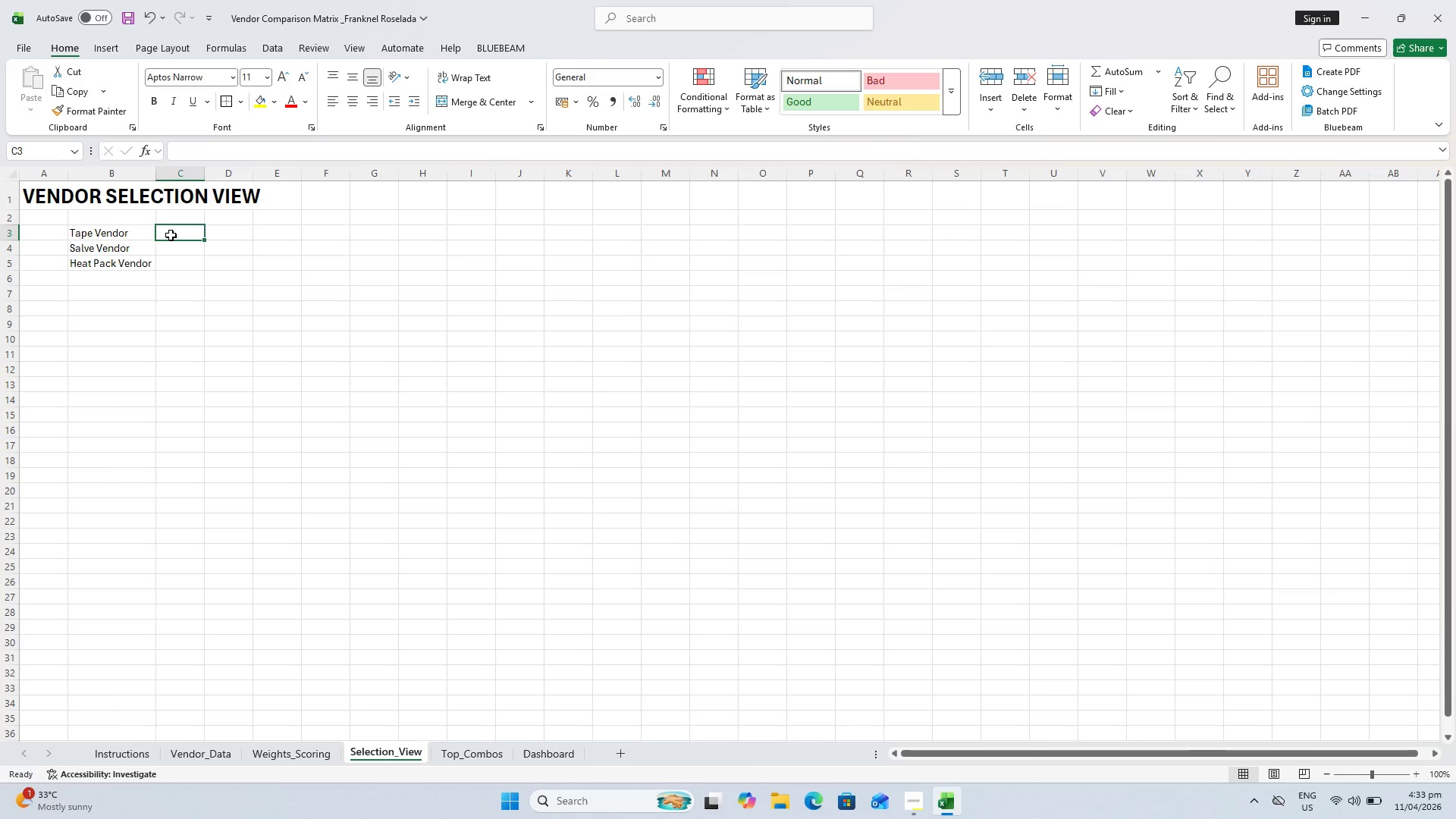 
left_click_drag(start_coordinate=[102, 232], to_coordinate=[108, 262])
 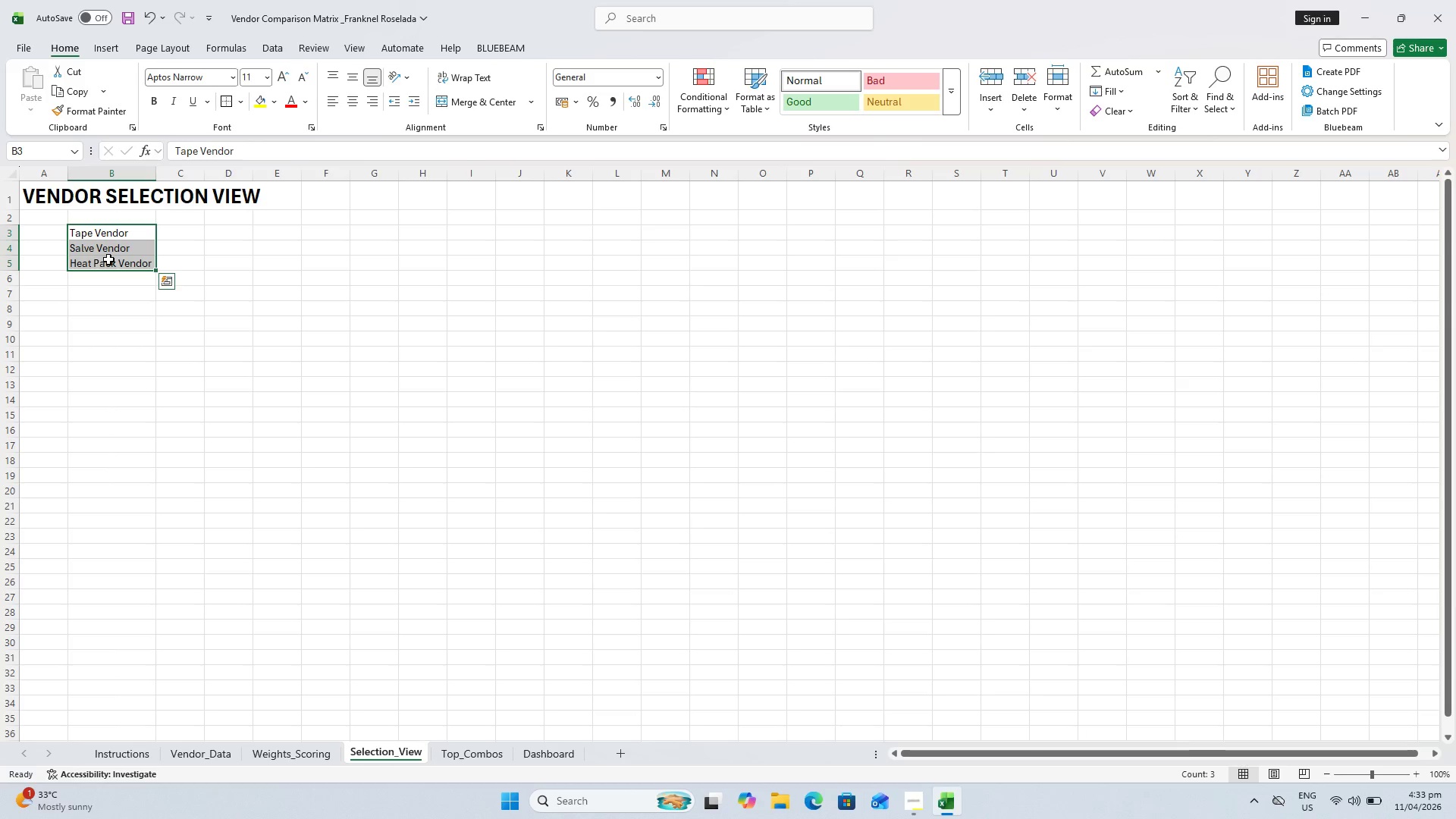 
key(Control+B)
 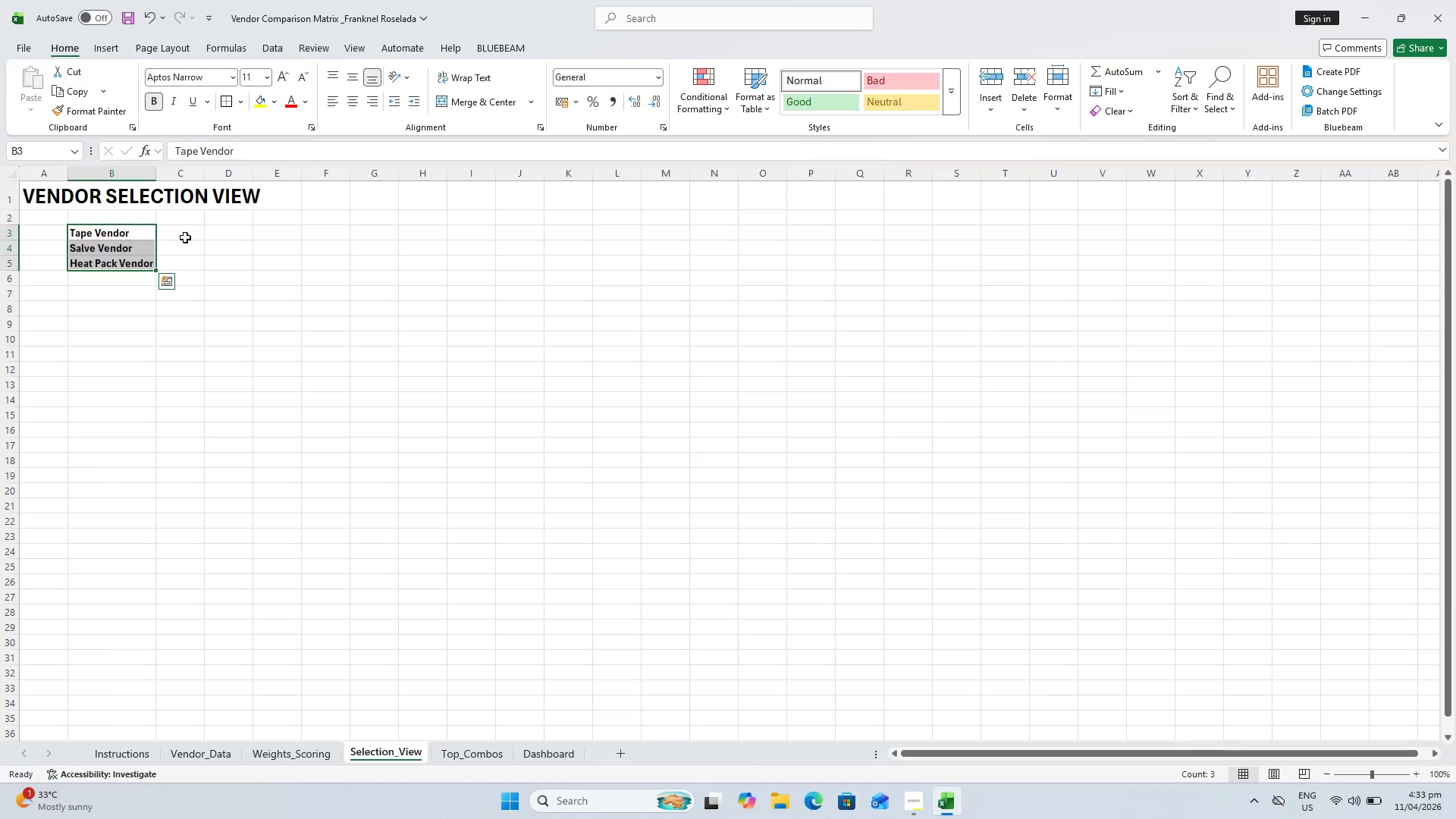 
left_click([187, 237])
 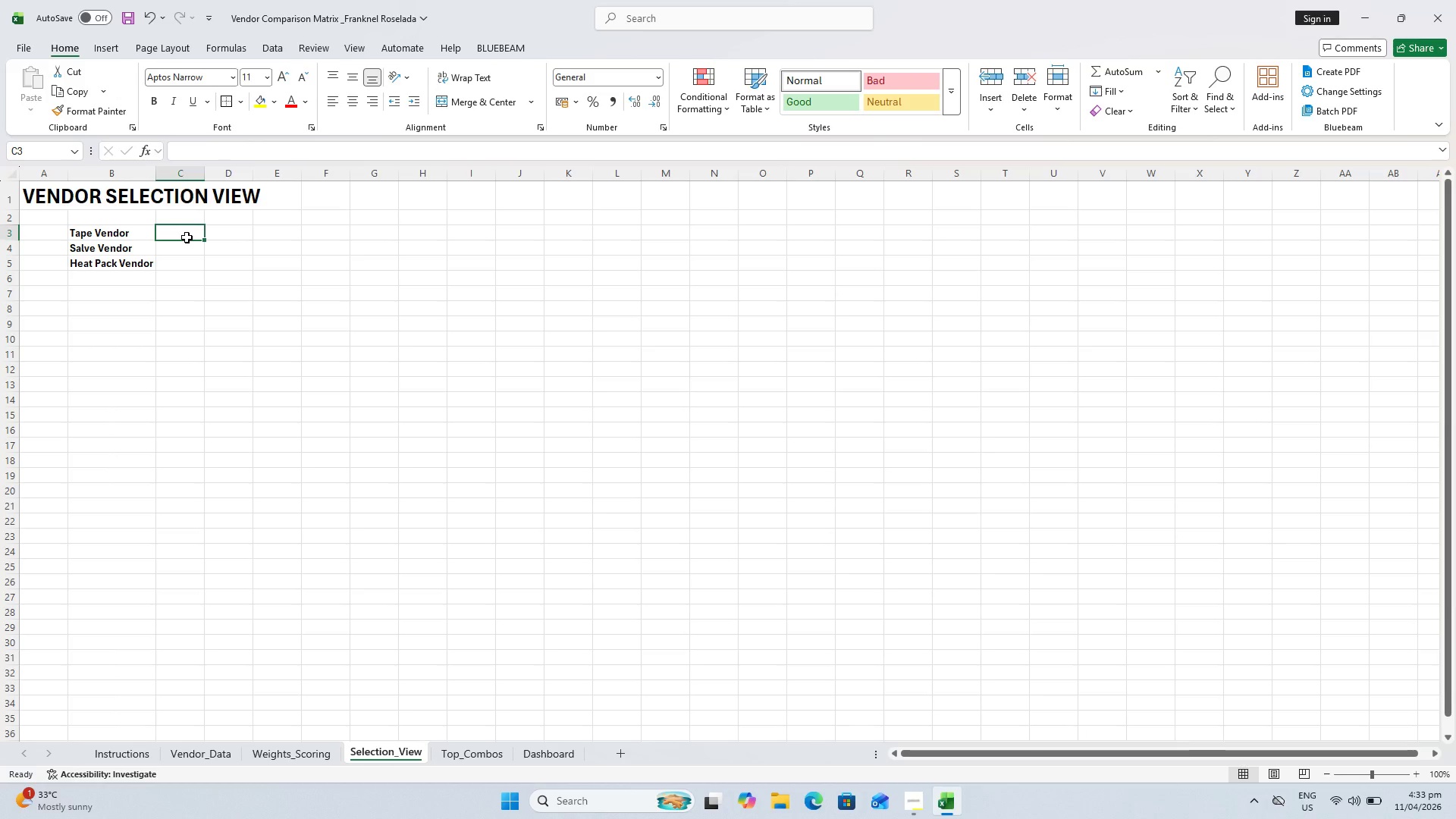 
key(Control+S)
 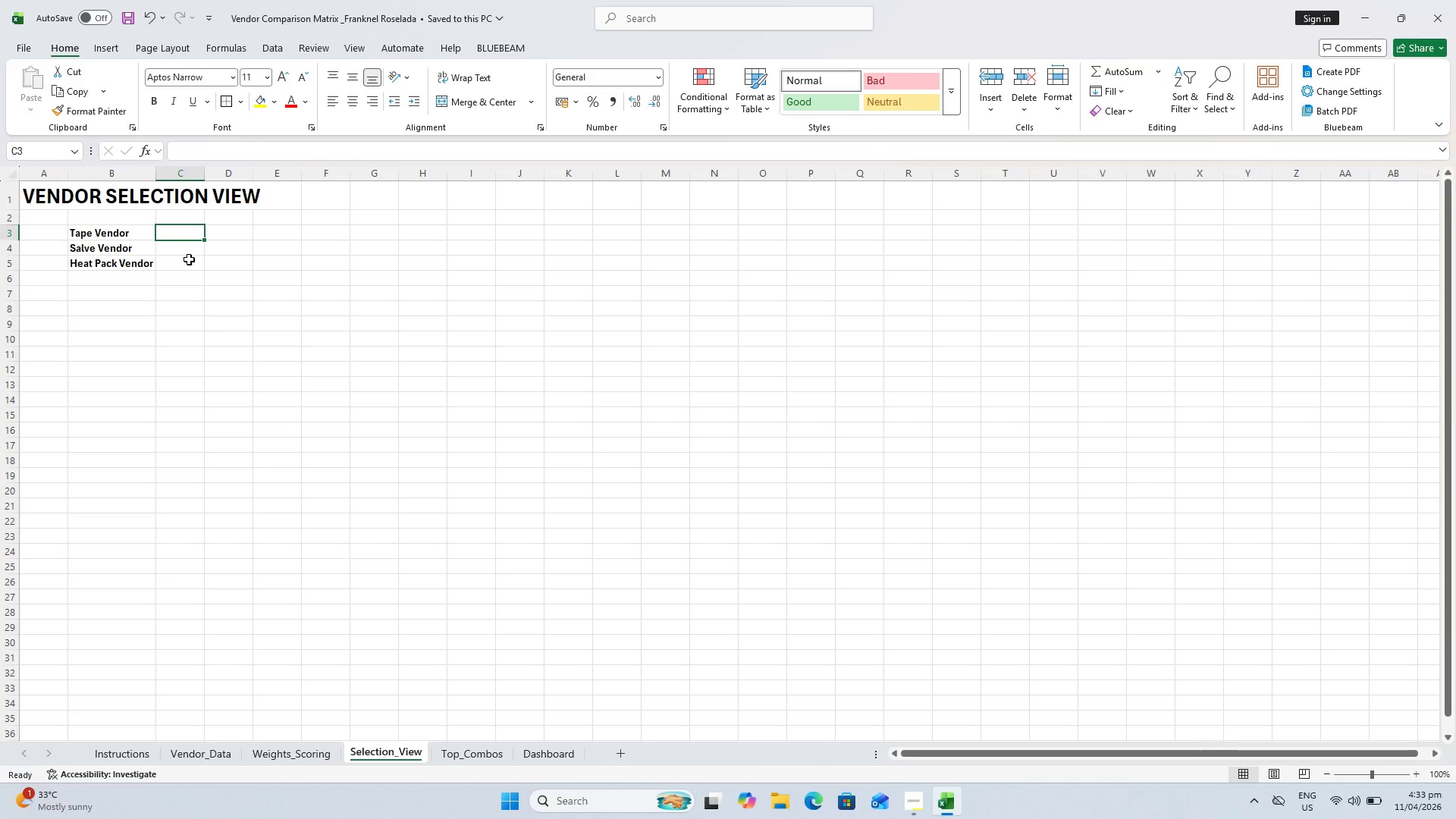 
wait(5.08)
 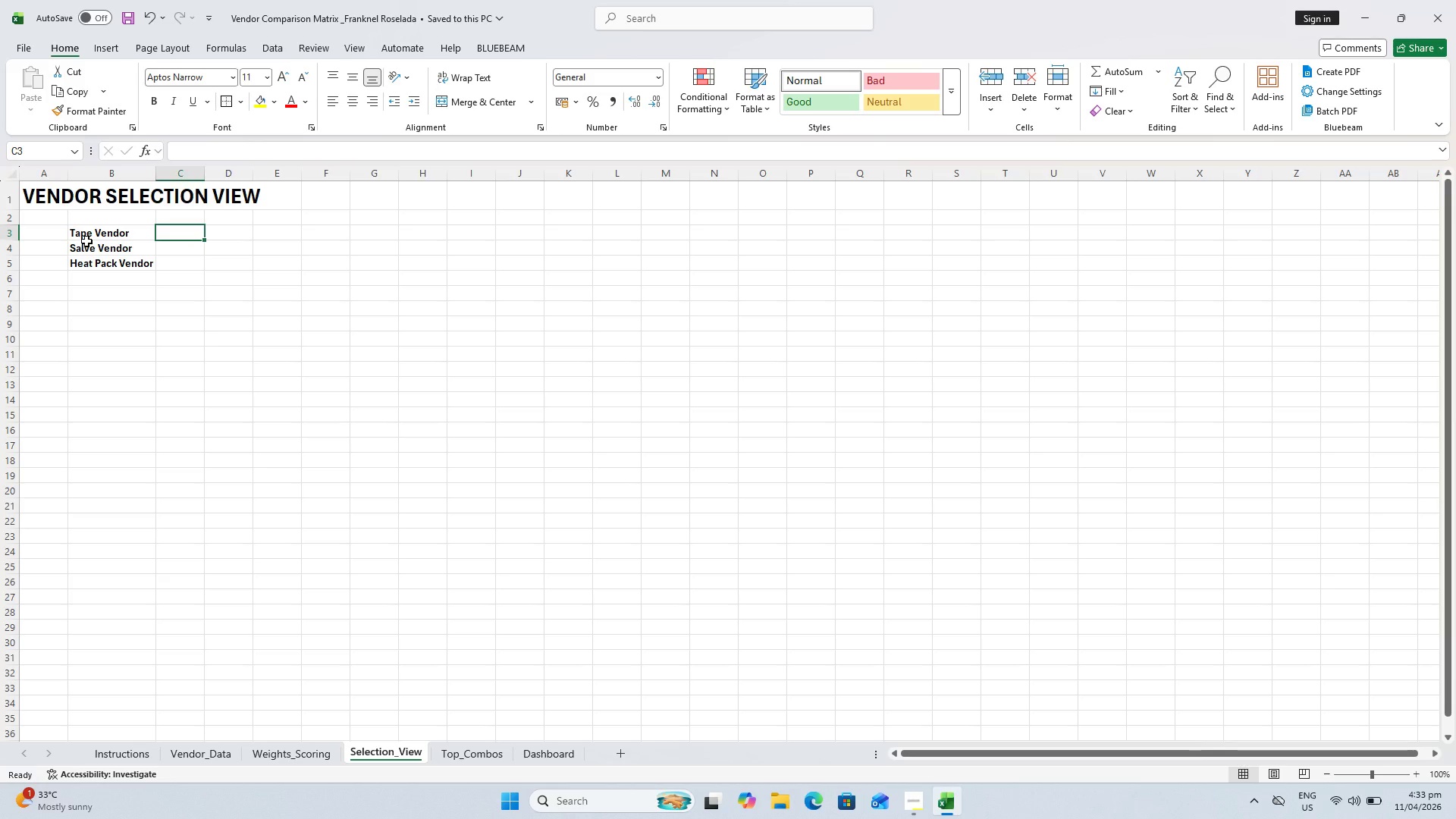 
hold_key(key=ControlLeft, duration=0.78)
scroll: coordinate [162, 227], scroll_direction: up, amount: 4.0
 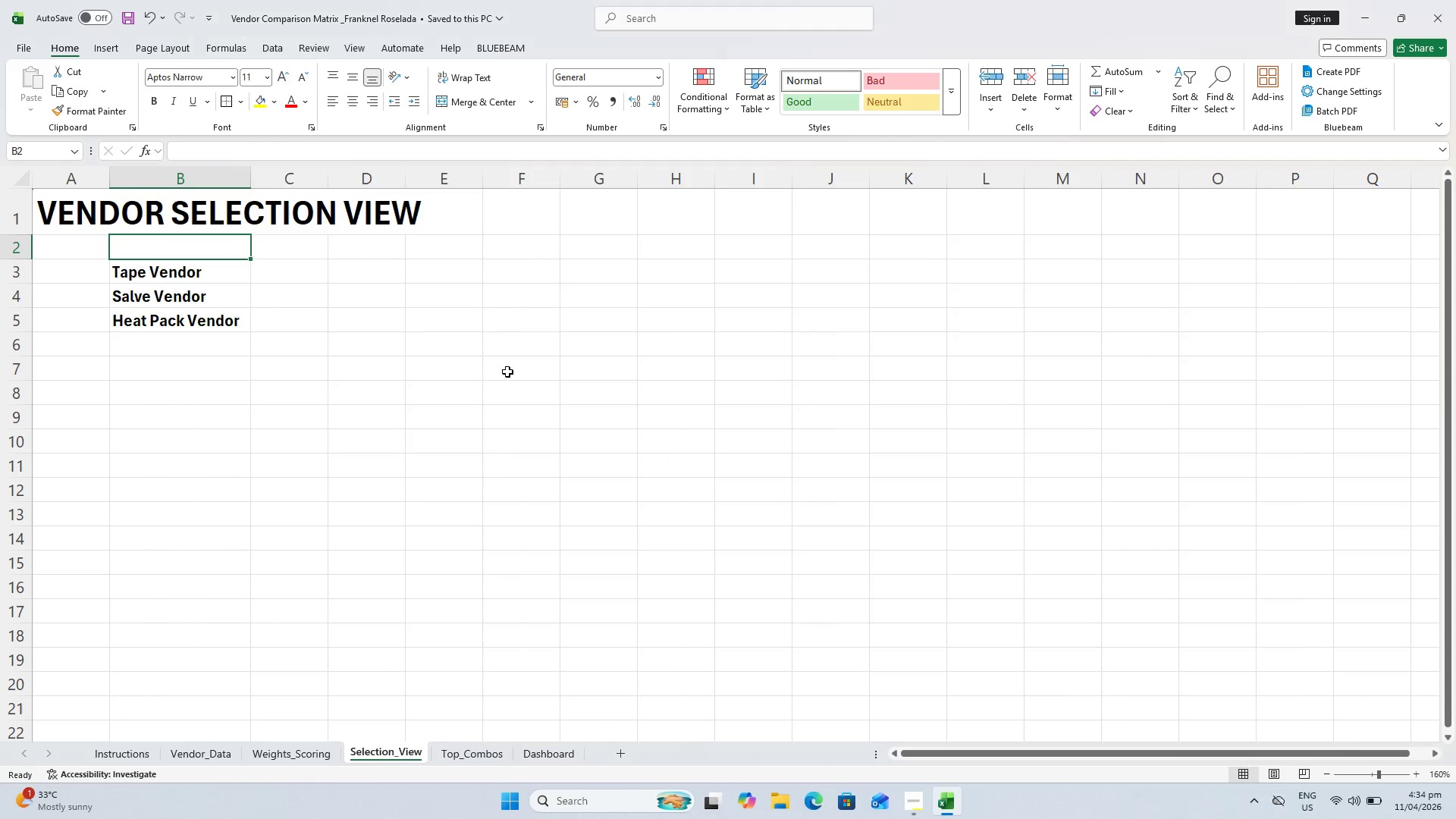 
wait(11.02)
 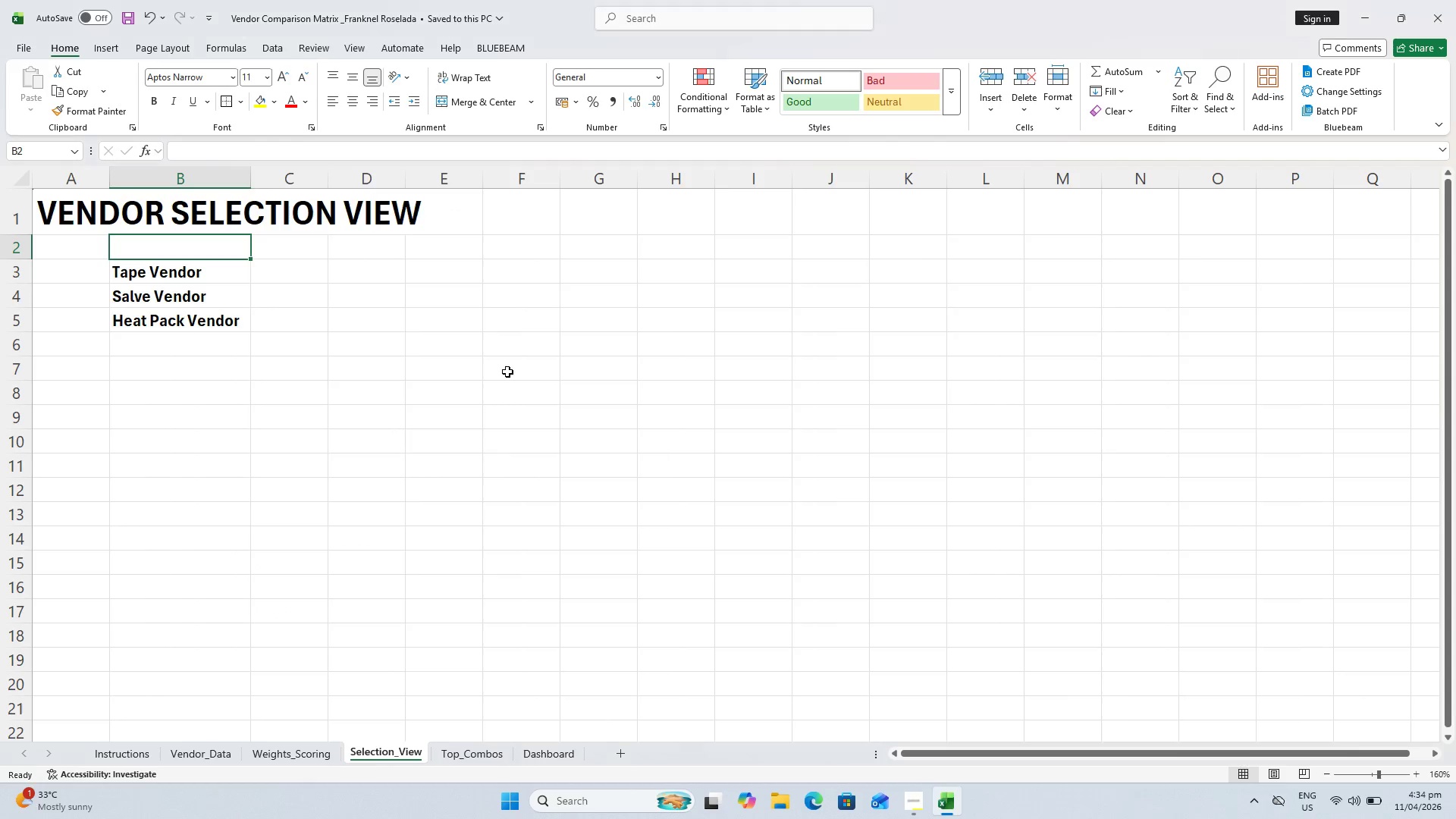 
left_click([292, 264])
 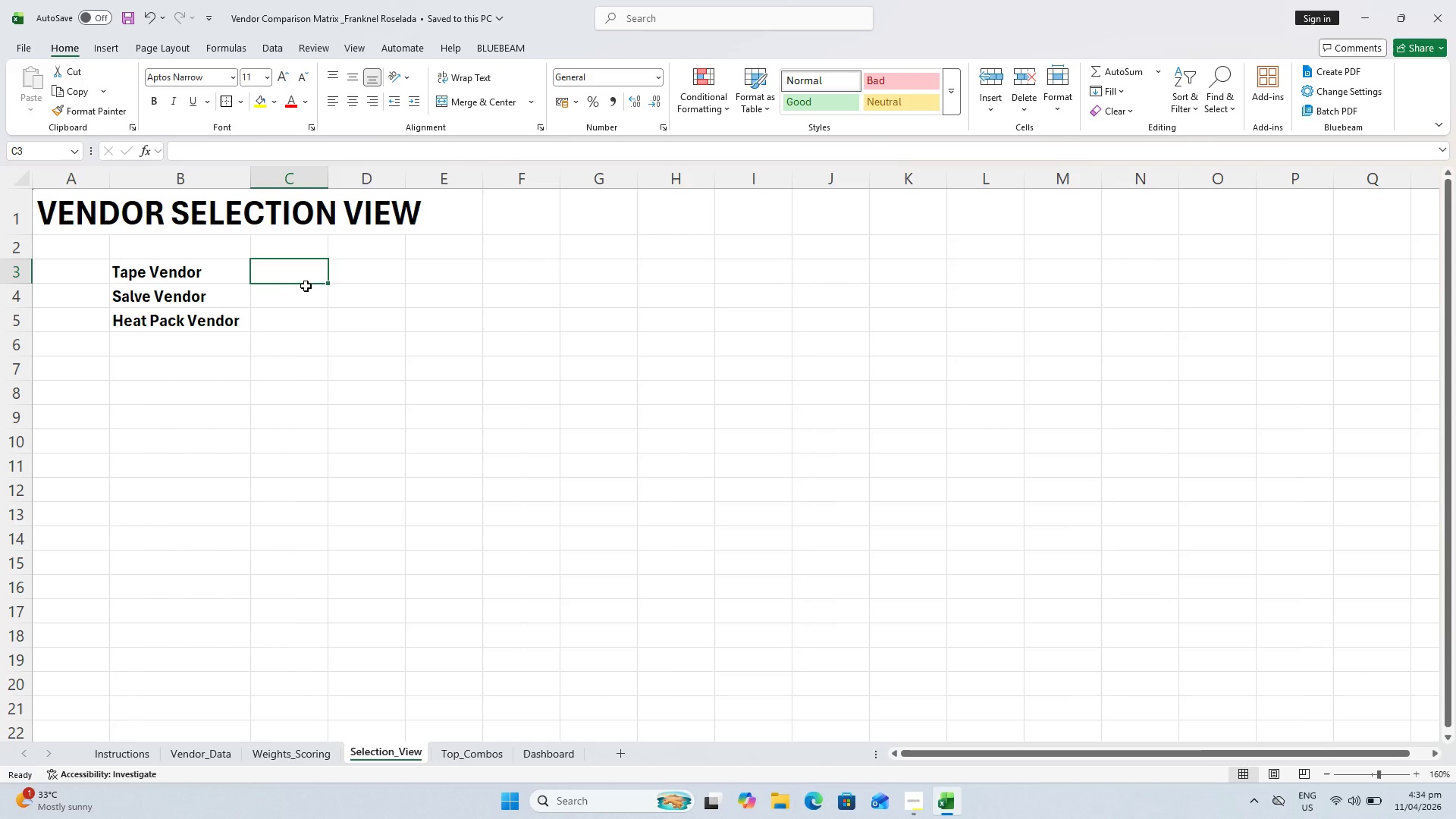 
wait(18.88)
 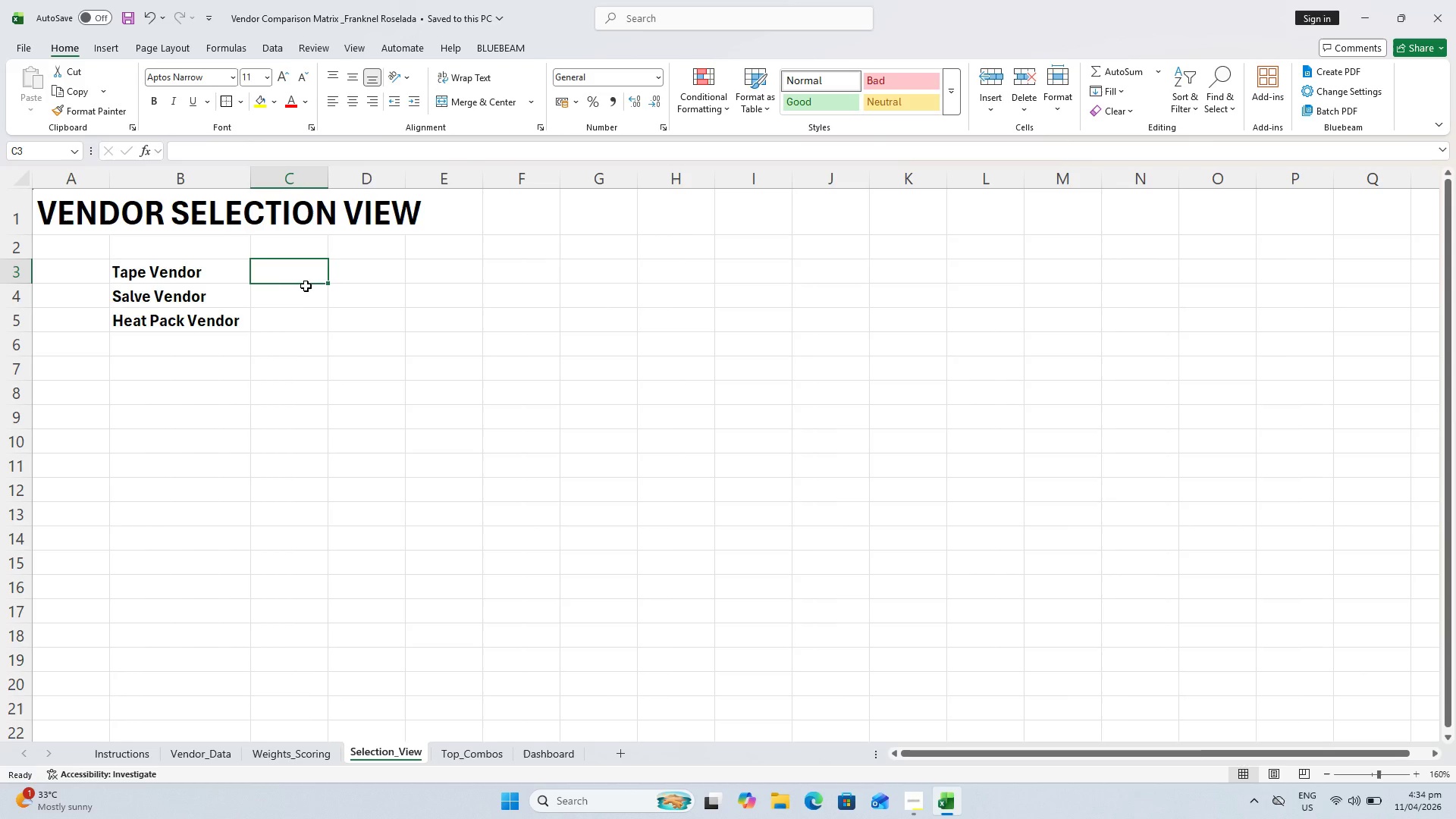 
left_click([692, 253])
 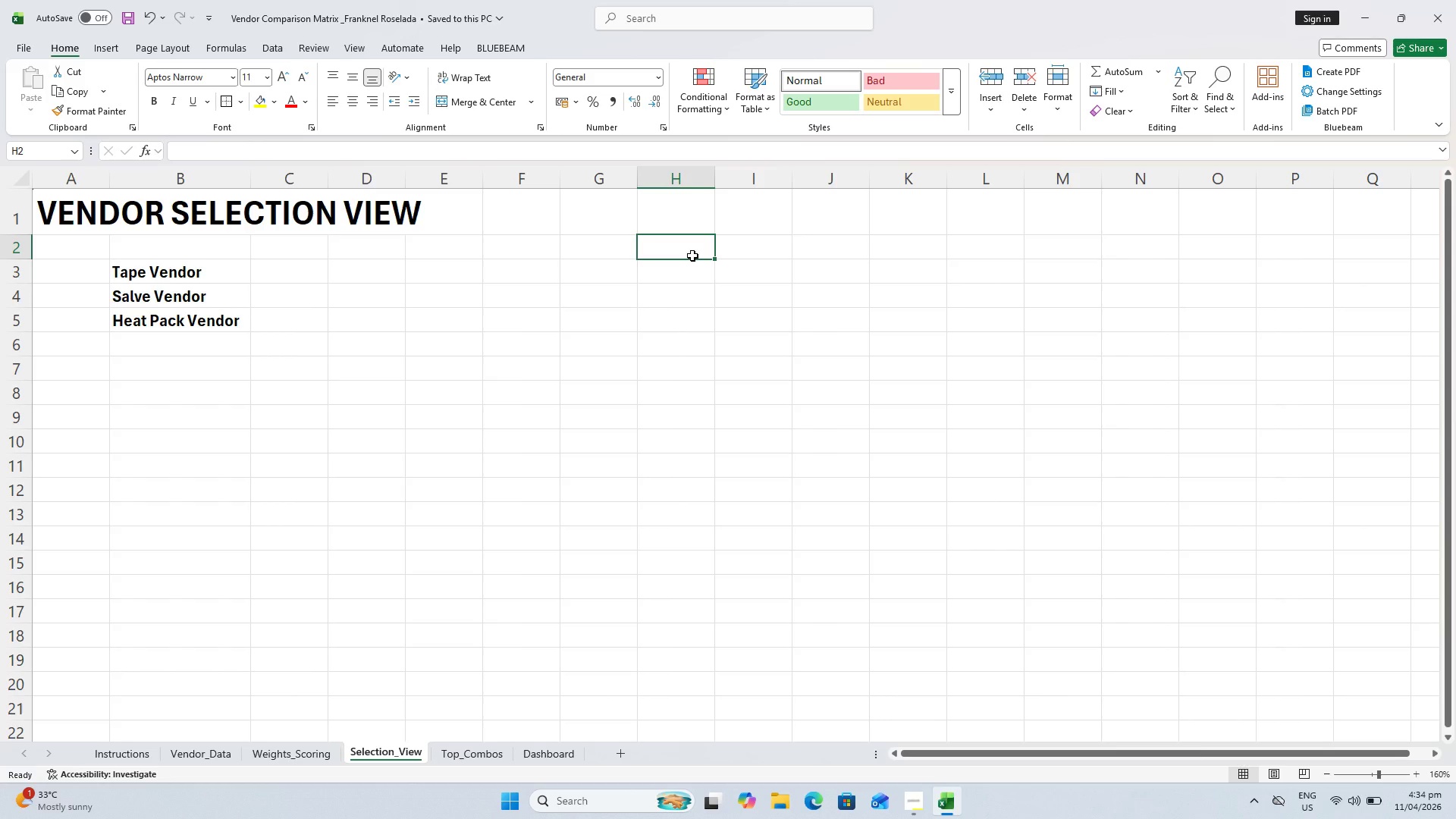 
wait(14.28)
 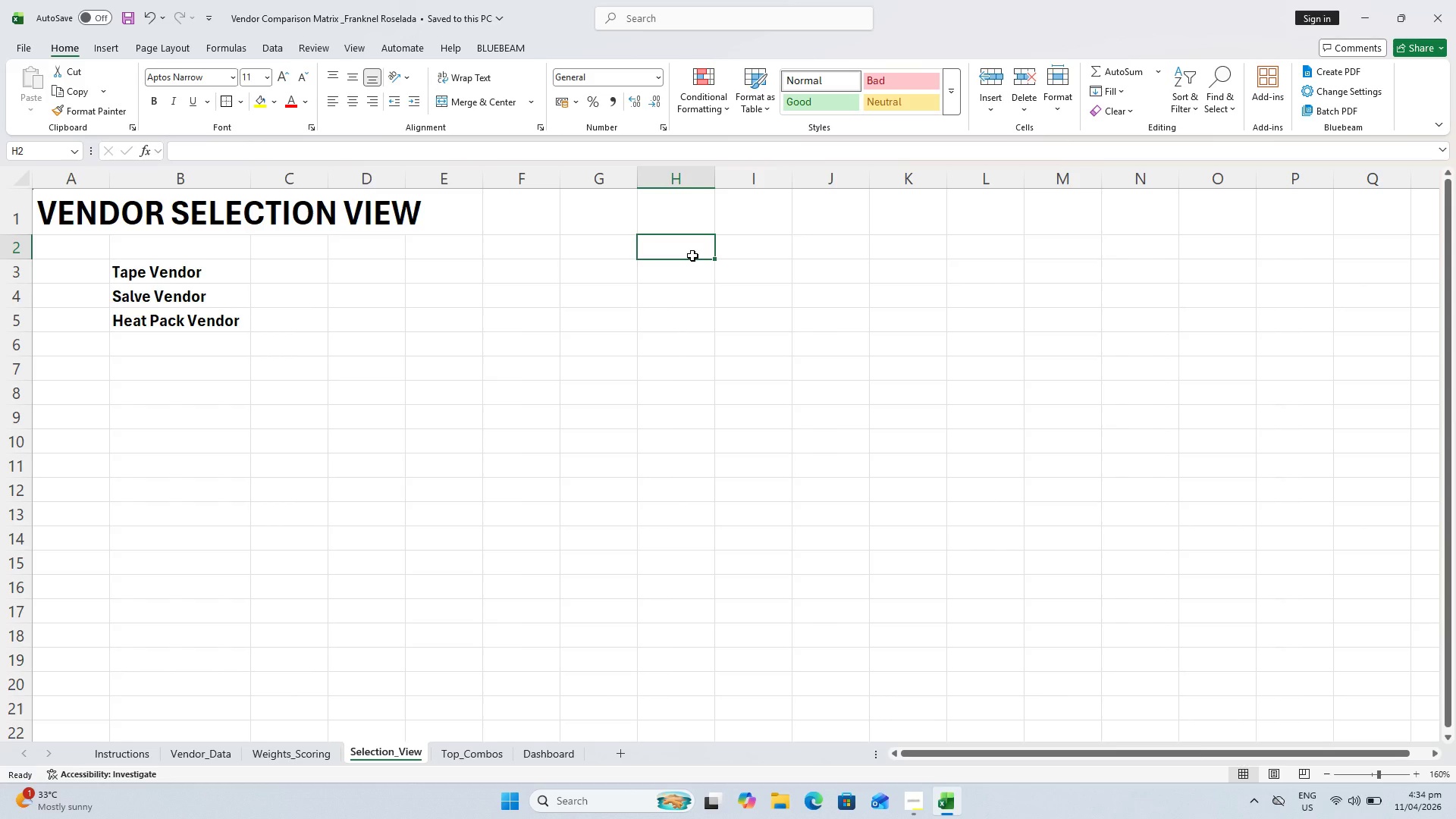 
type(Ven)
key(Backspace)
key(Backspace)
key(Backspace)
type(Tape Vendor)
 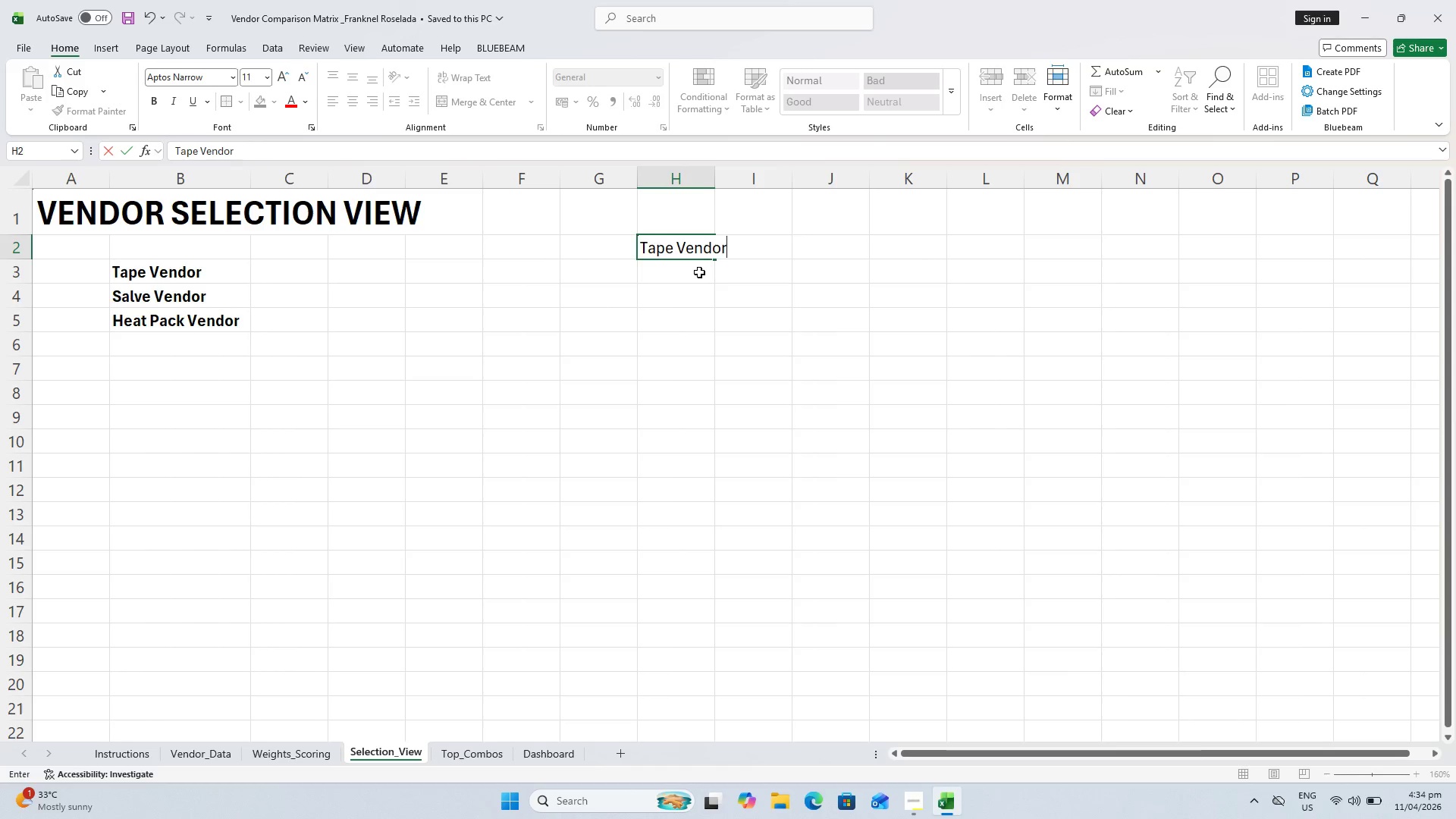 
key(Enter)
 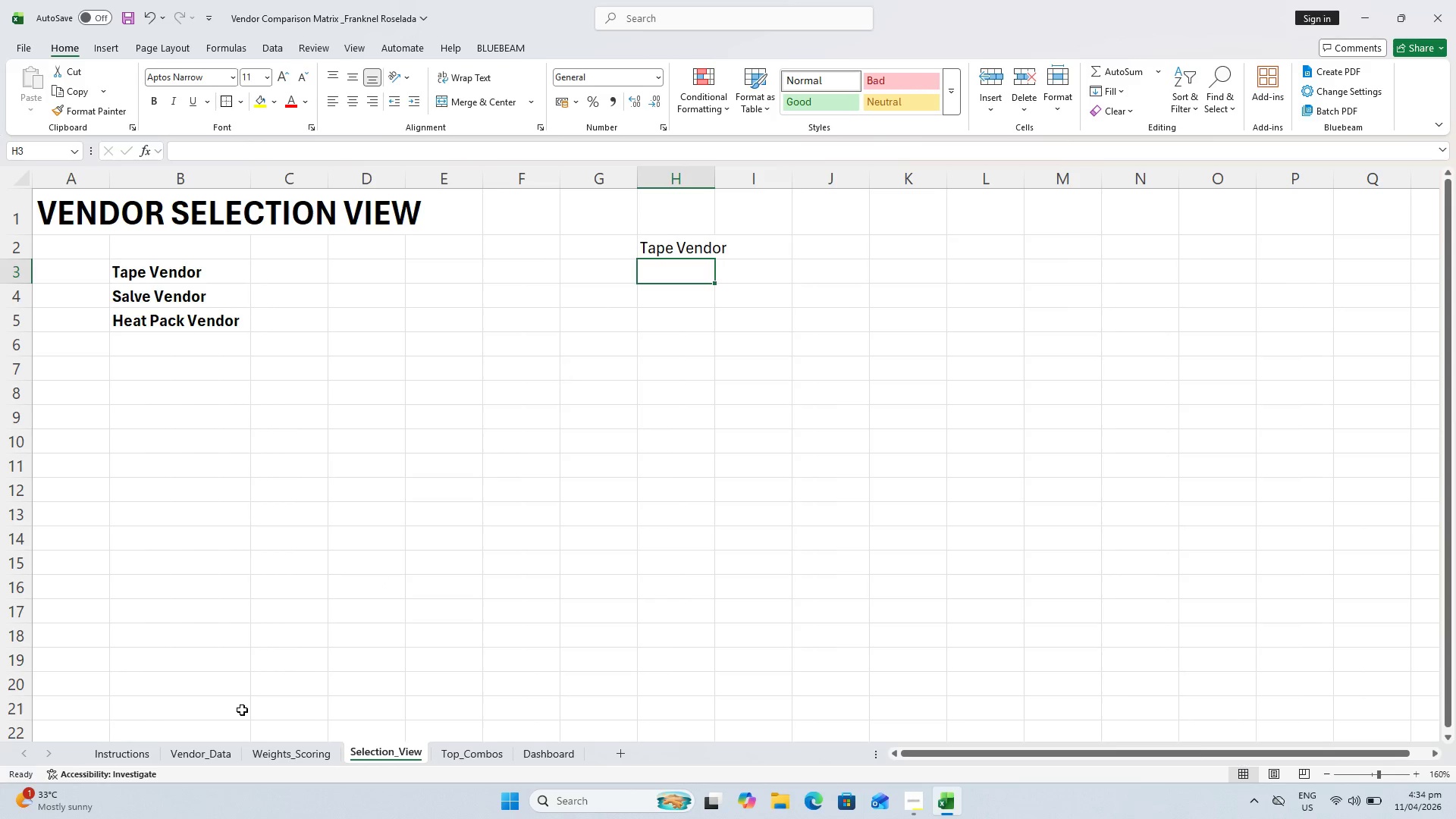 
left_click([100, 745])
 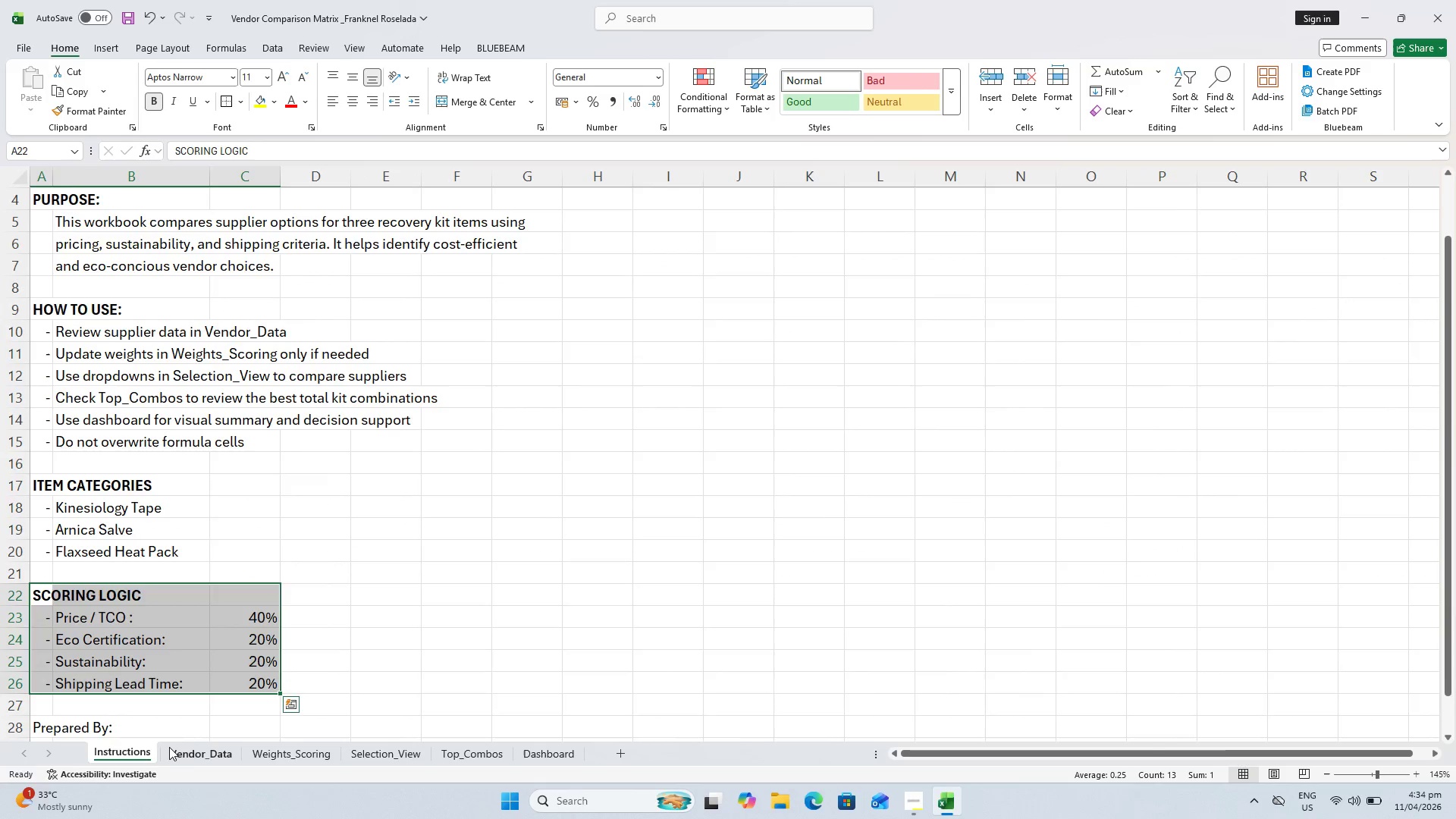 
left_click([176, 754])
 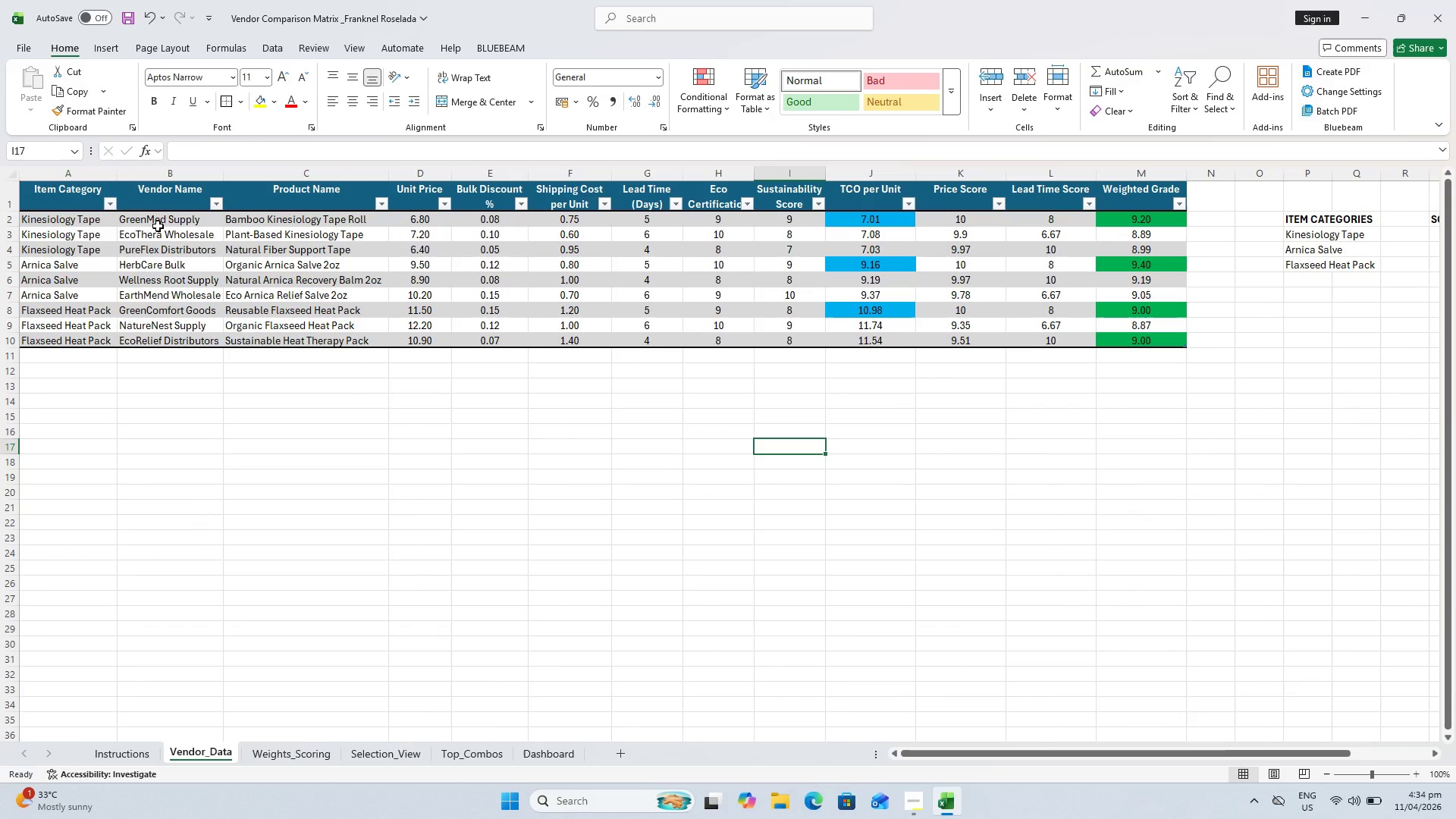 
left_click_drag(start_coordinate=[154, 221], to_coordinate=[149, 252])
 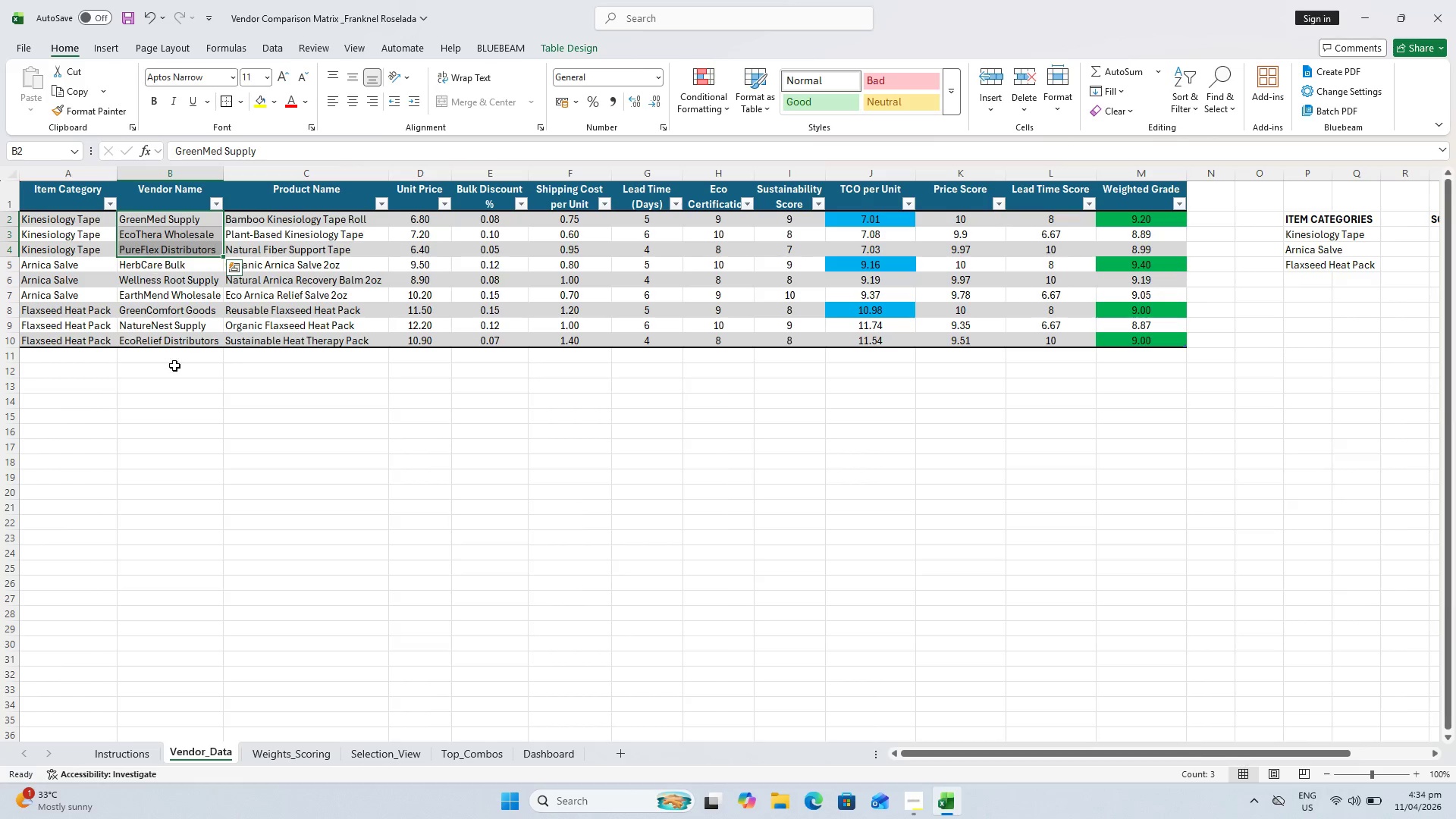 
key(Control+C)
 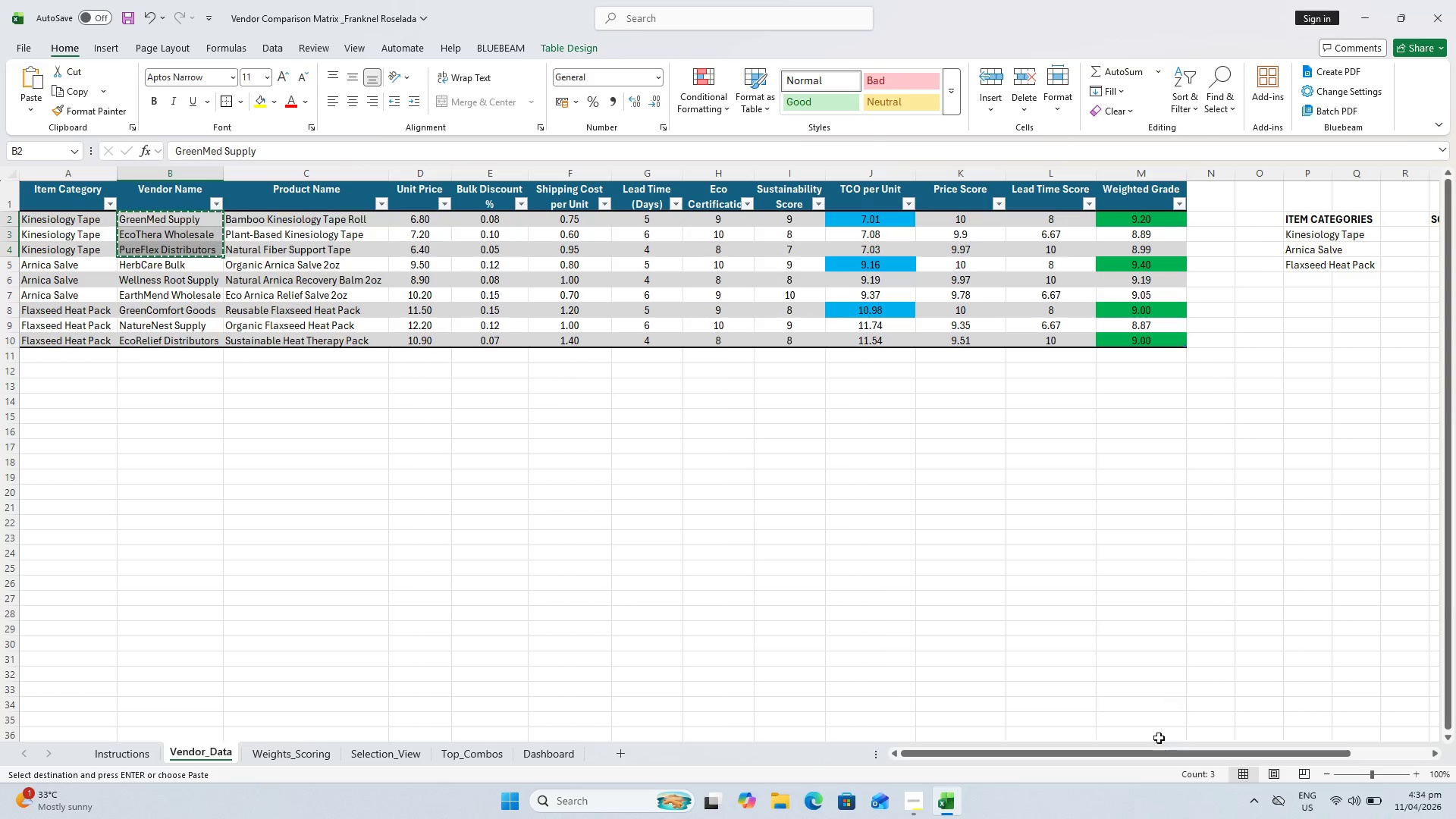 
wait(5.81)
 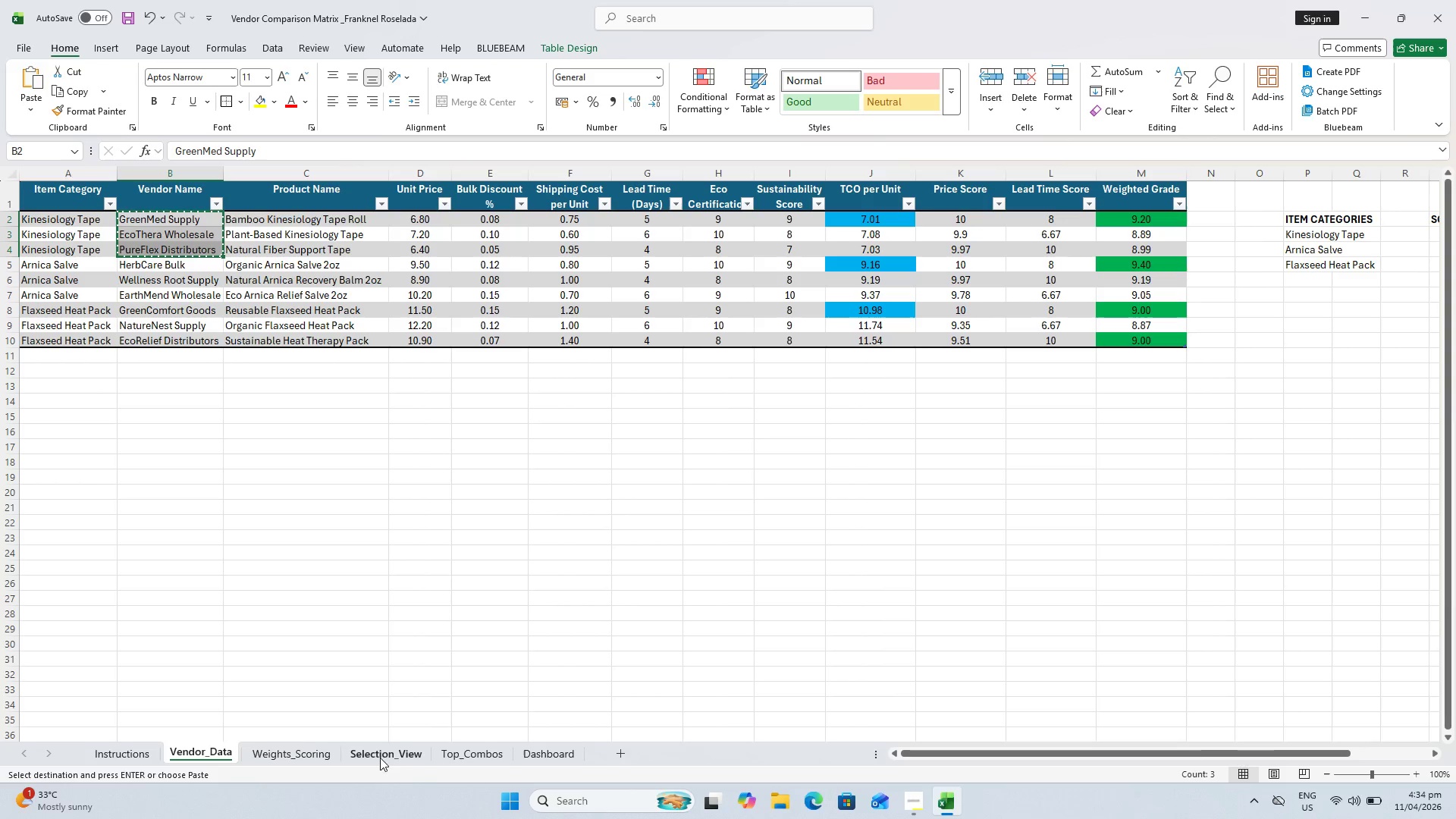 
key(Control+C)
 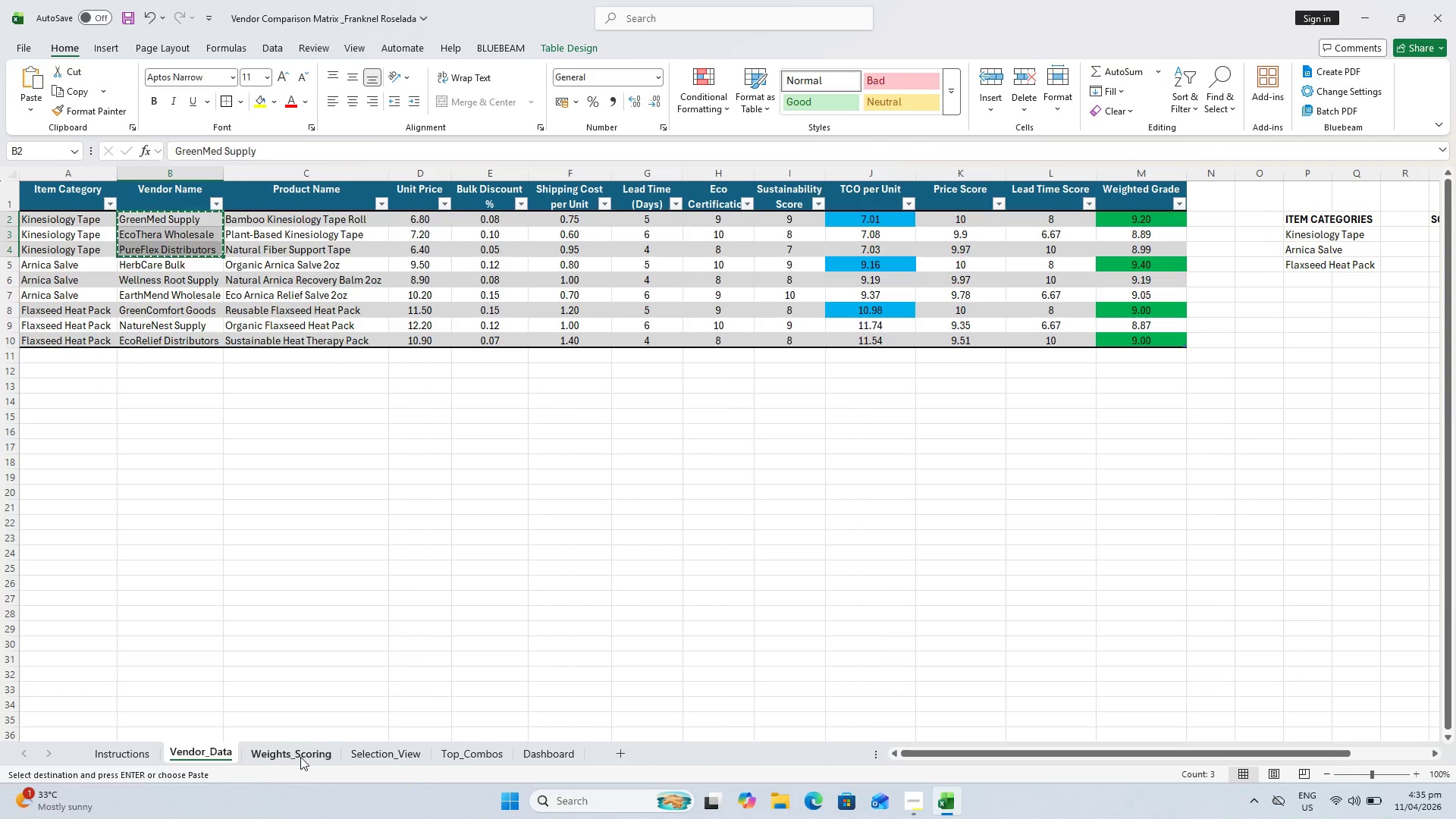 
left_click([300, 756])
 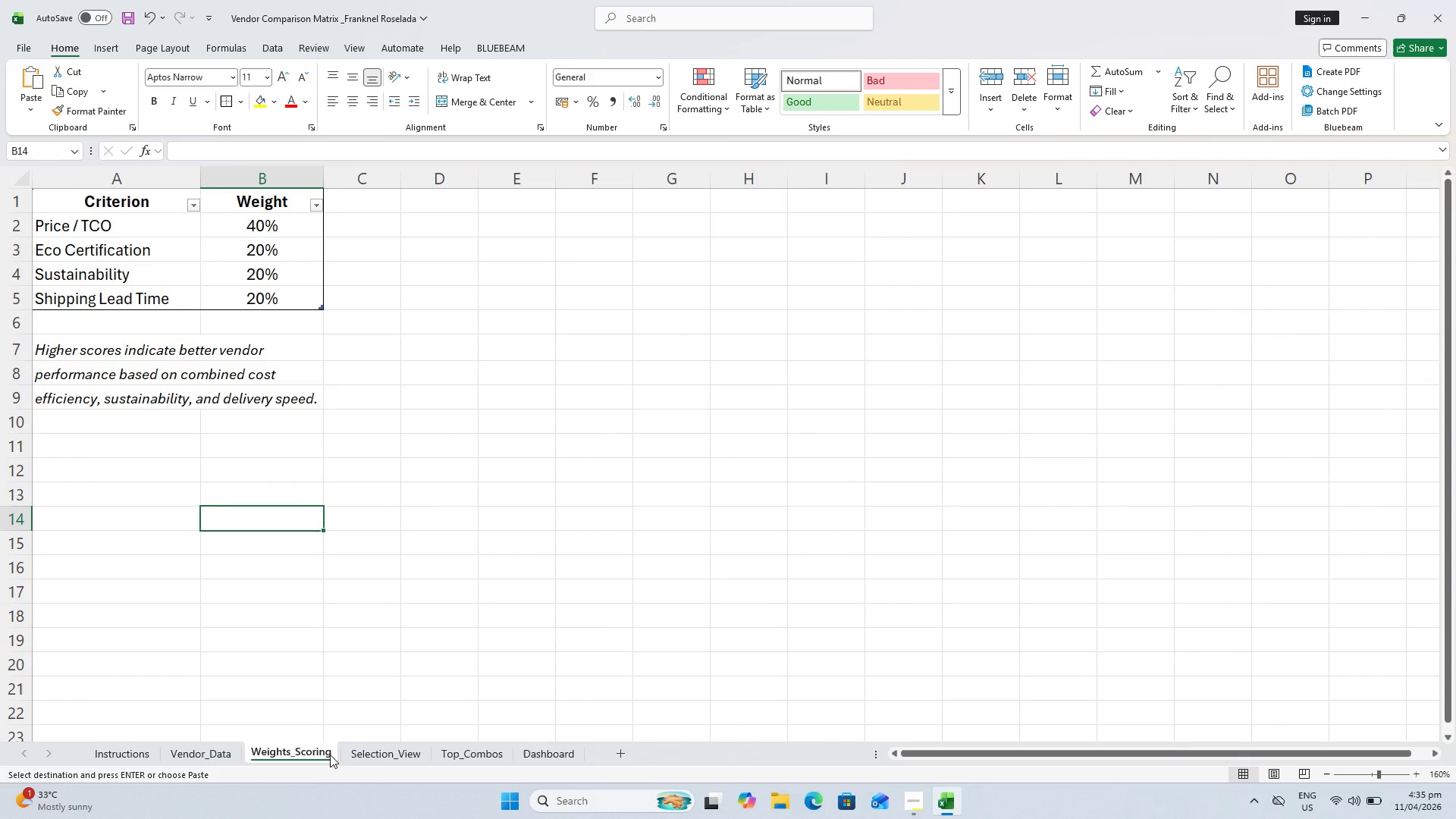 
left_click([342, 758])
 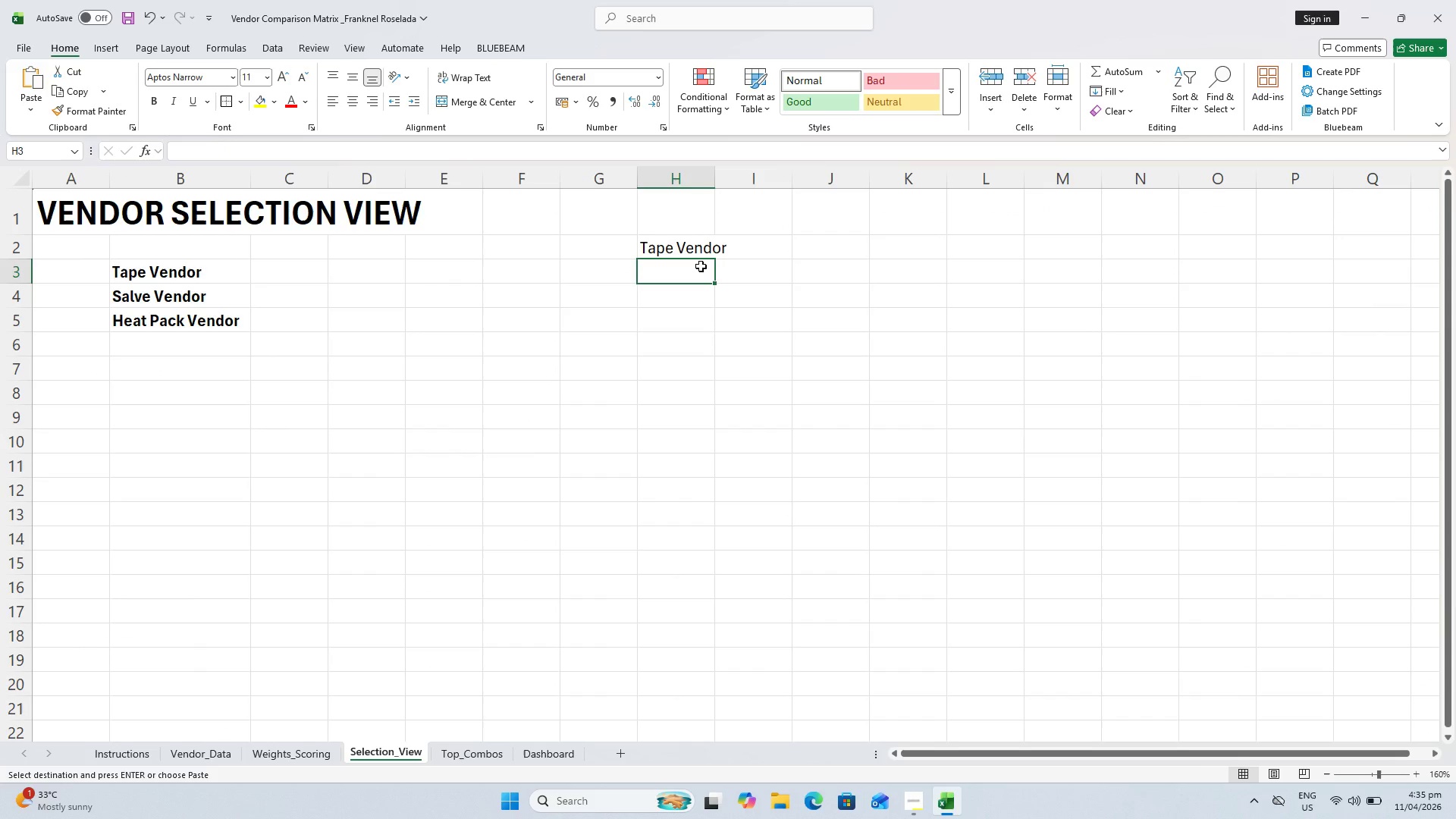 
key(Control+V)
 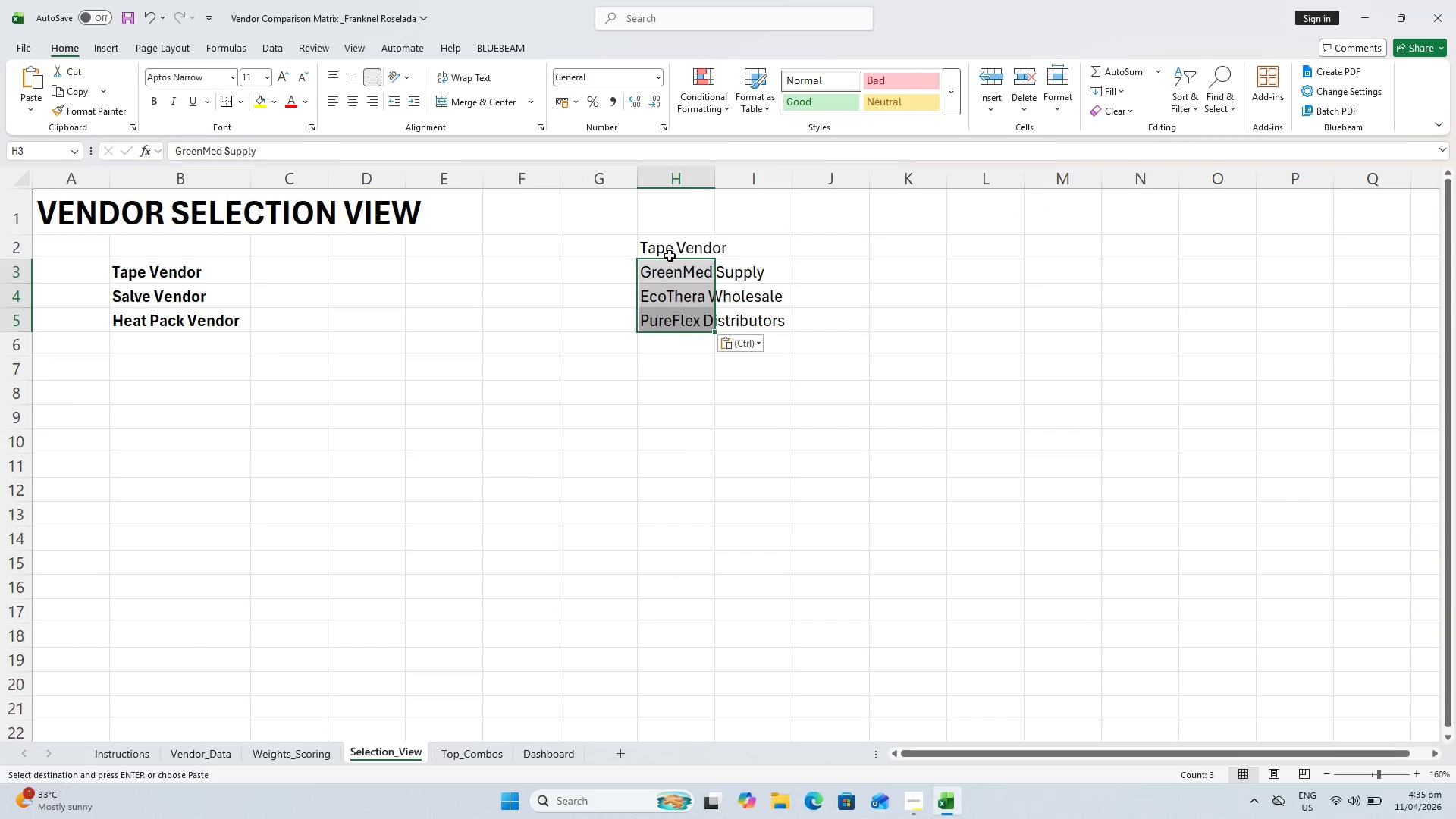 
left_click([670, 255])
 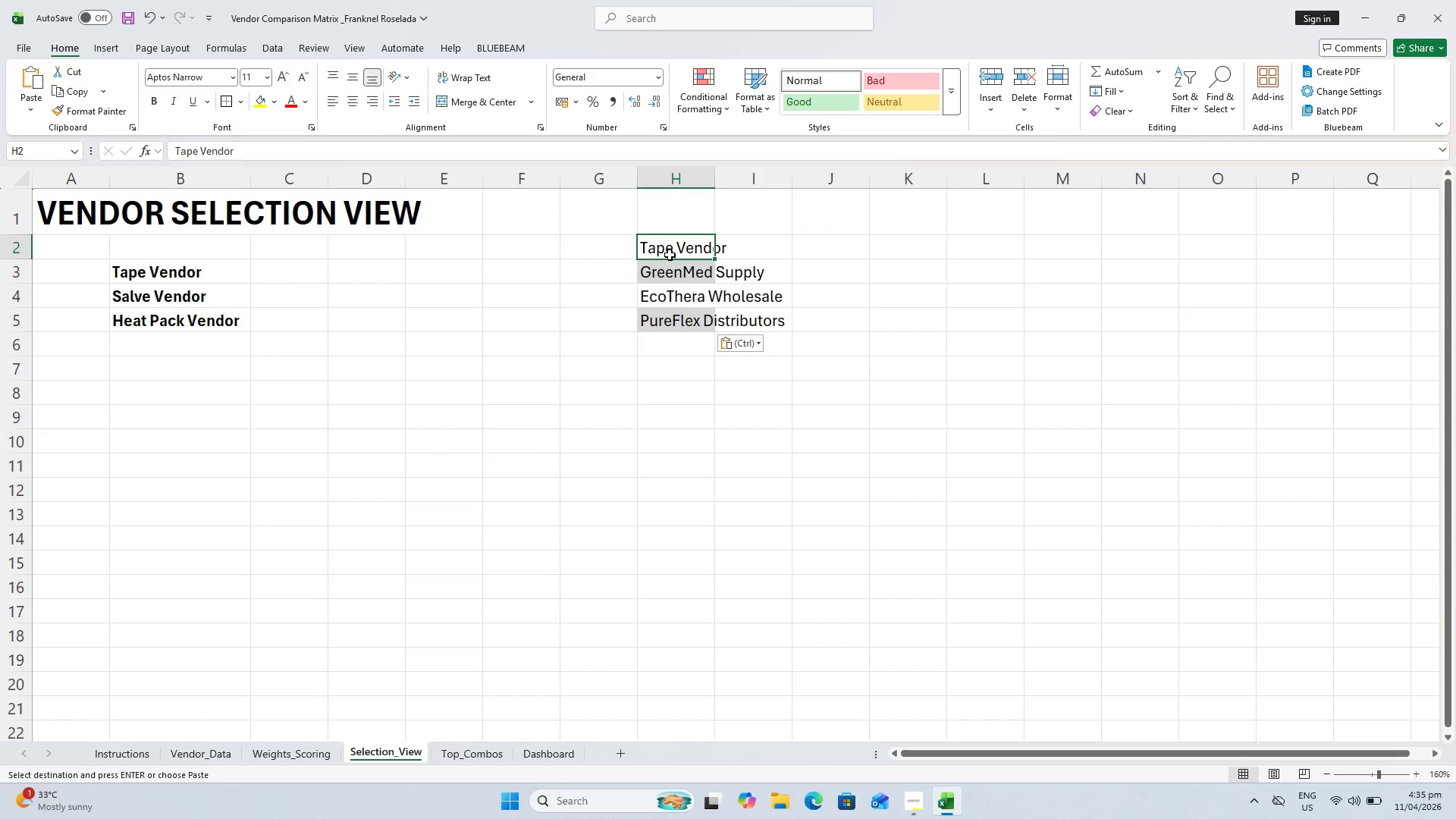 
key(Control+V)
 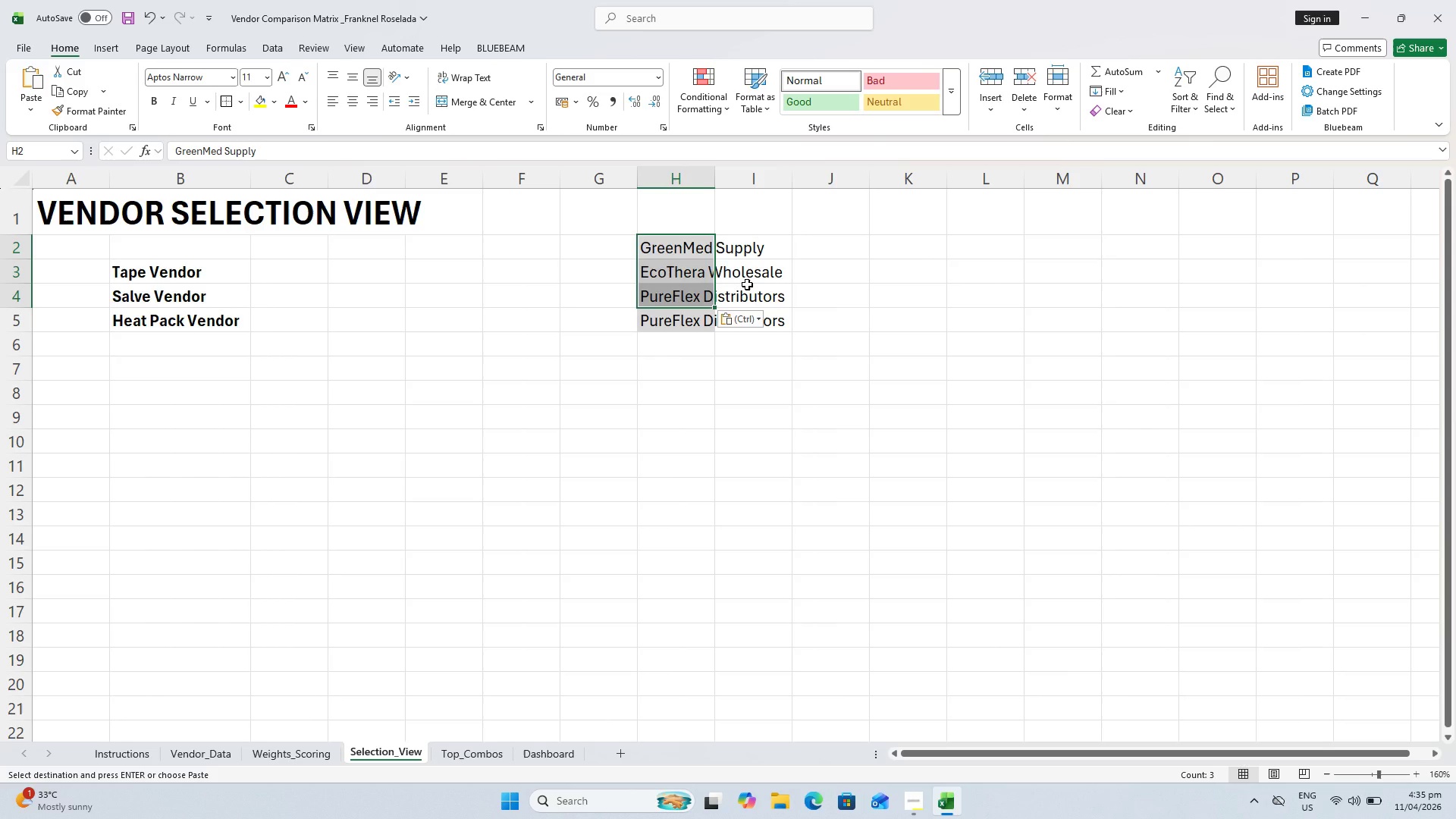 
key(Control+Z)
 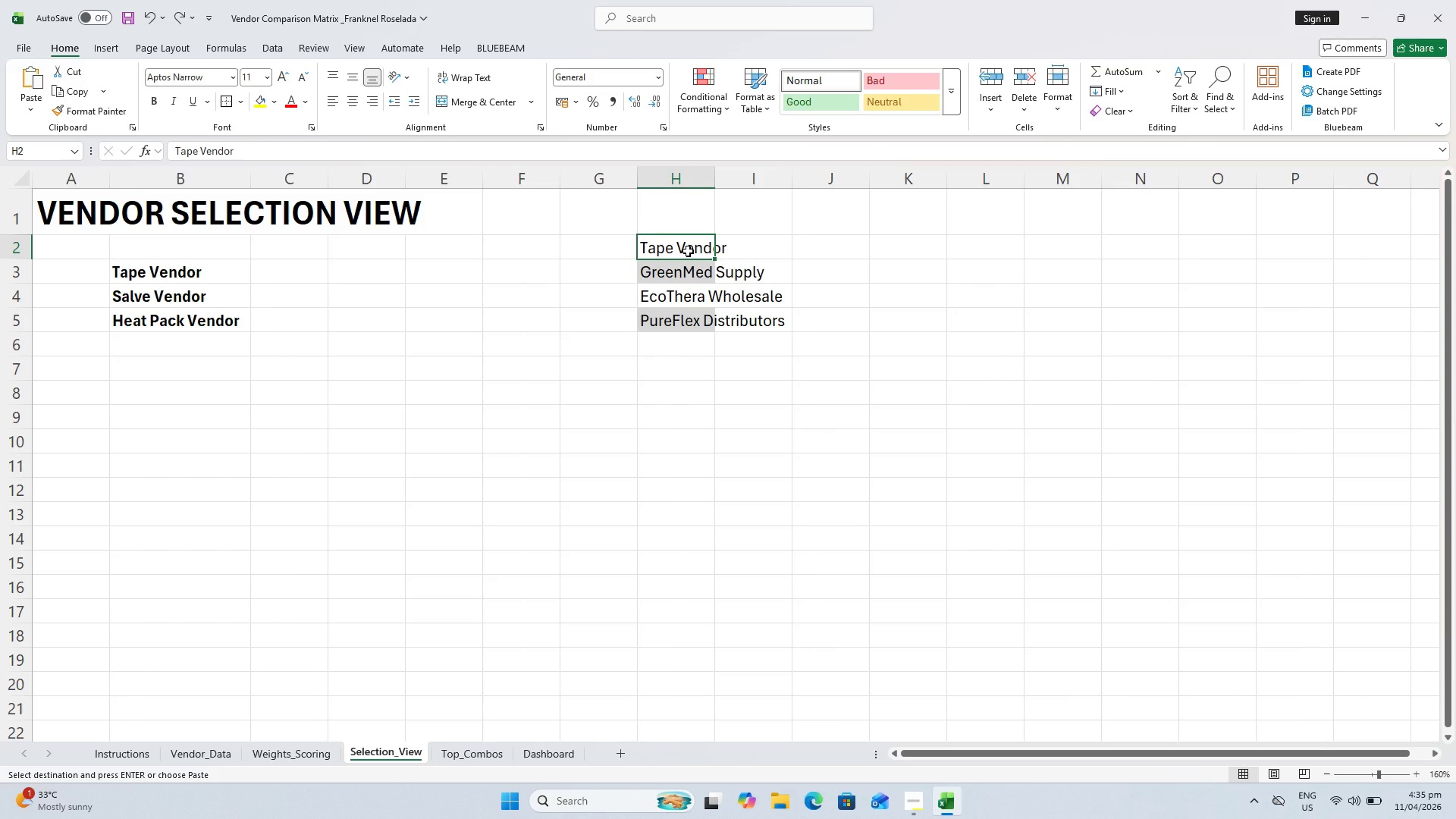 
key(Control+B)
 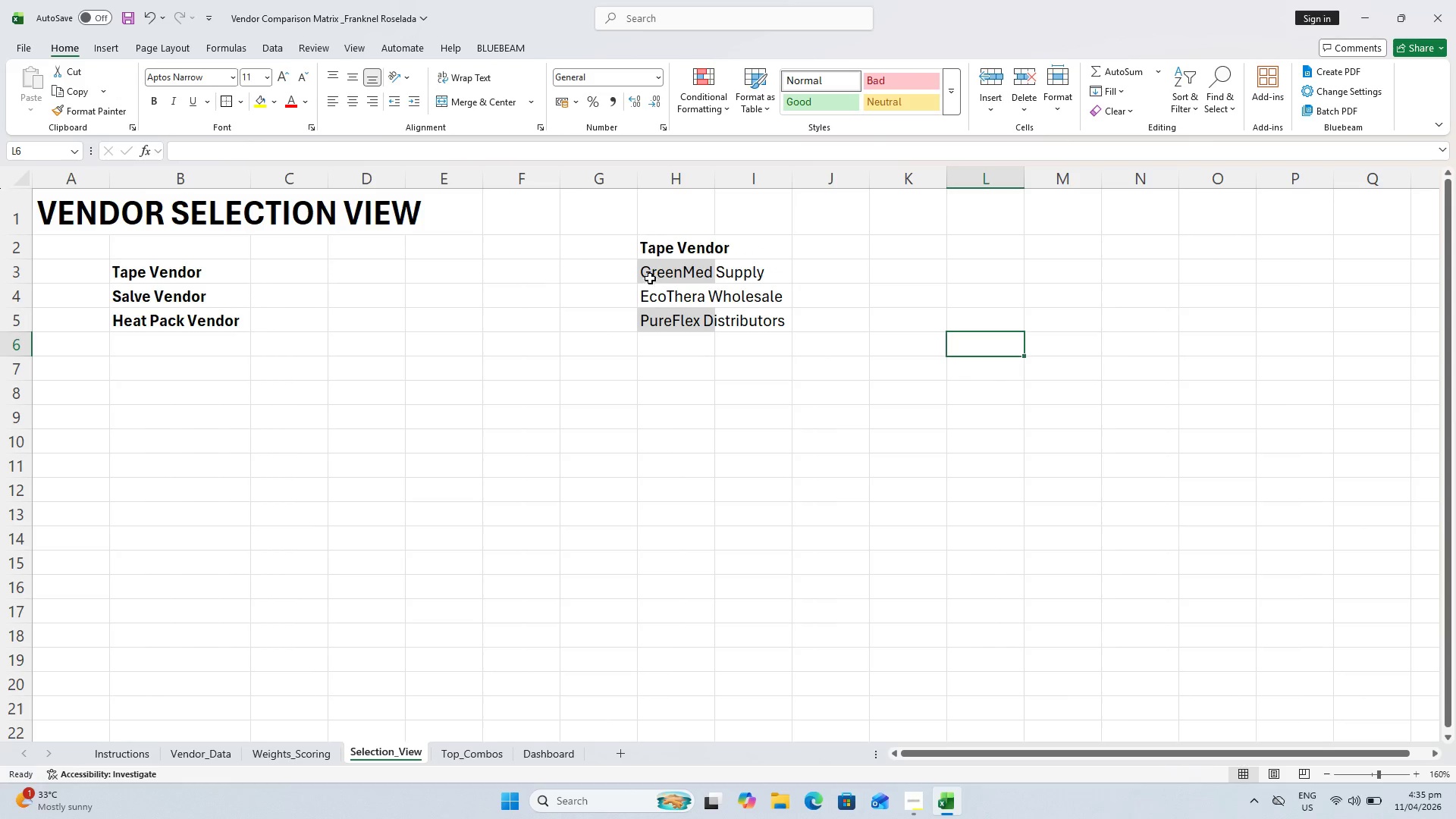 
left_click_drag(start_coordinate=[652, 266], to_coordinate=[661, 317])
 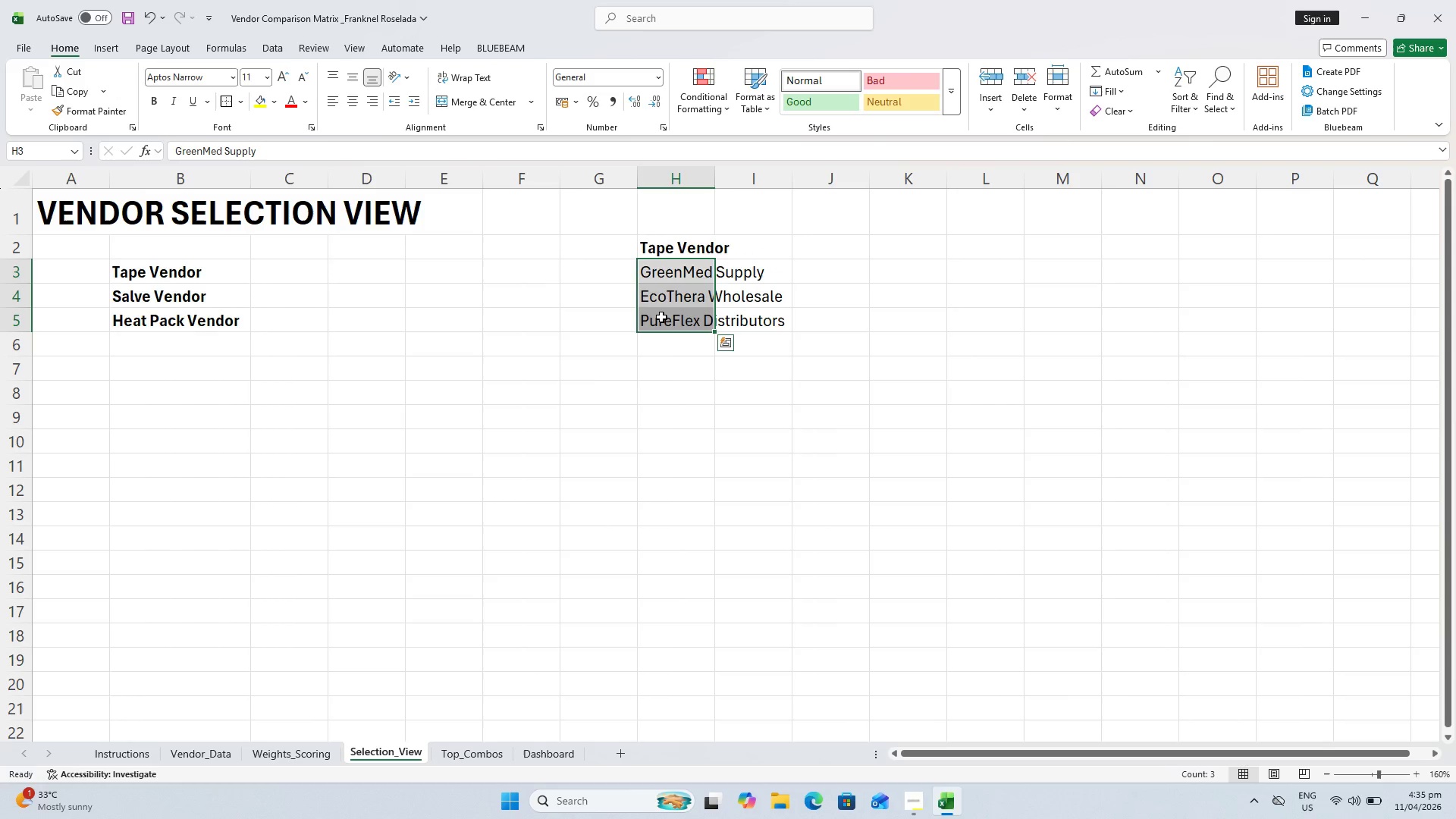 
key(Control+ControlLeft)
 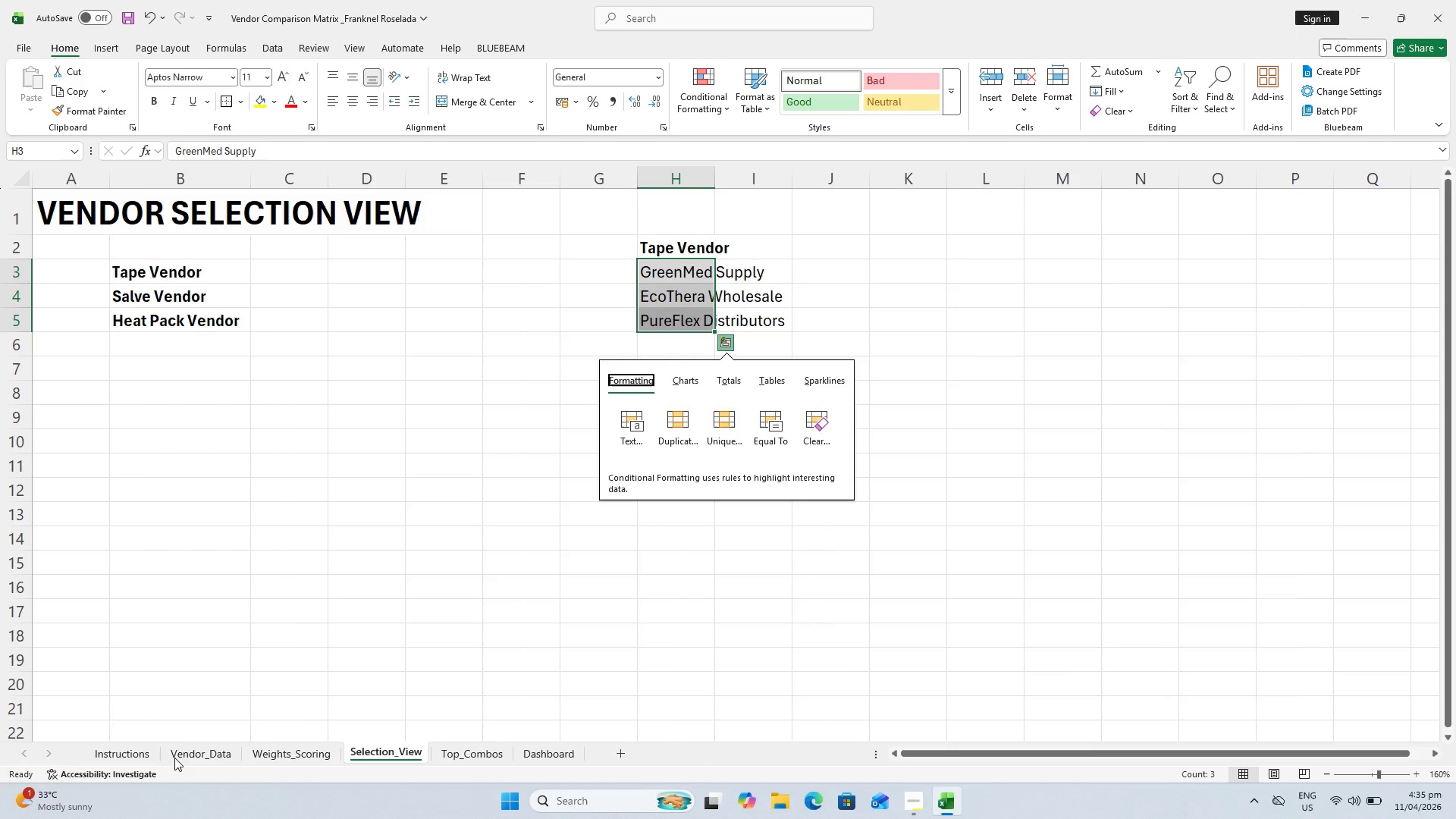 
key(Control+Z)
 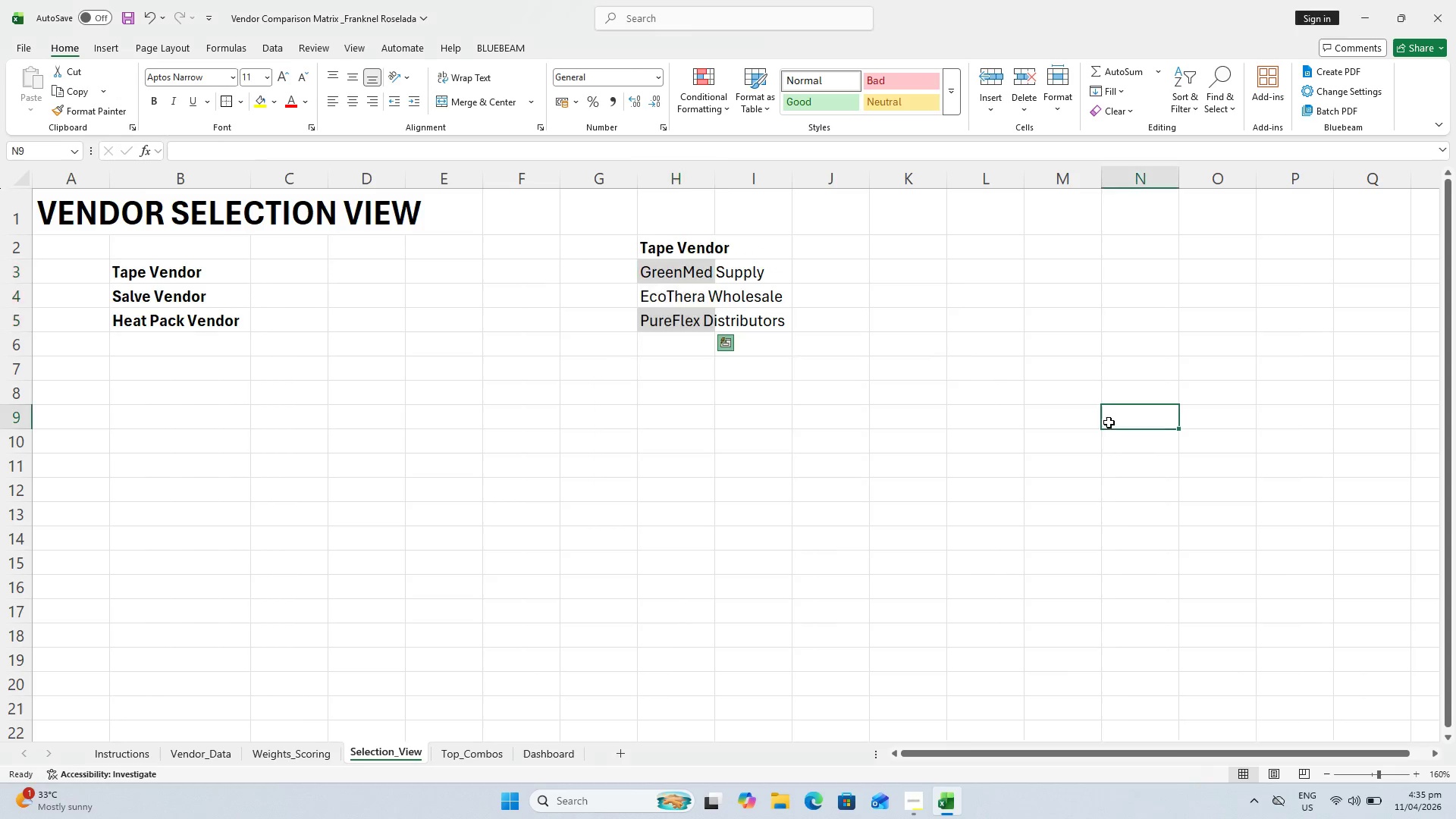 
key(Control+Z)
 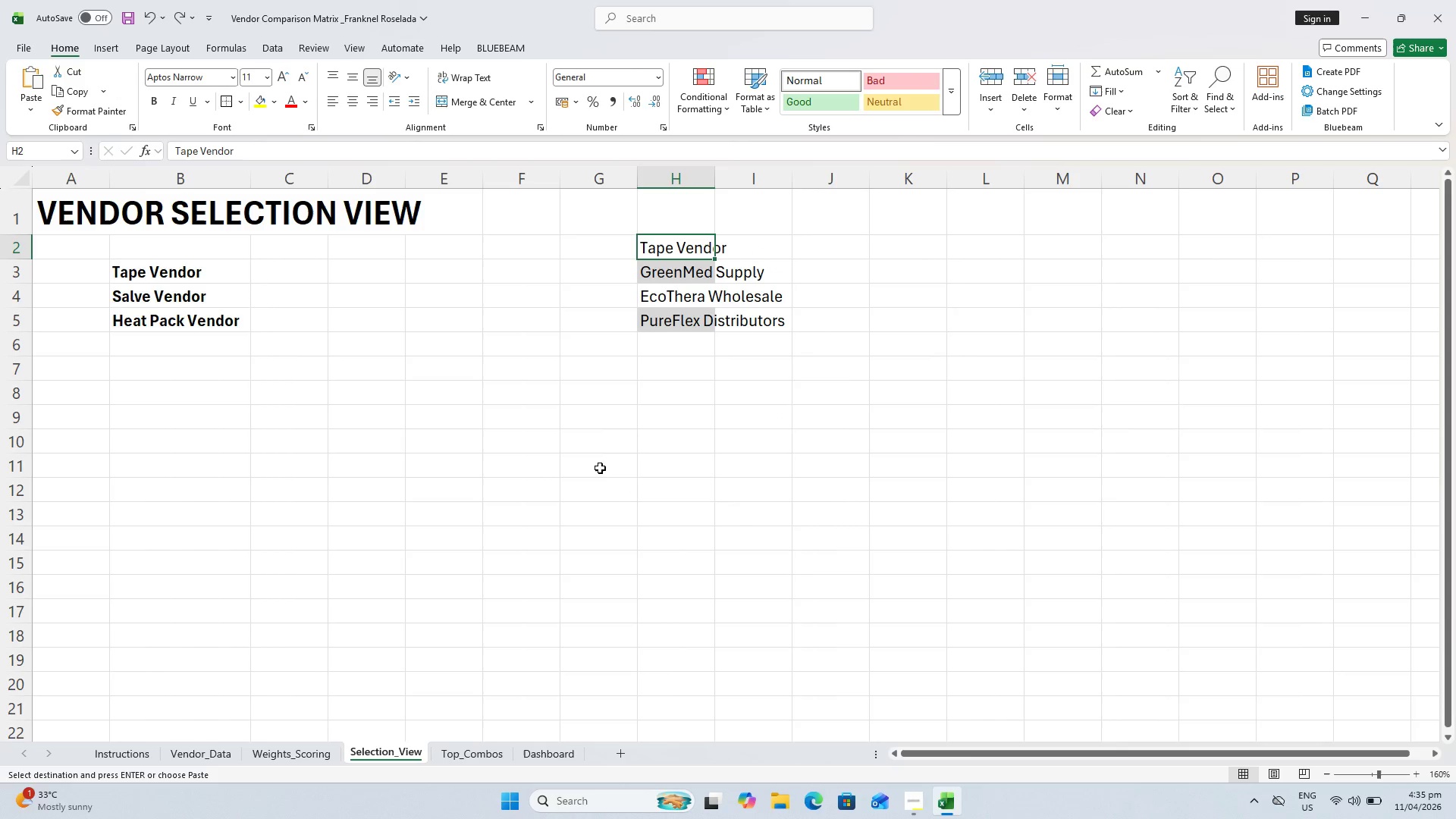 
key(Control+Z)
 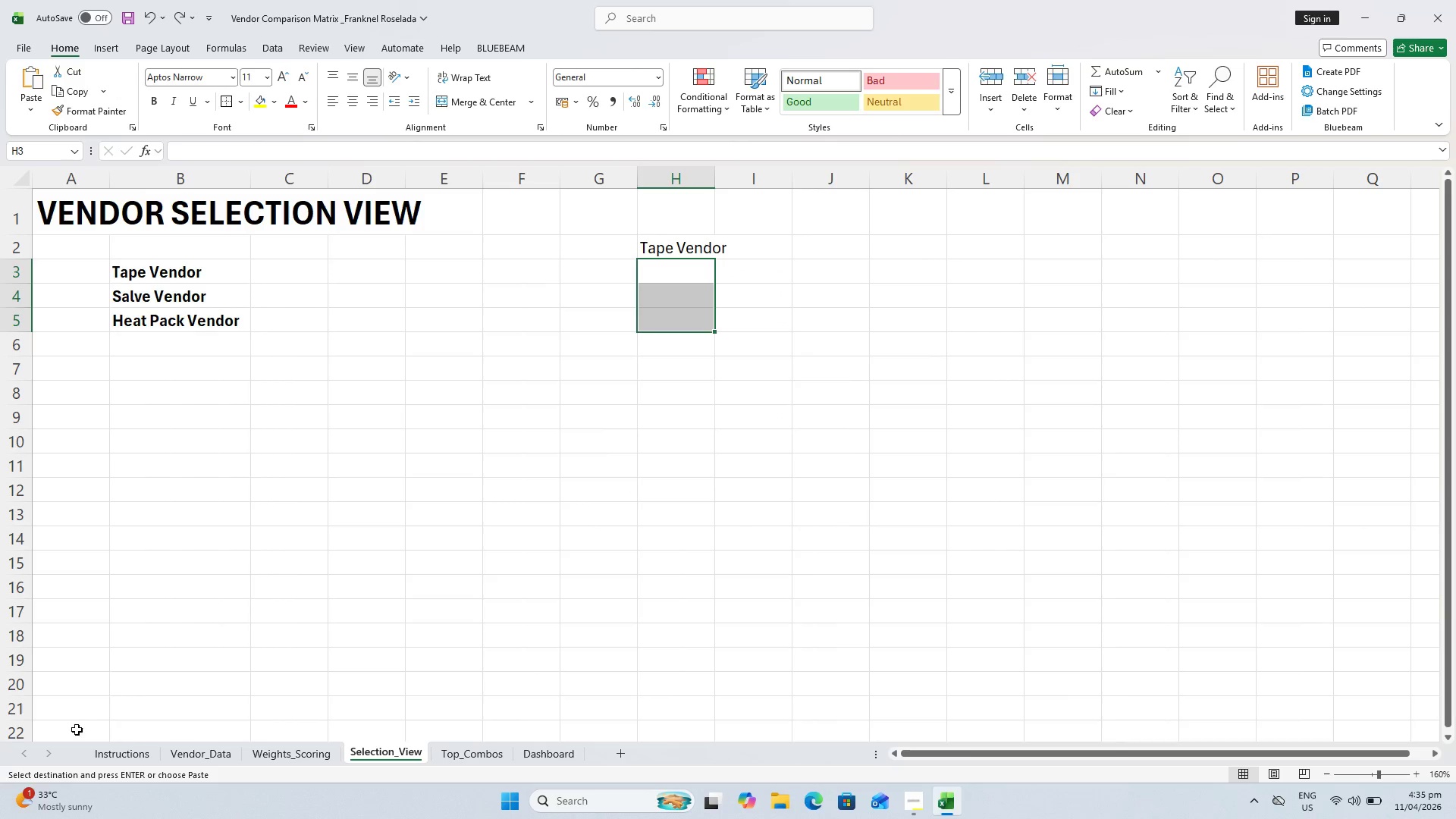 
left_click([118, 754])
 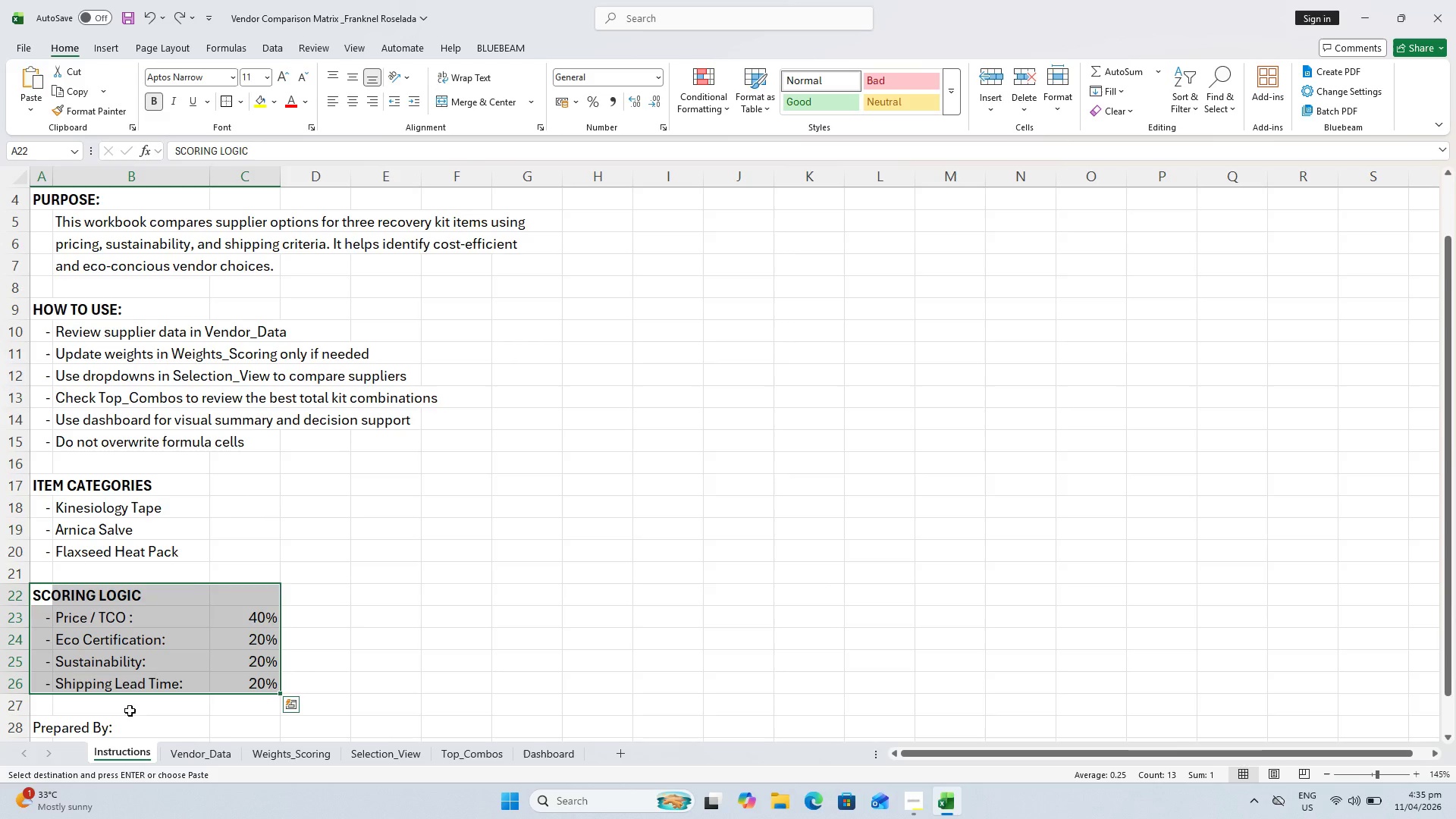 
left_click([191, 756])
 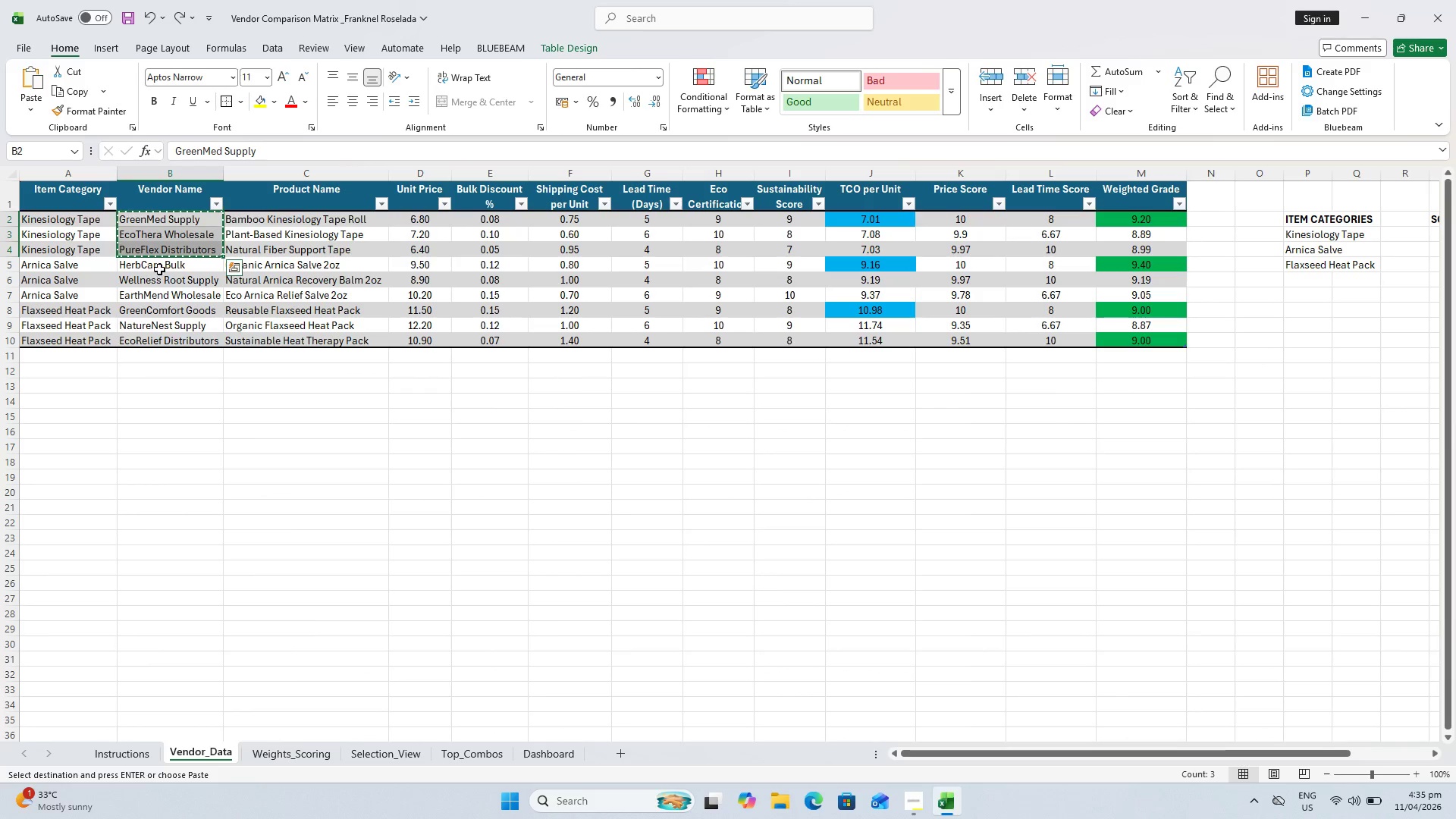 
hold_key(key=ControlLeft, duration=0.64)
 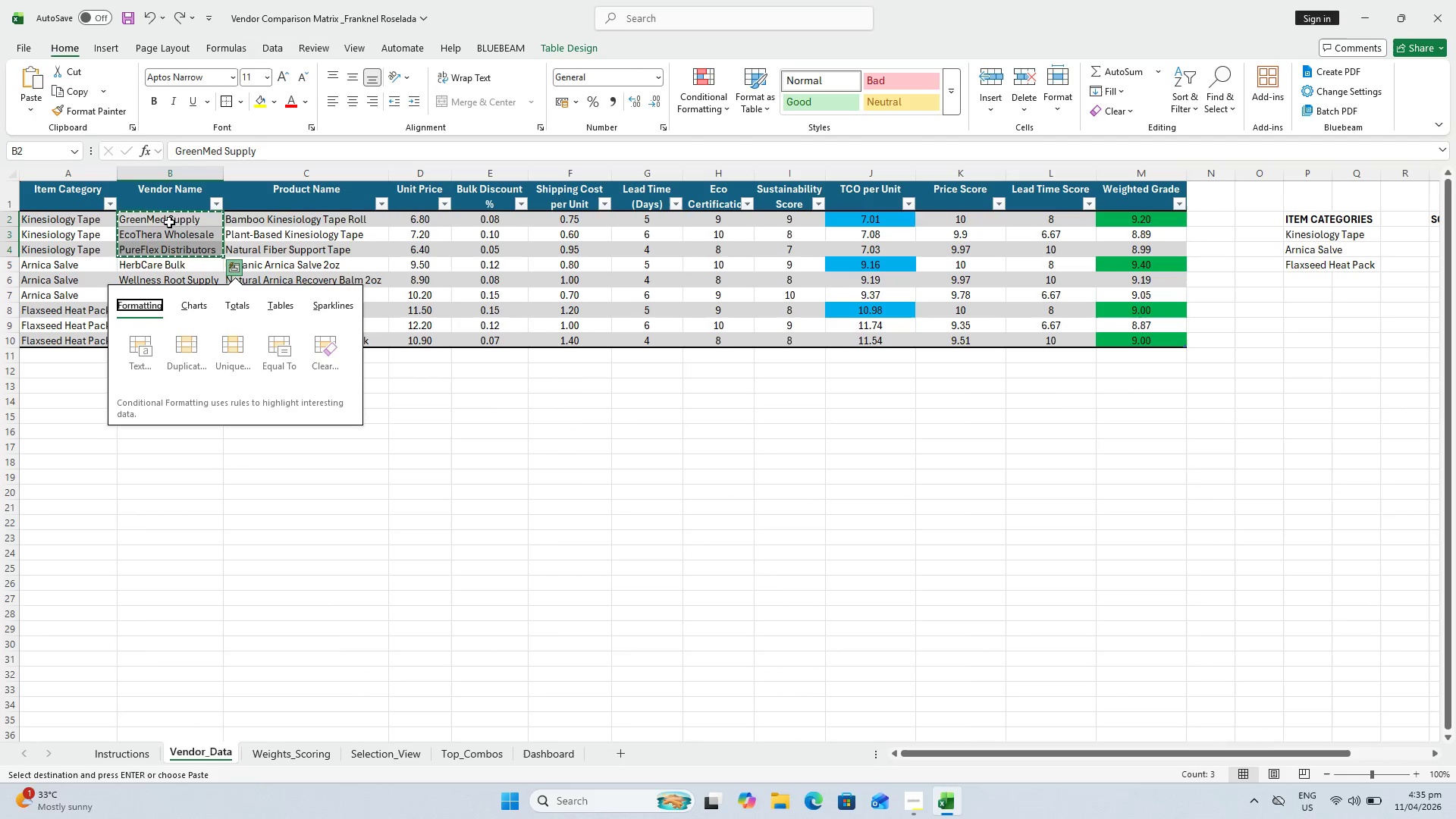 
left_click_drag(start_coordinate=[169, 222], to_coordinate=[173, 250])
 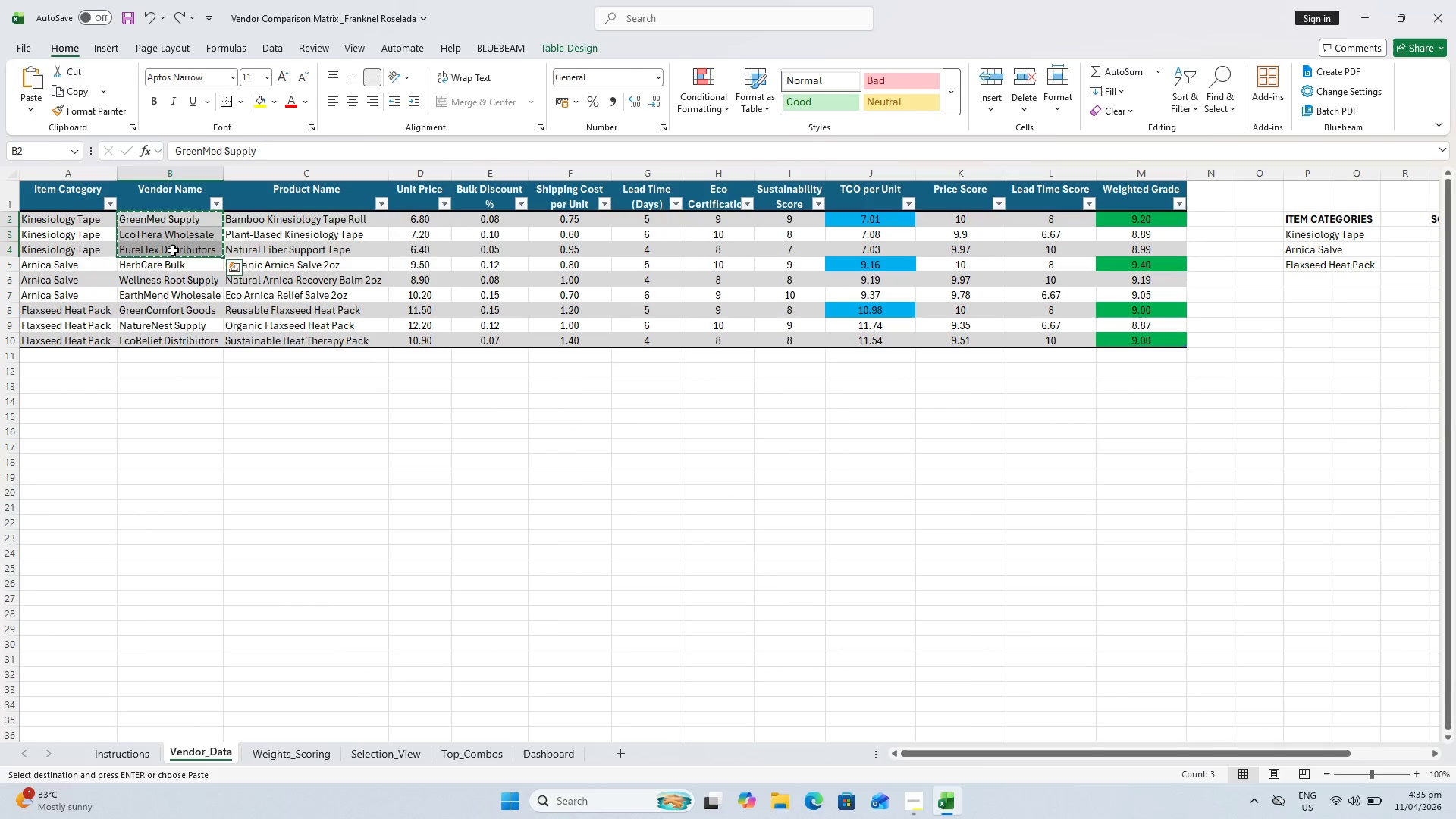 
key(Control+C)
 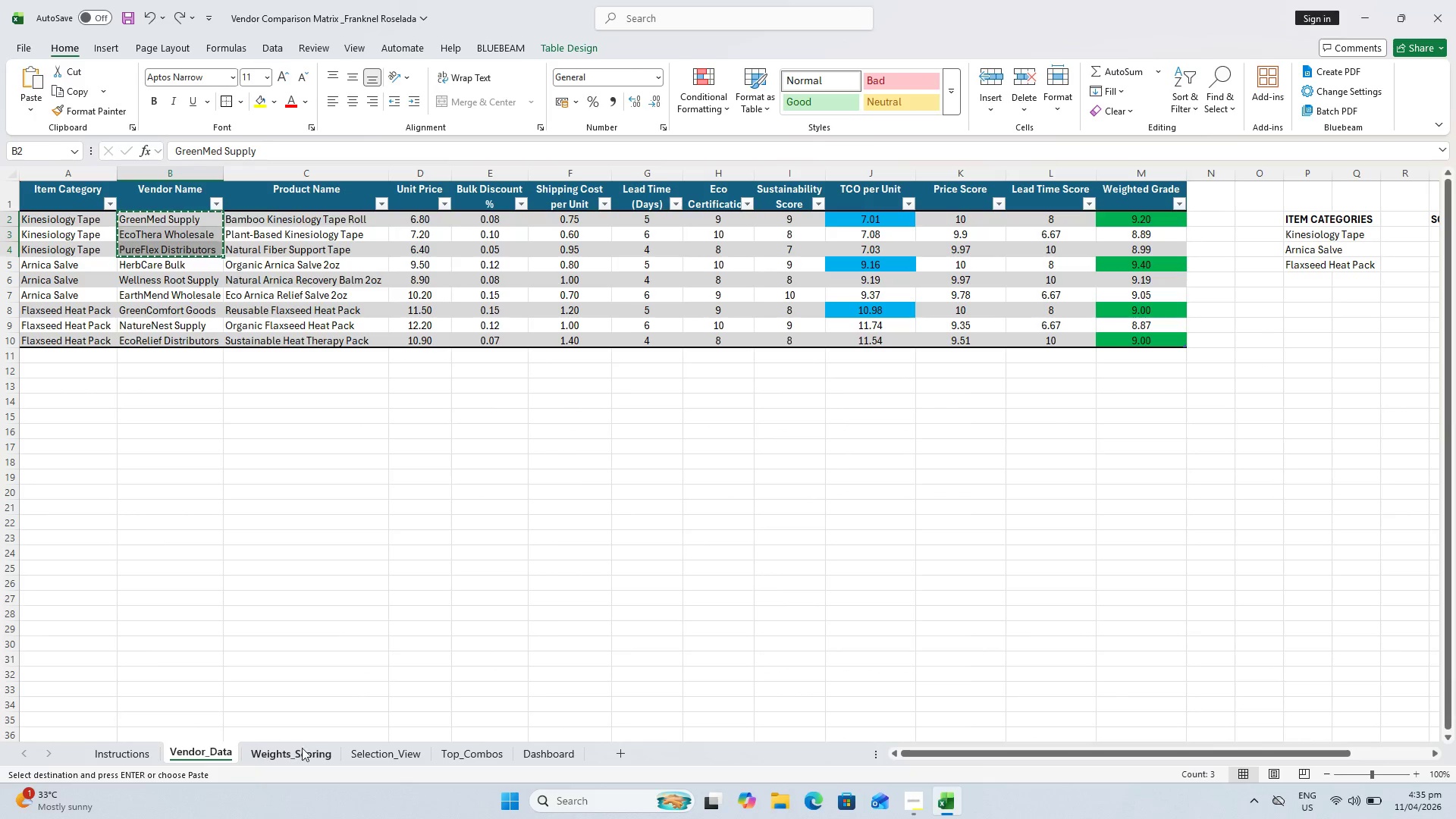 
left_click([402, 762])
 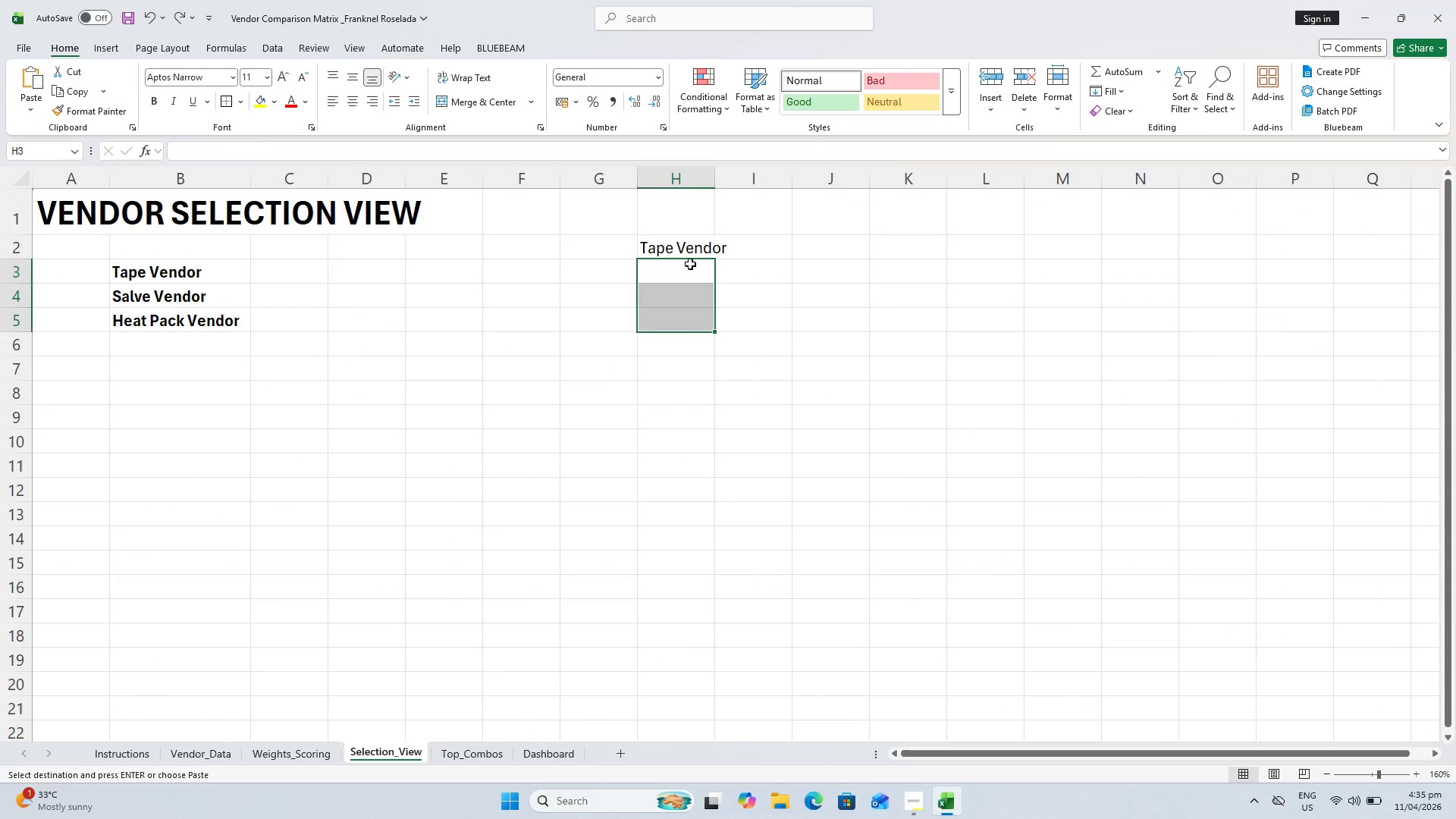 
left_click([686, 264])
 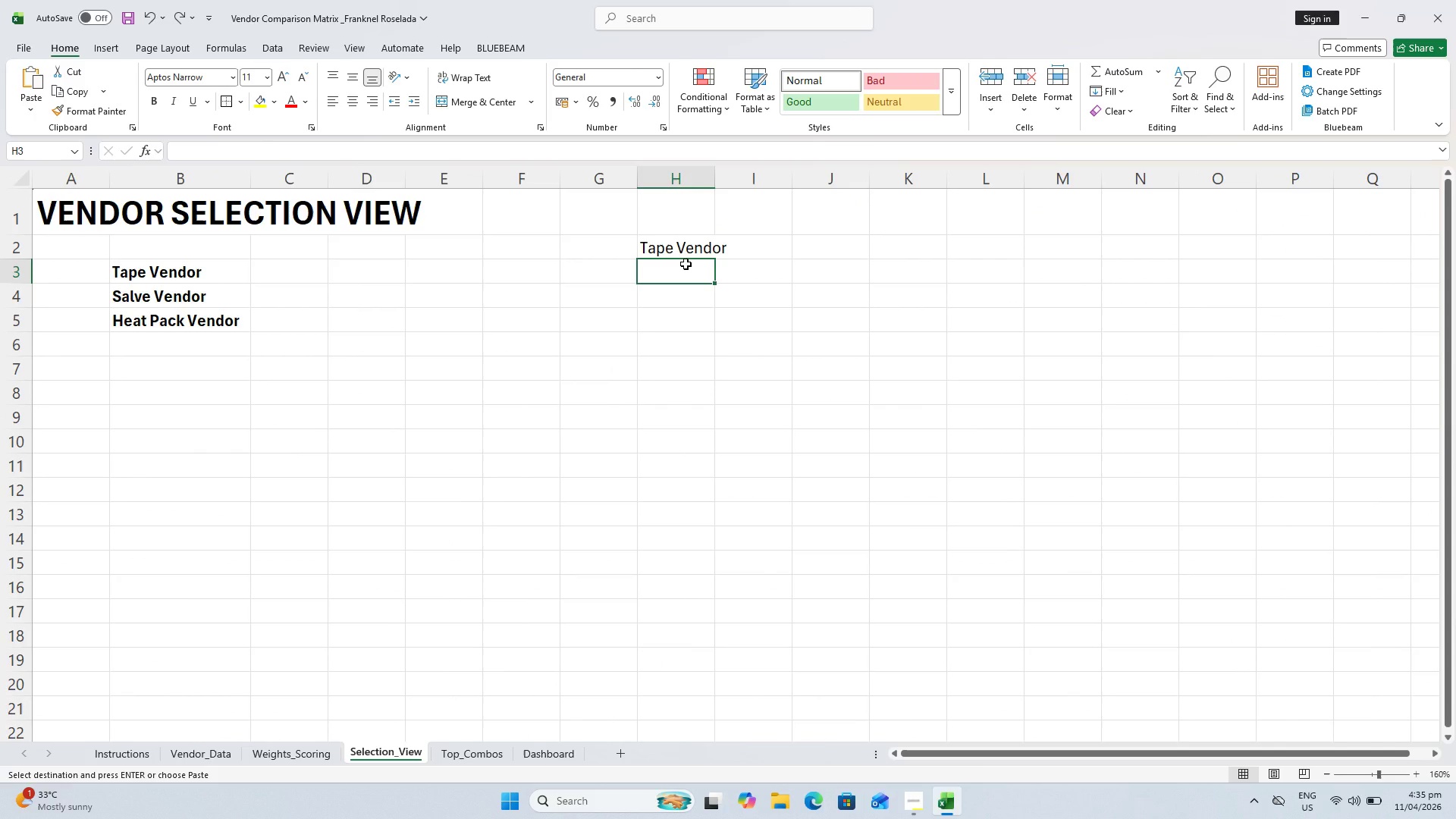 
hold_key(key=ControlLeft, duration=1.23)
 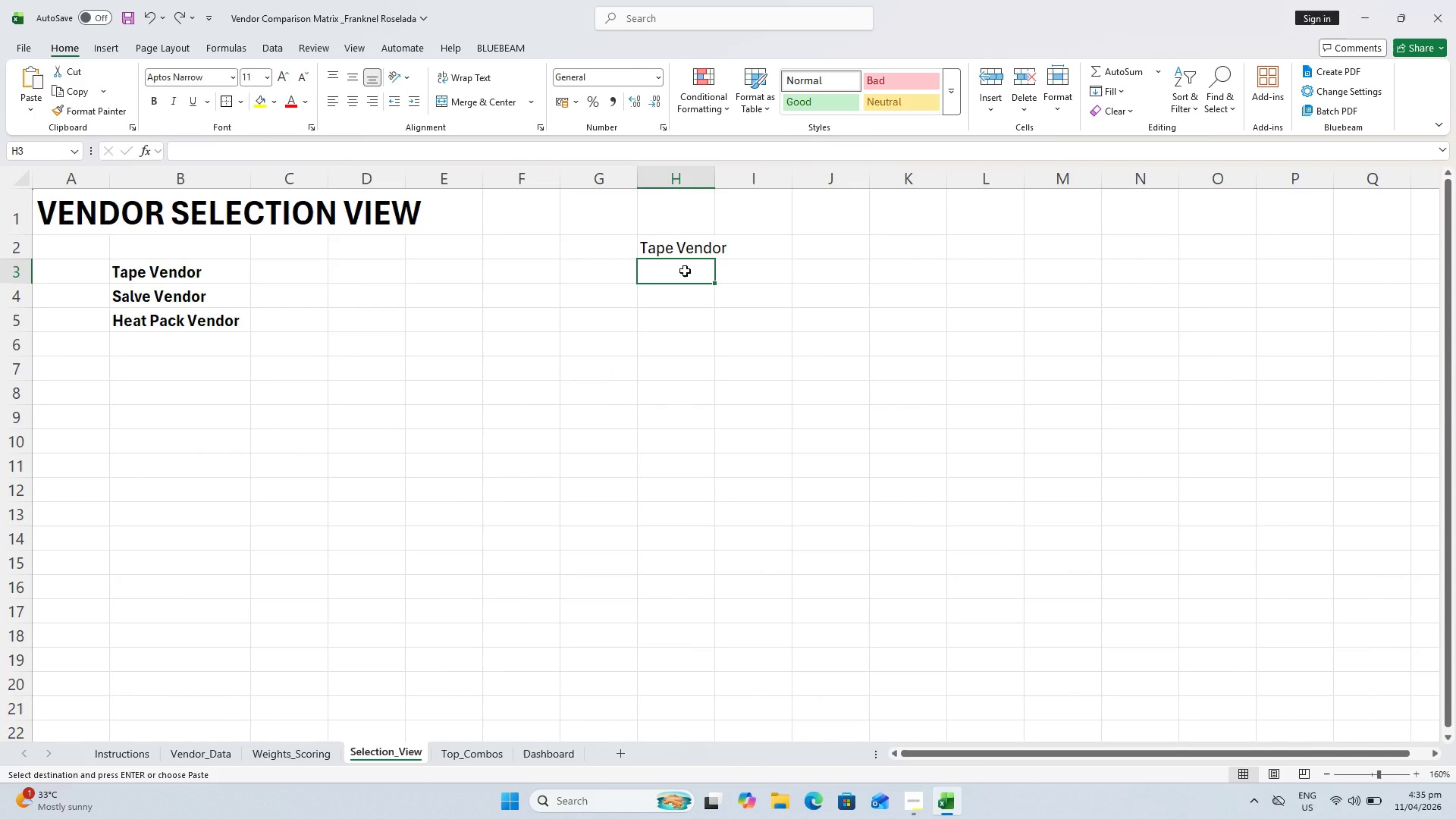 
key(Alt+Control+V)
 